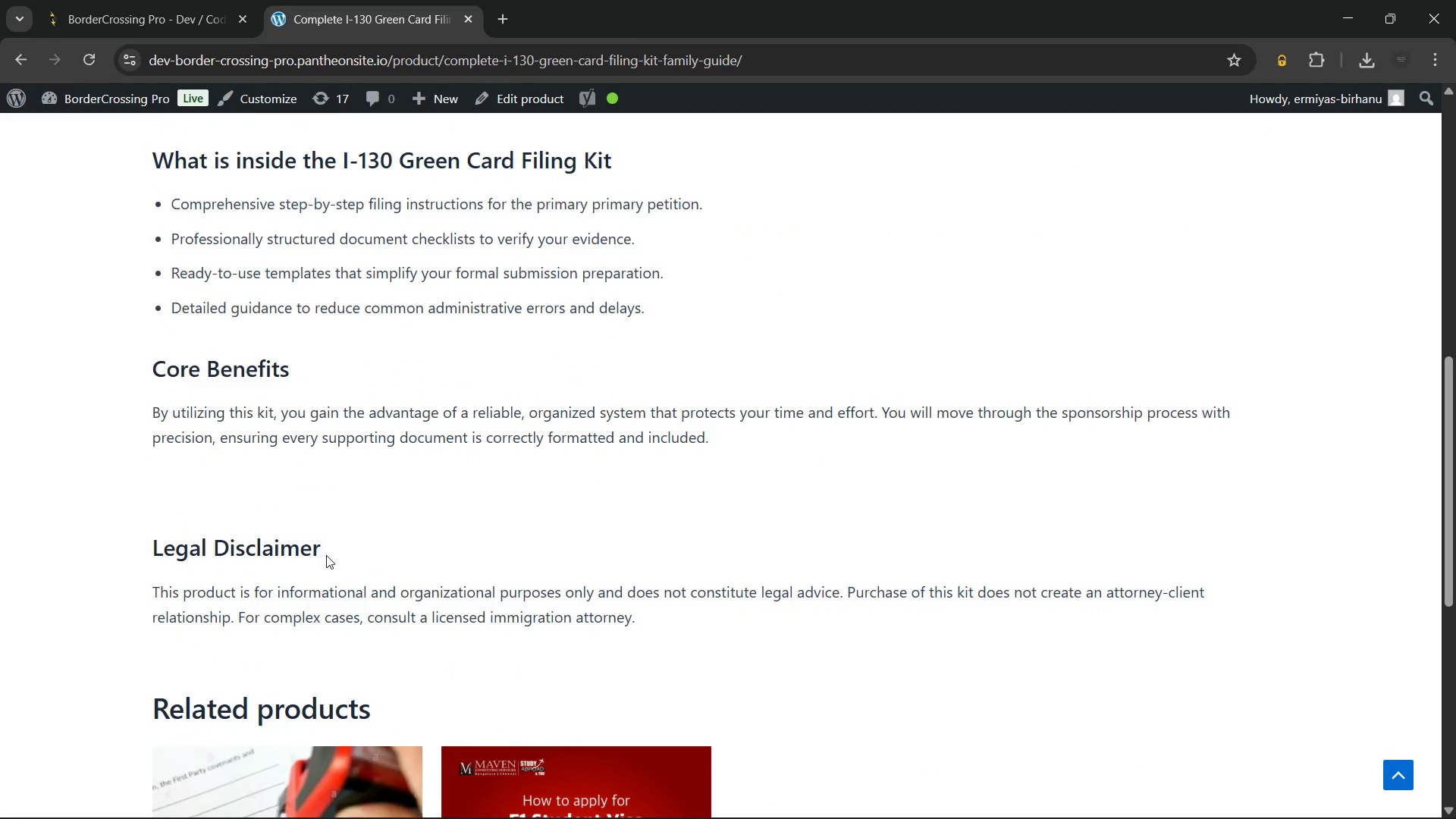 
left_click_drag(start_coordinate=[328, 554], to_coordinate=[139, 557])
 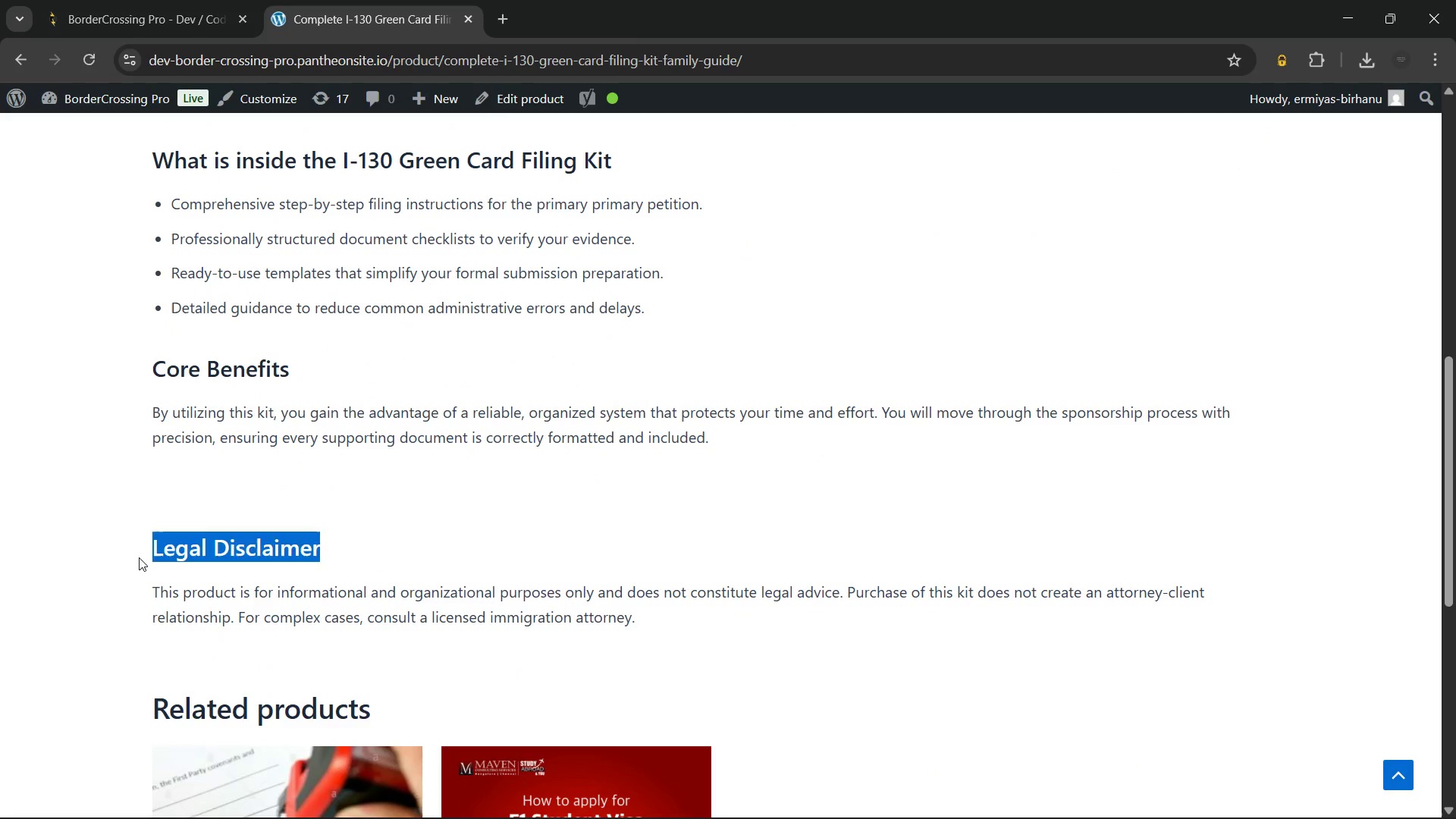 
left_click([139, 557])
 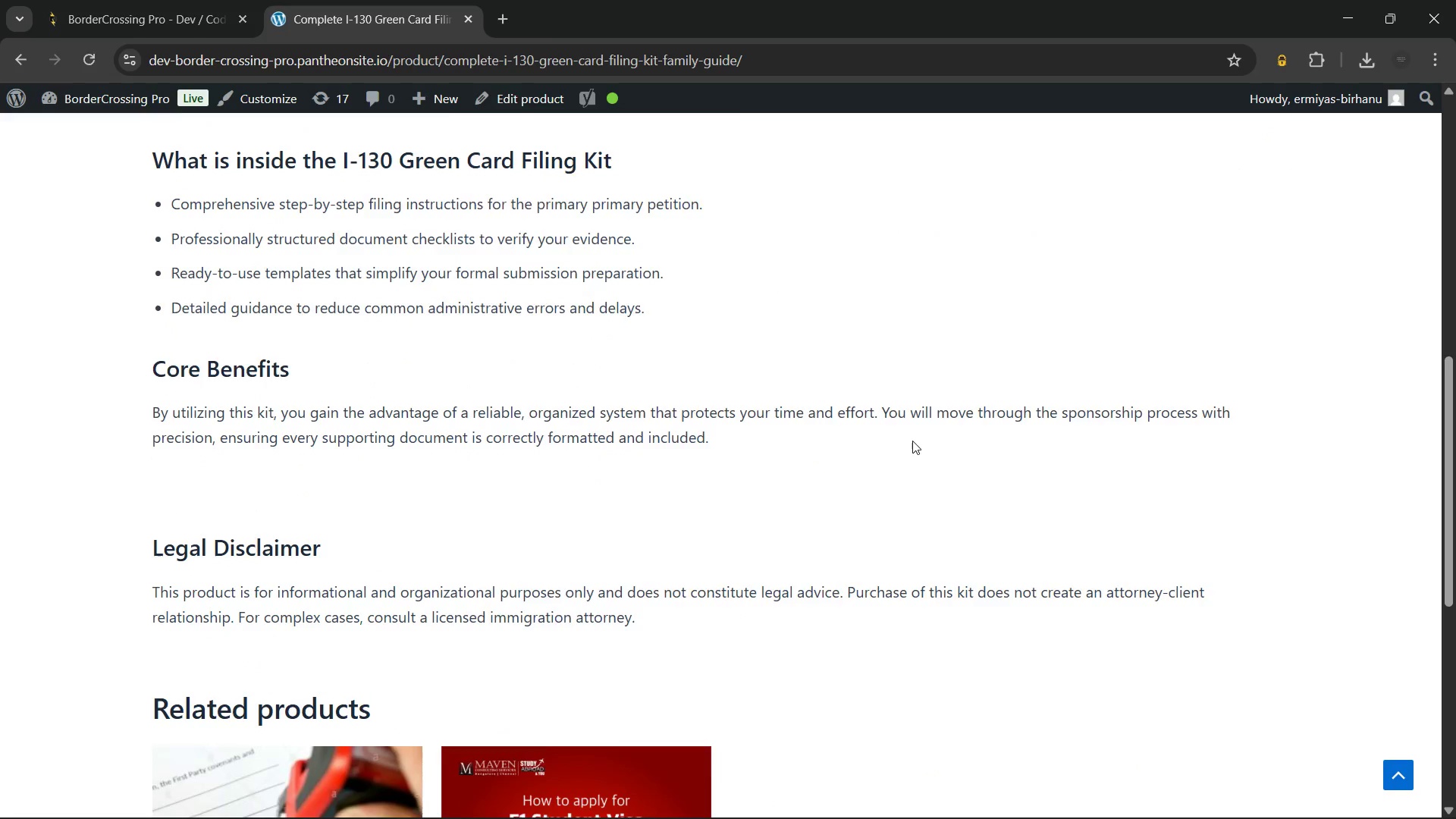 
scroll: coordinate [934, 435], scroll_direction: up, amount: 11.0
 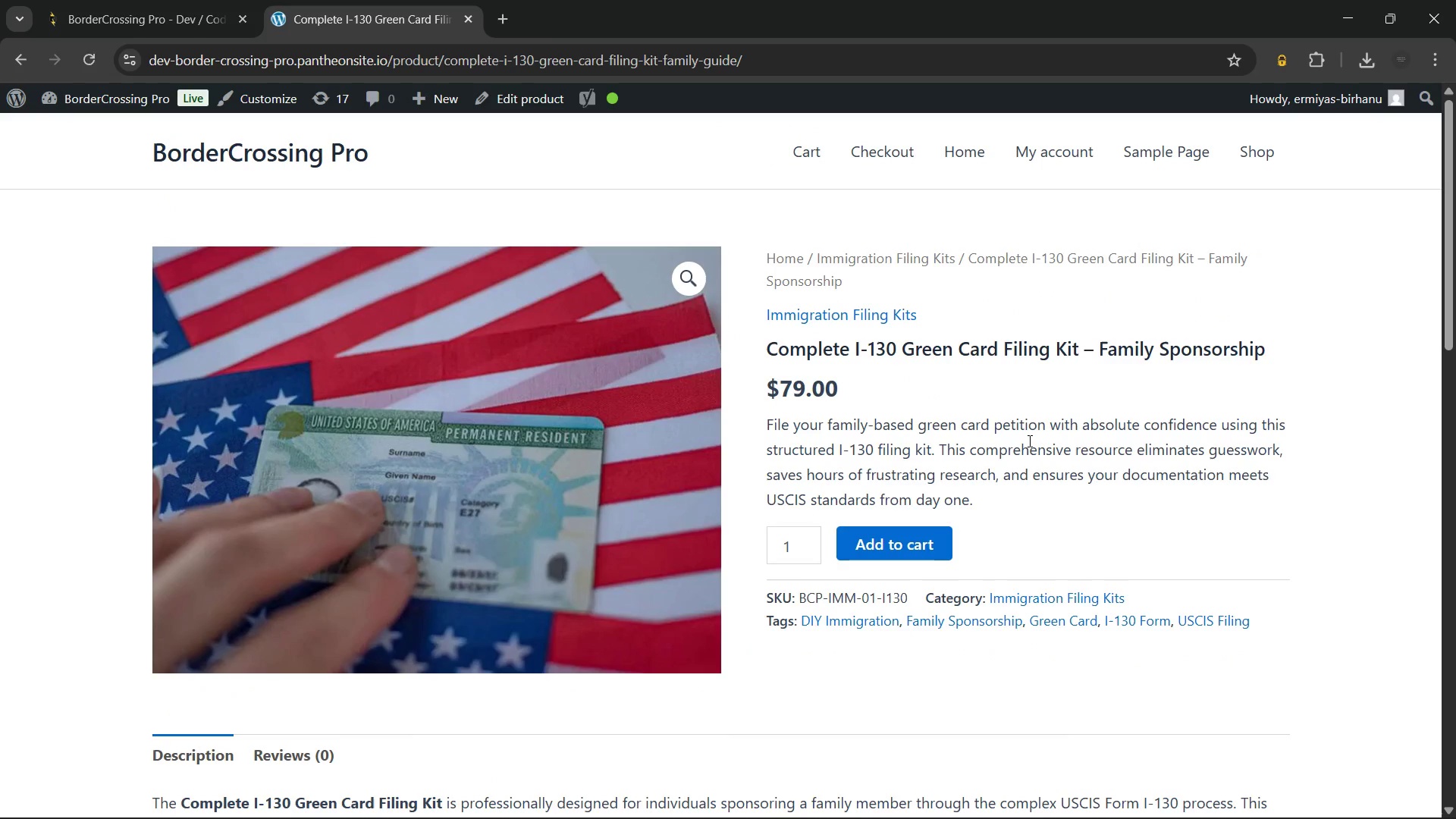 
key(Control+P)
 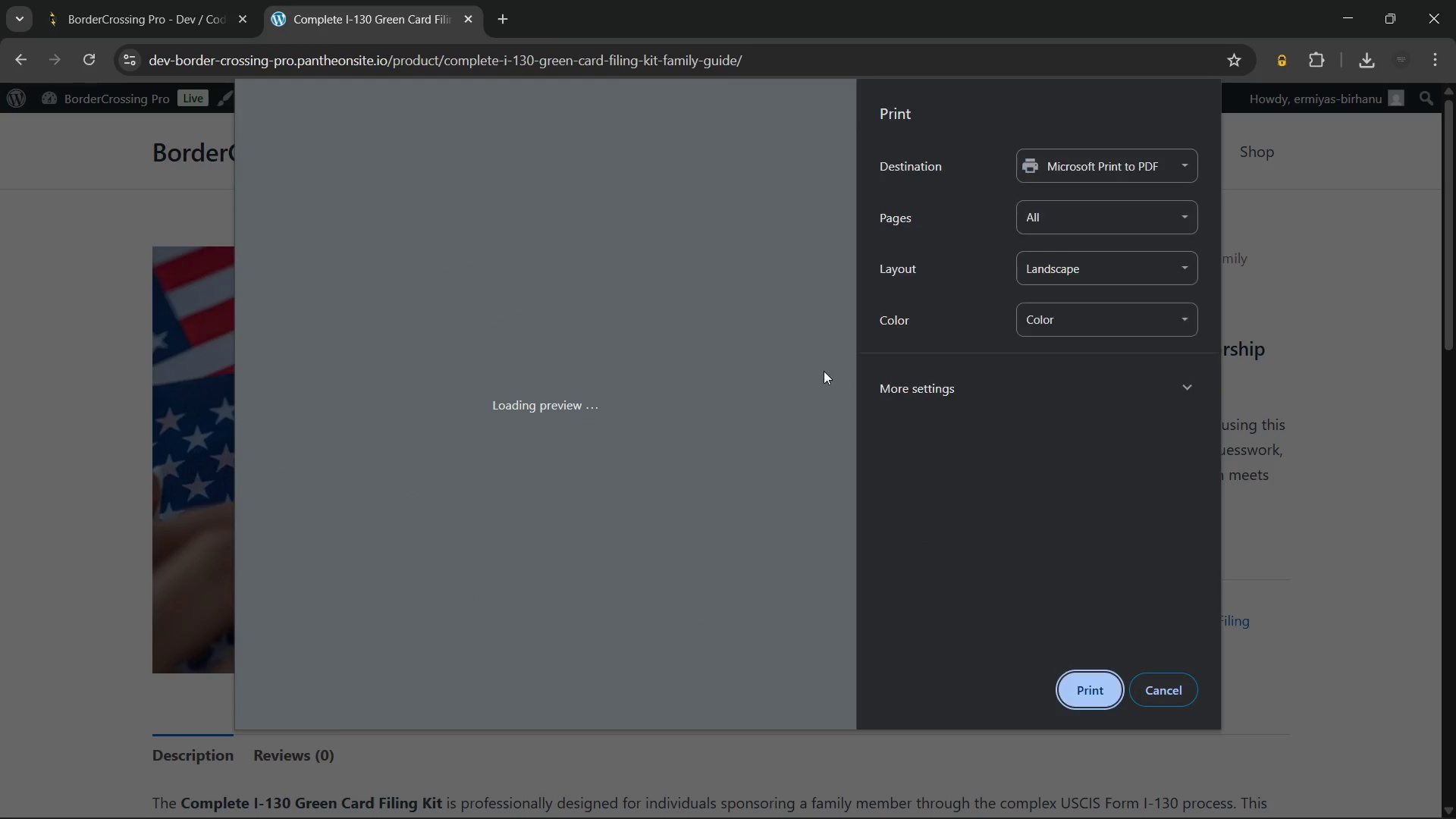 
mouse_move([745, 372])
 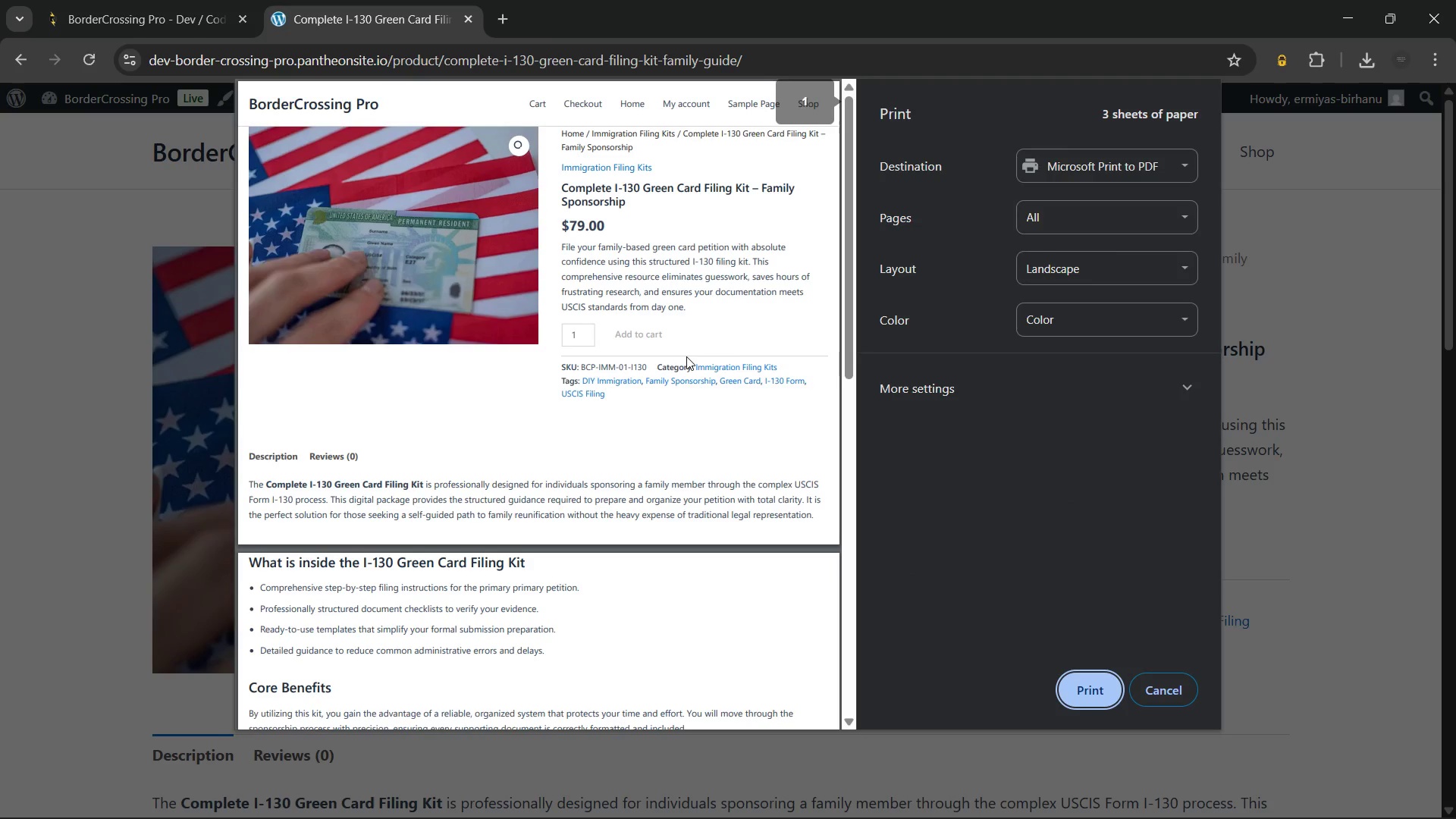 
scroll: coordinate [659, 462], scroll_direction: up, amount: 10.0
 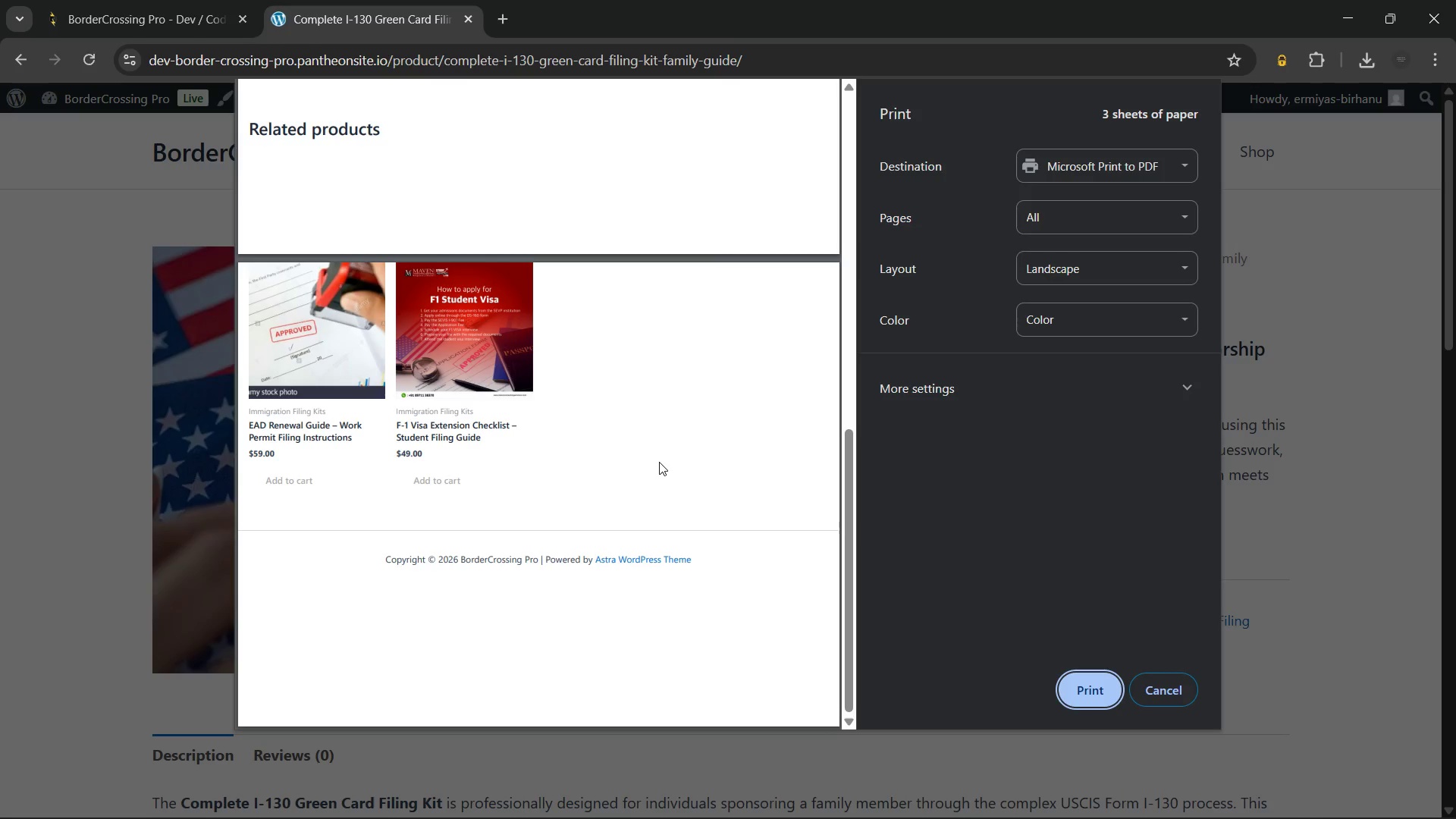 
wait(36.04)
 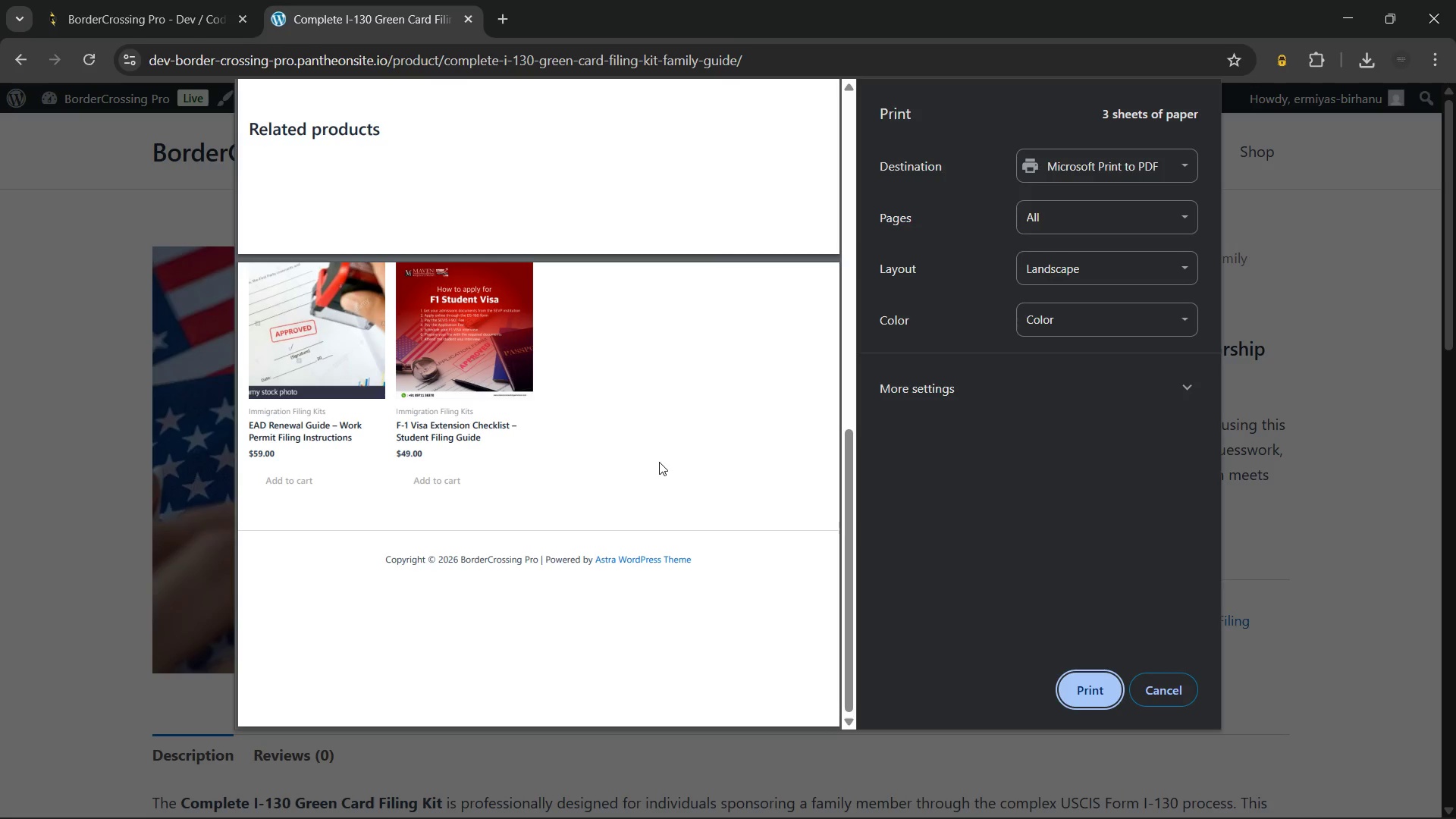 
scroll: coordinate [659, 462], scroll_direction: up, amount: 5.0
 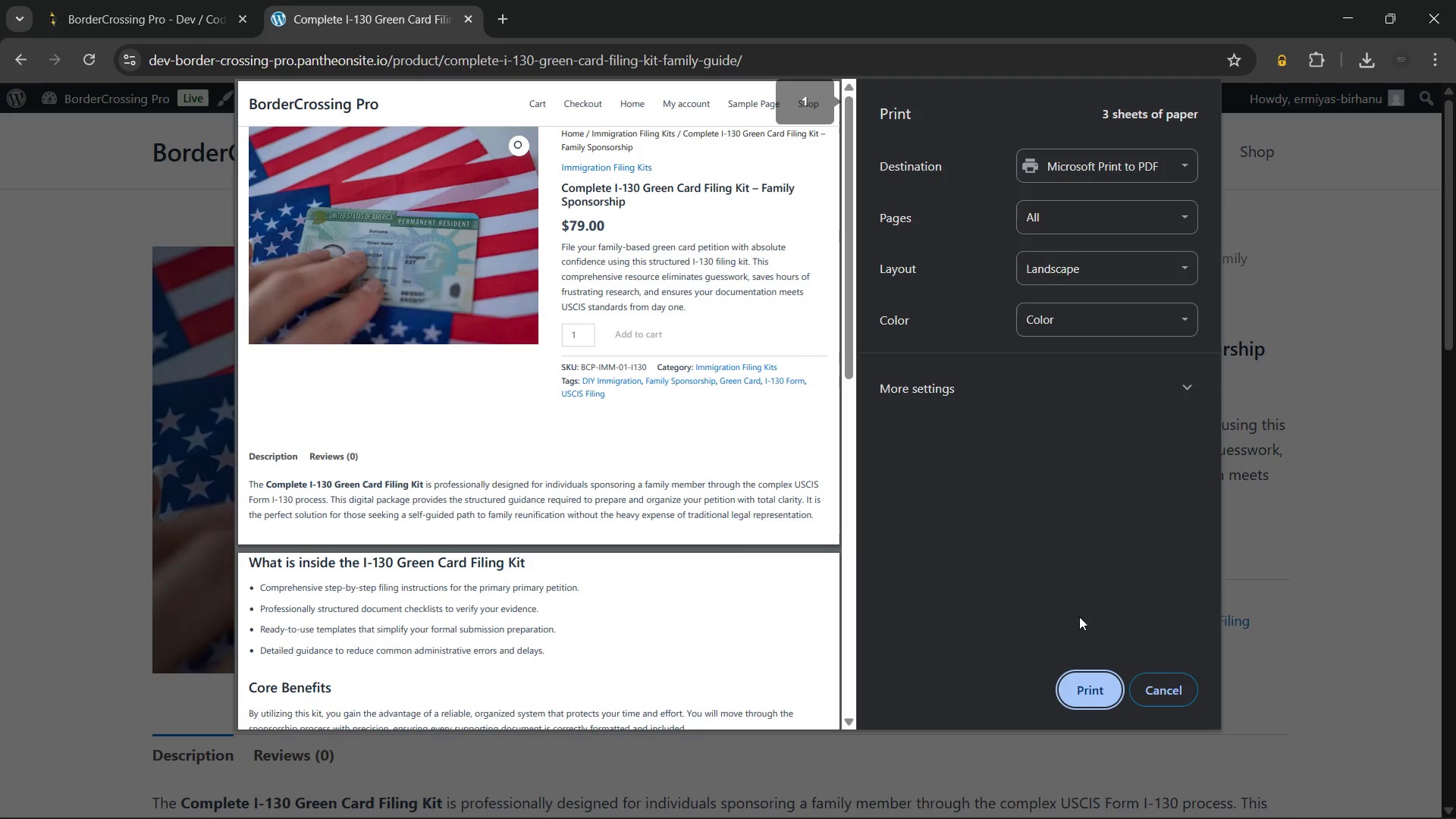 
left_click([1168, 687])
 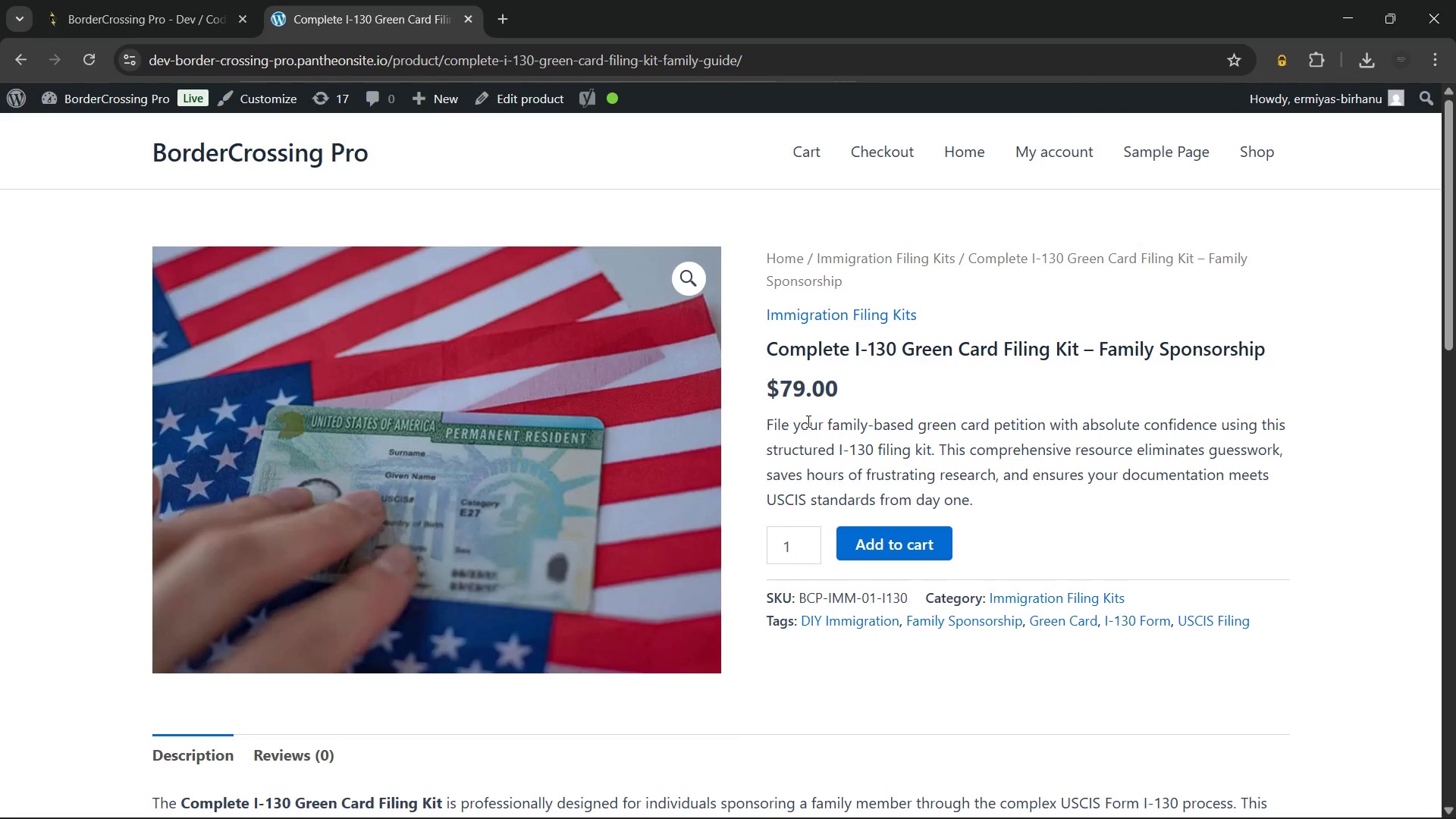 
scroll: coordinate [807, 421], scroll_direction: up, amount: 4.0
 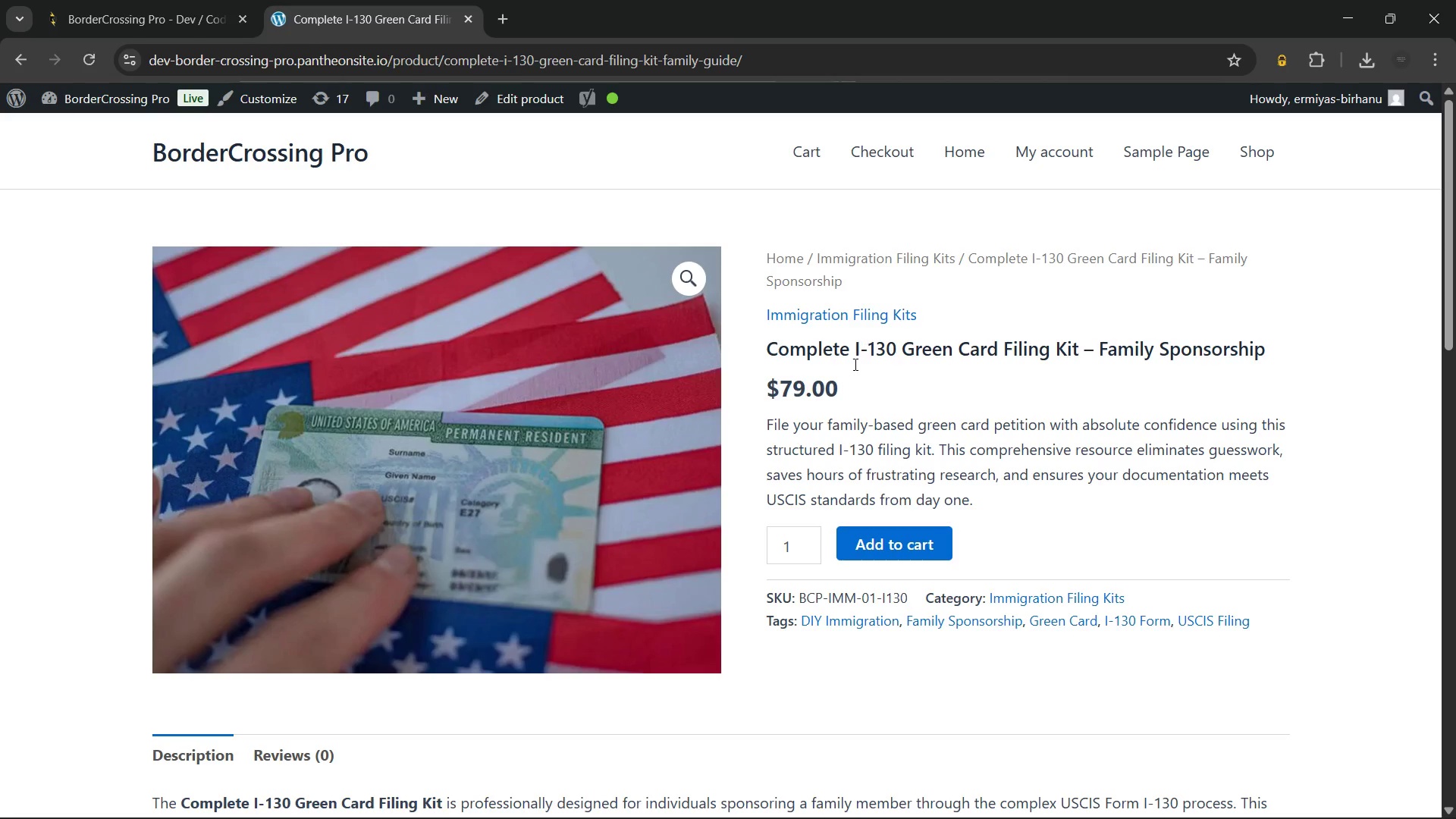 
right_click([842, 399])
 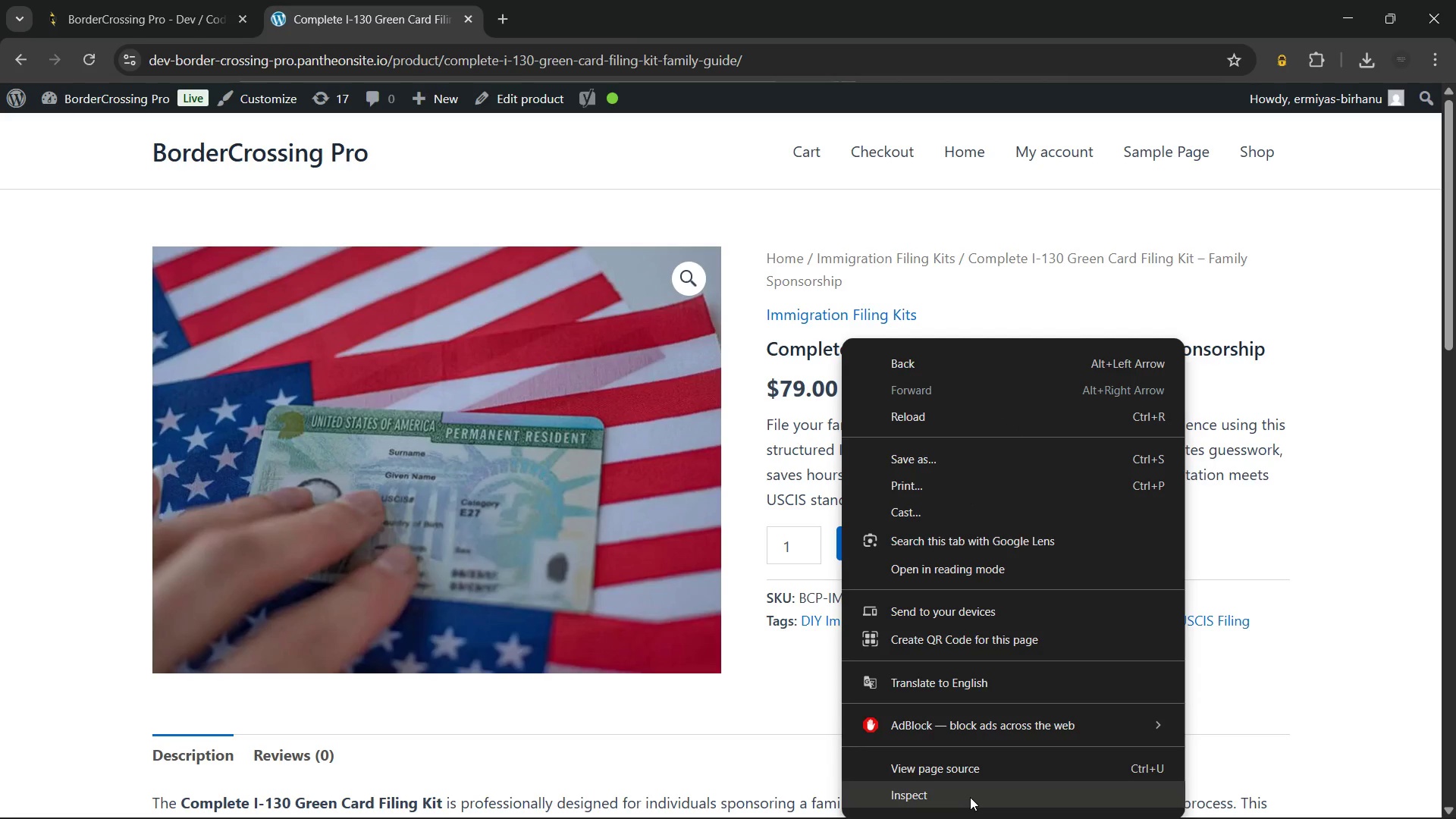 
wait(8.81)
 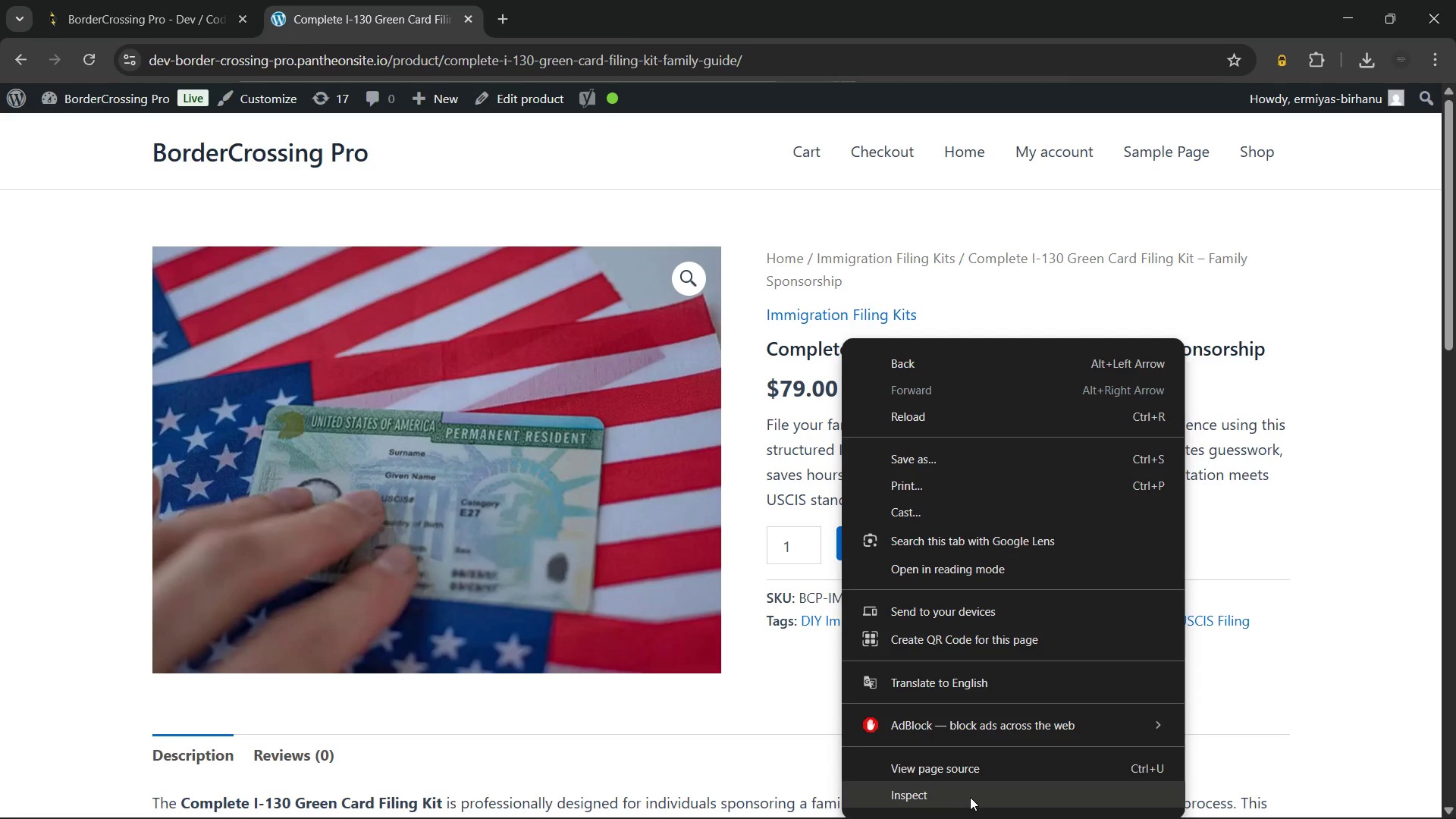 
left_click([750, 475])
 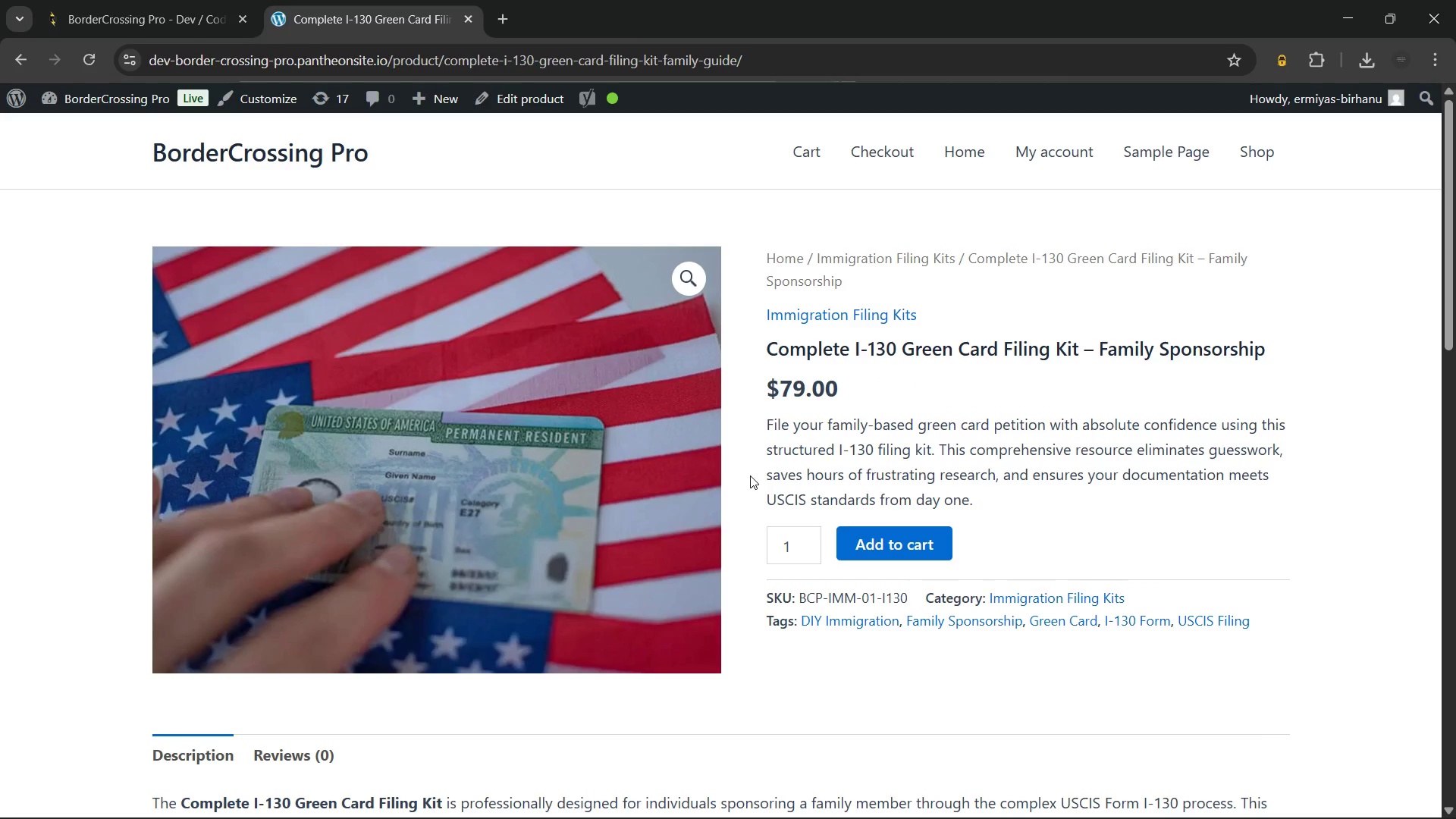 
wait(6.94)
 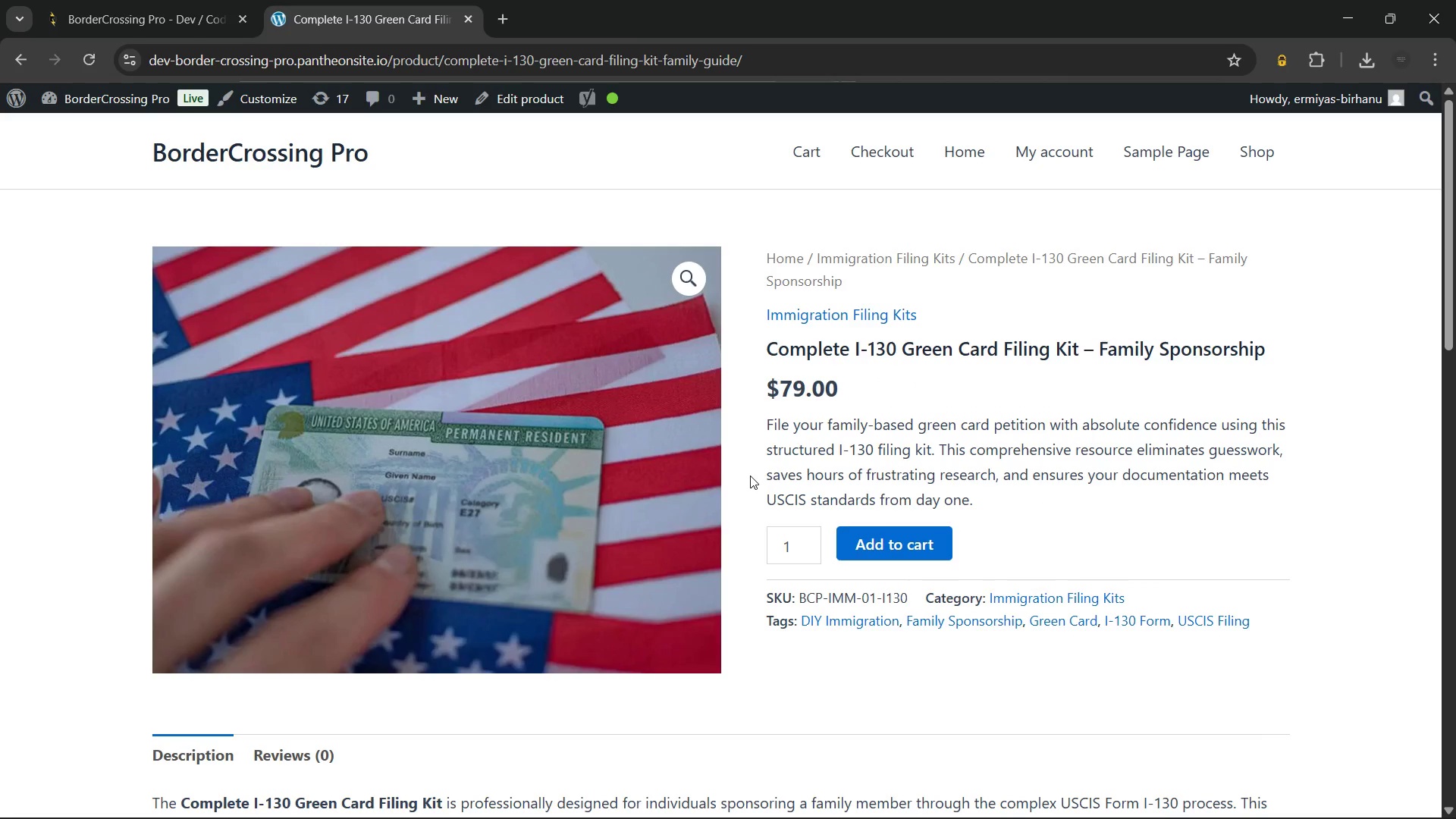 
right_click([871, 426])
 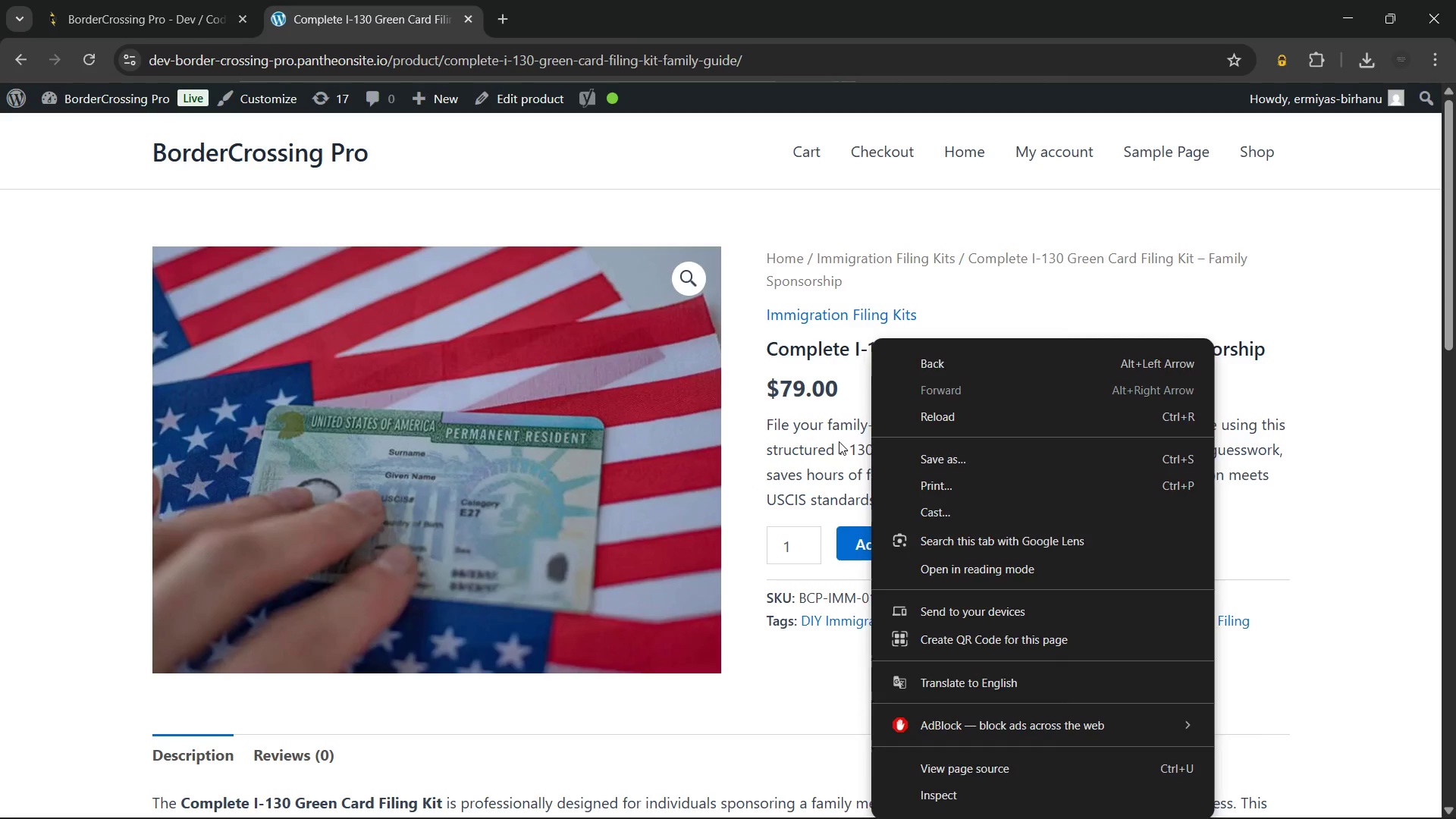 
left_click([839, 441])
 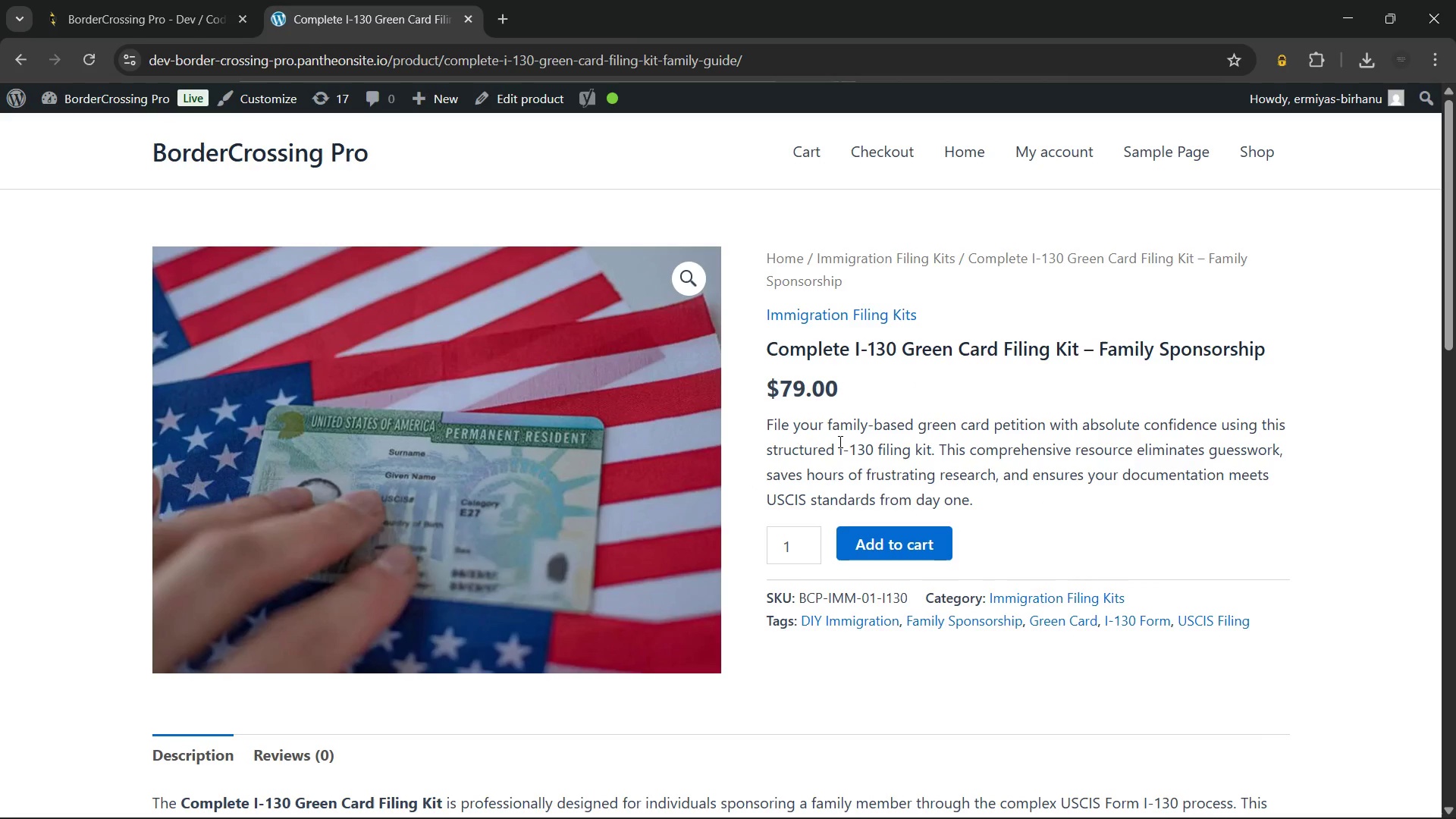 
key(Control+P)
 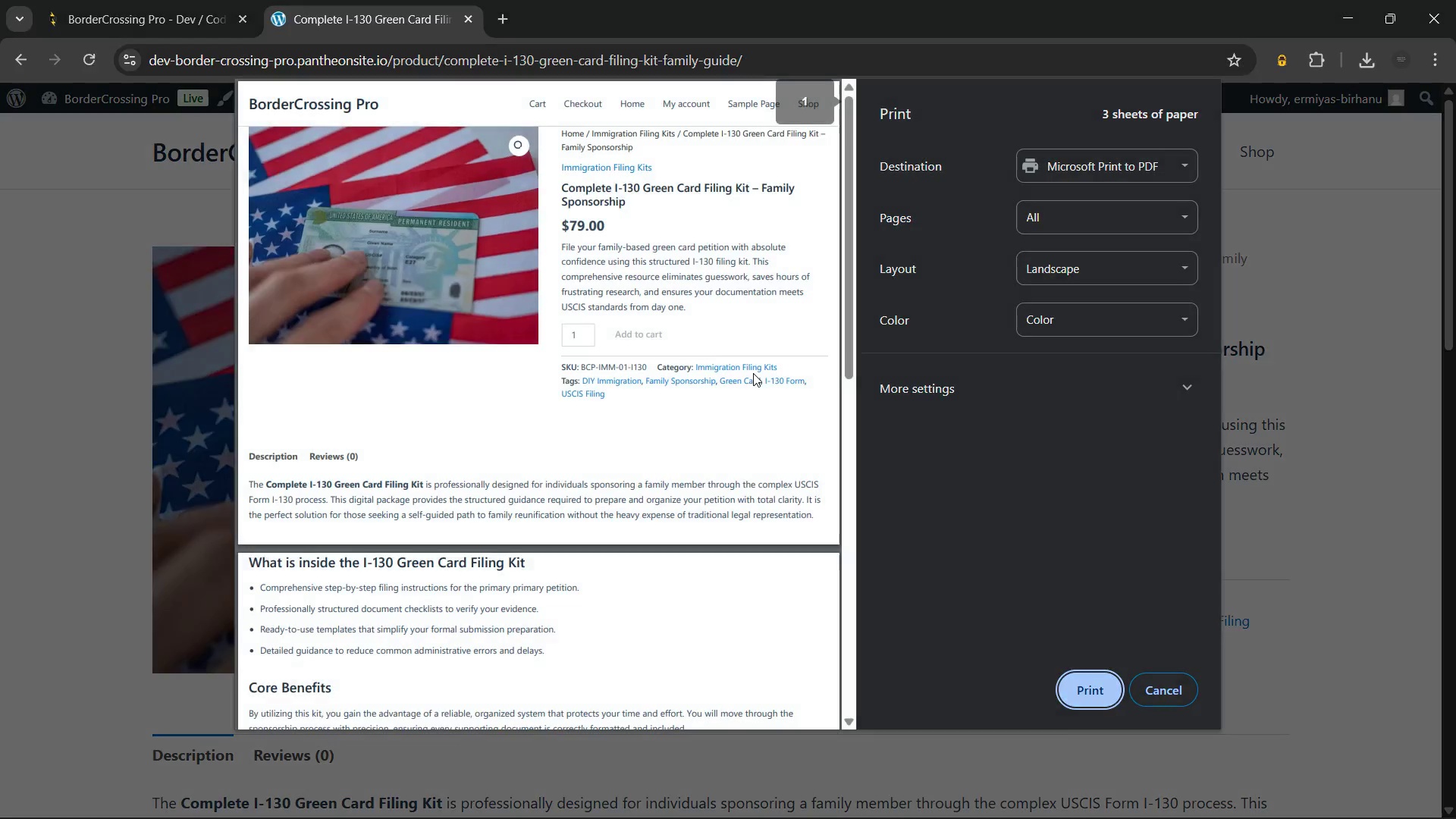 
scroll: coordinate [716, 448], scroll_direction: down, amount: 9.0
 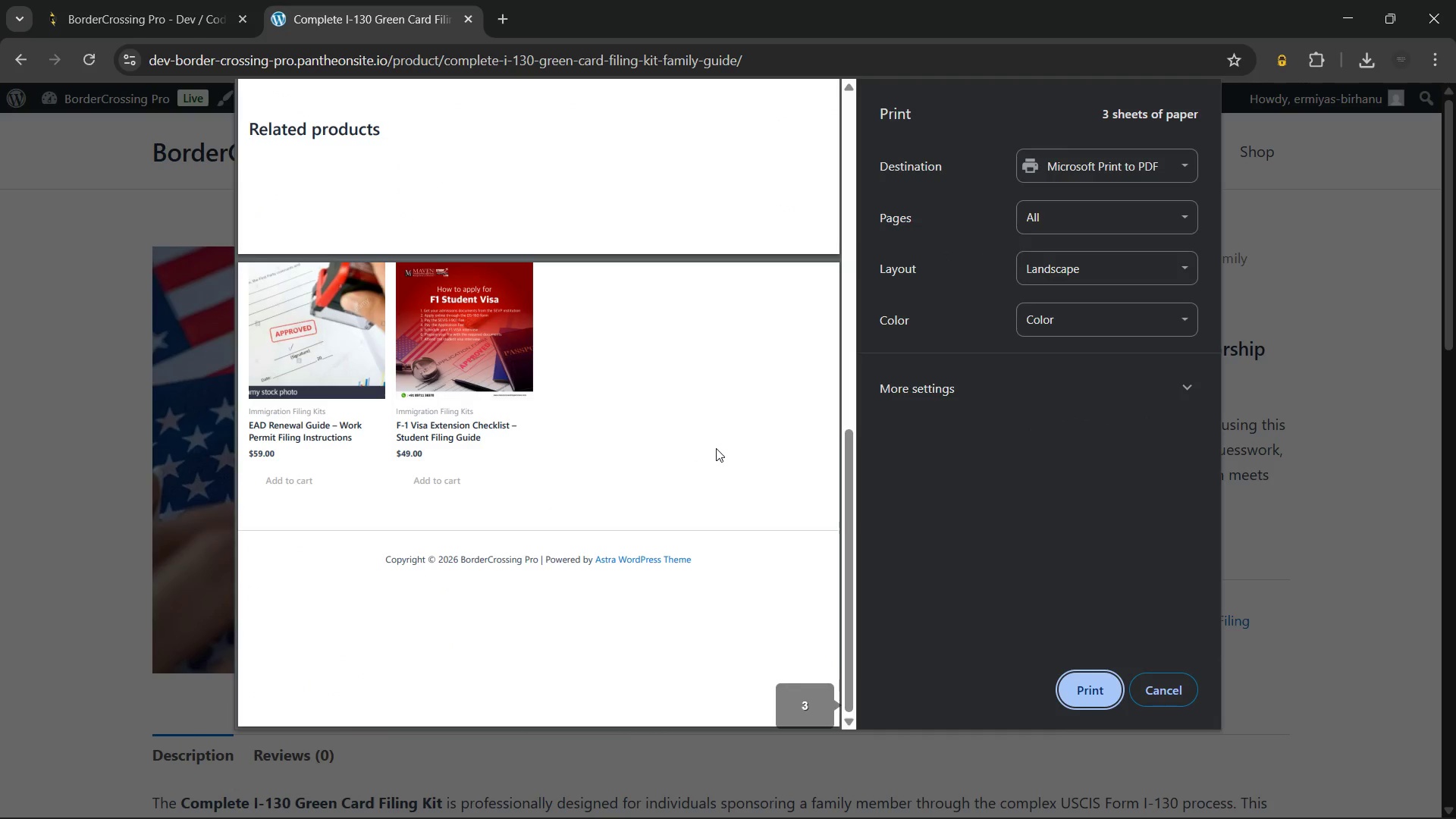 
scroll: coordinate [716, 448], scroll_direction: up, amount: 9.0
 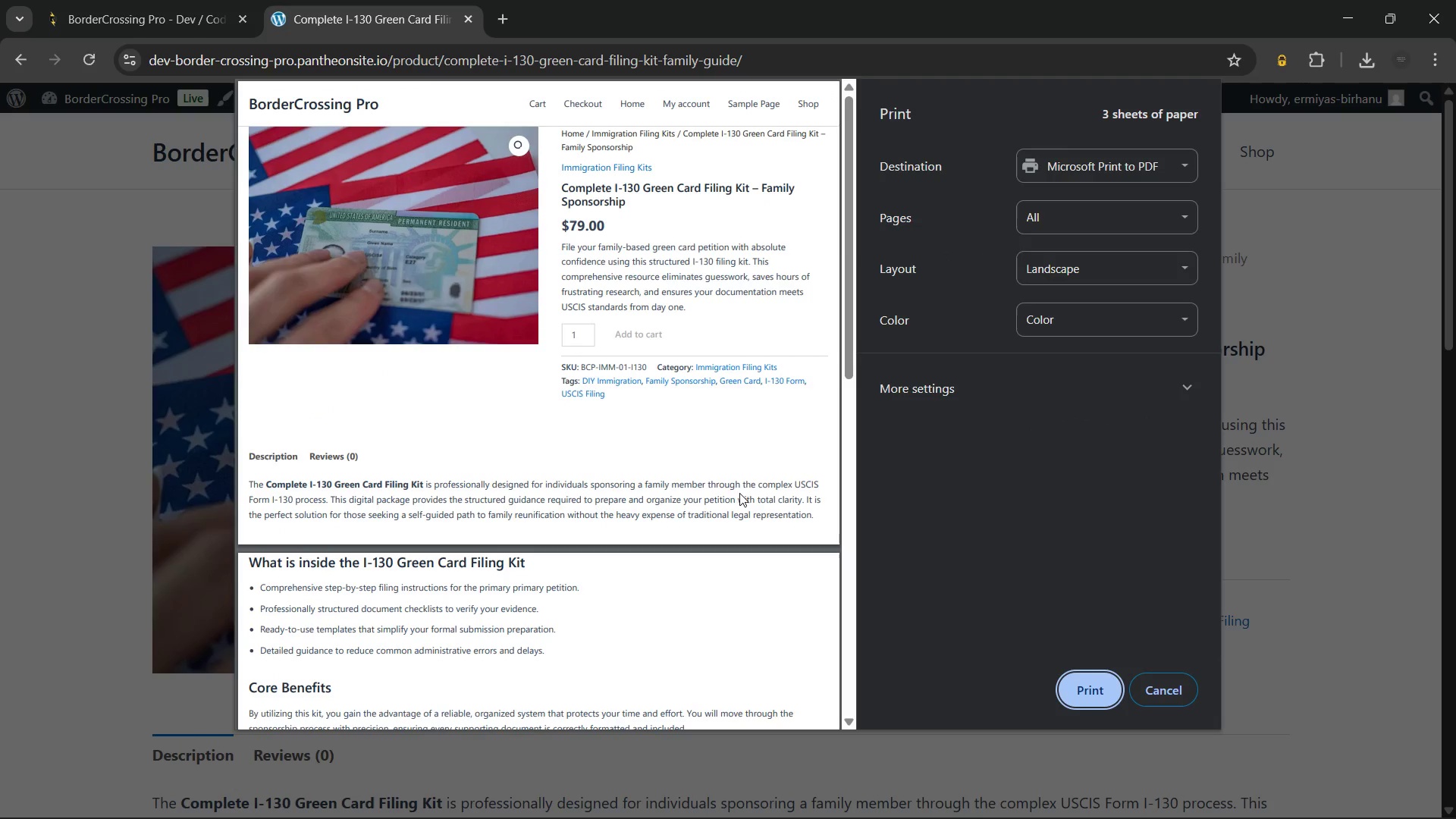 
left_click([1074, 682])
 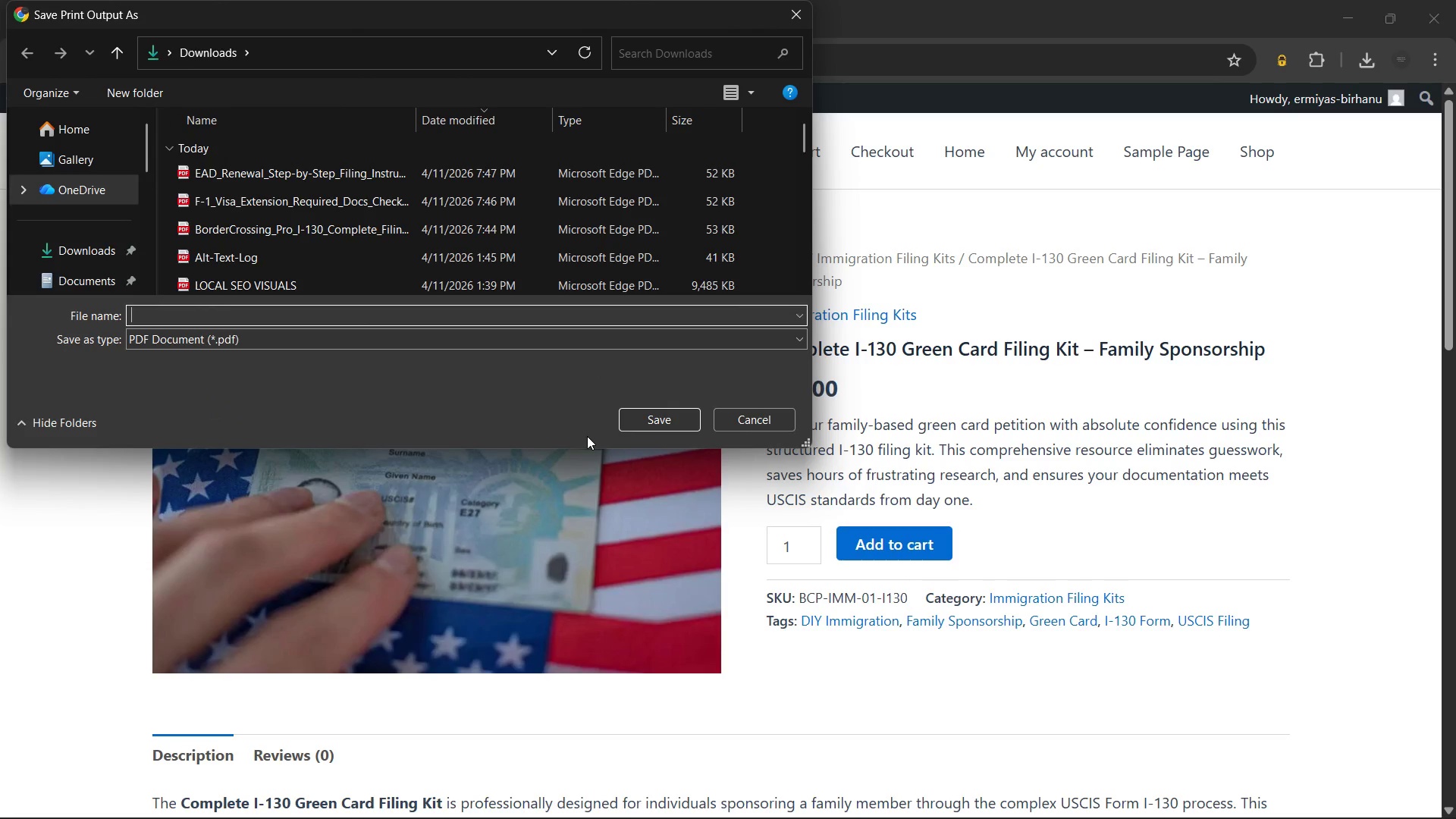 
type(GreenCardProduct)
key(Backspace)
key(Backspace)
key(Backspace)
key(Backspace)
key(Backspace)
key(Backspace)
key(Backspace)
type(-Export)
 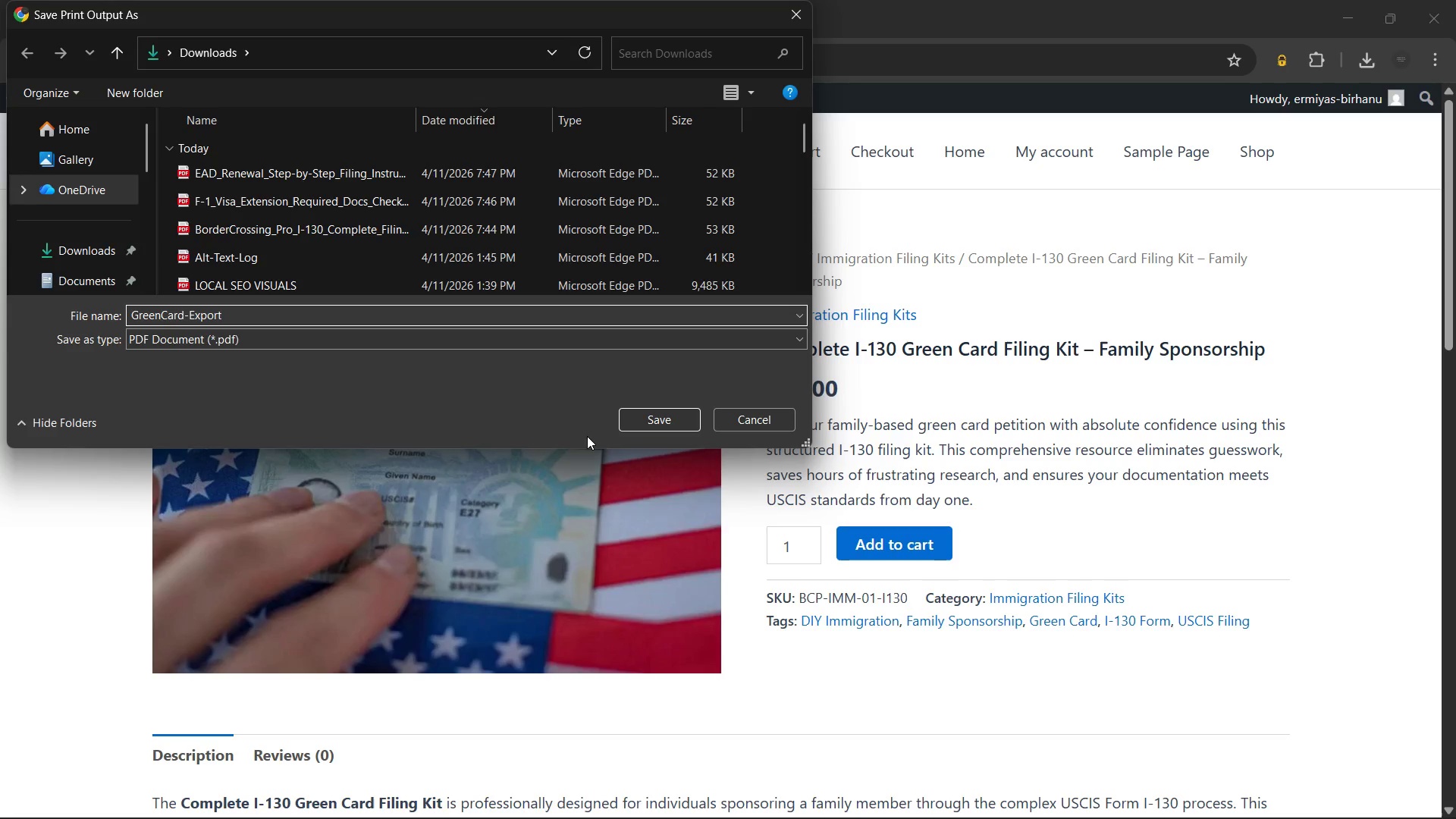 
wait(9.45)
 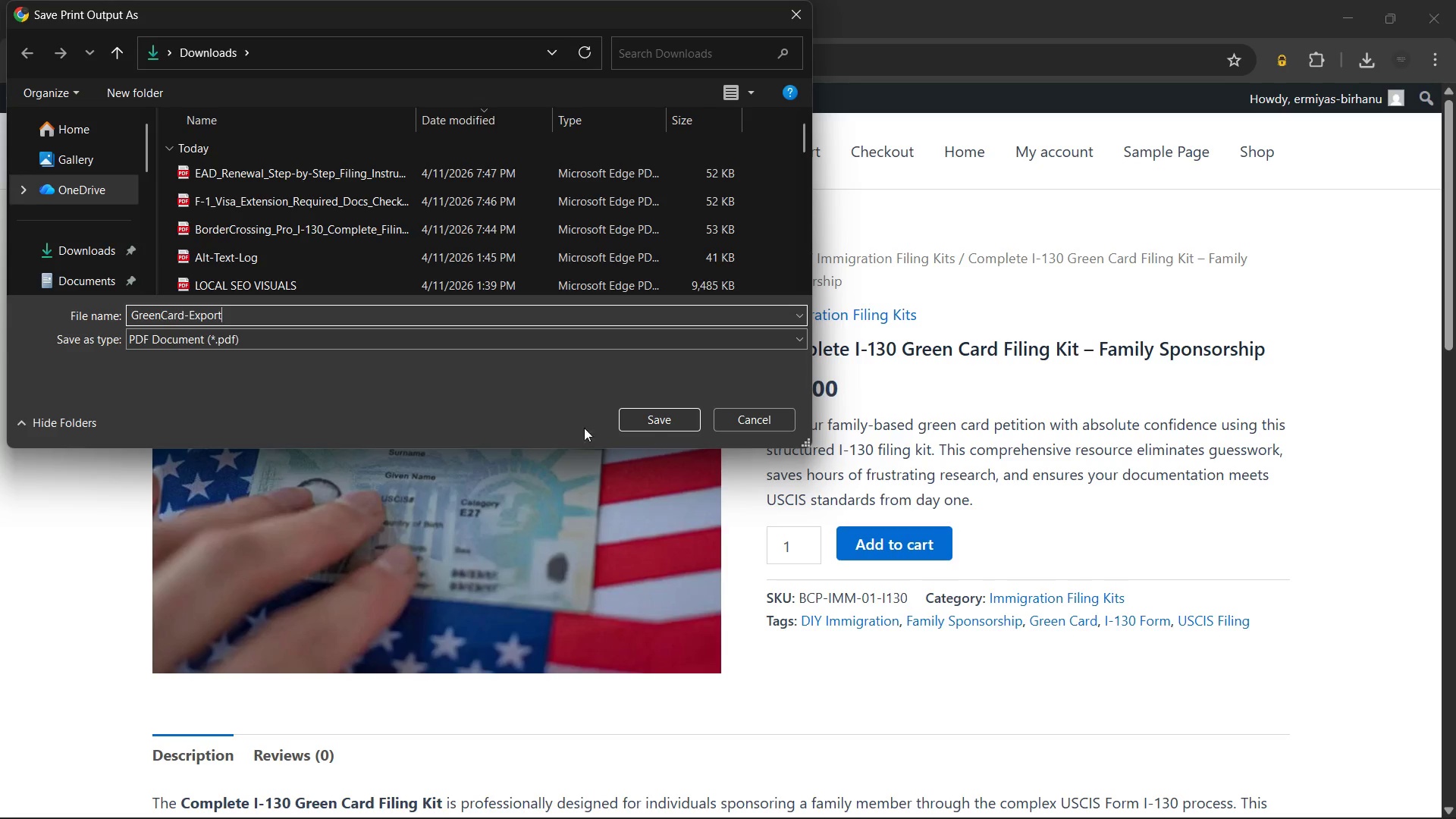 
left_click([661, 421])
 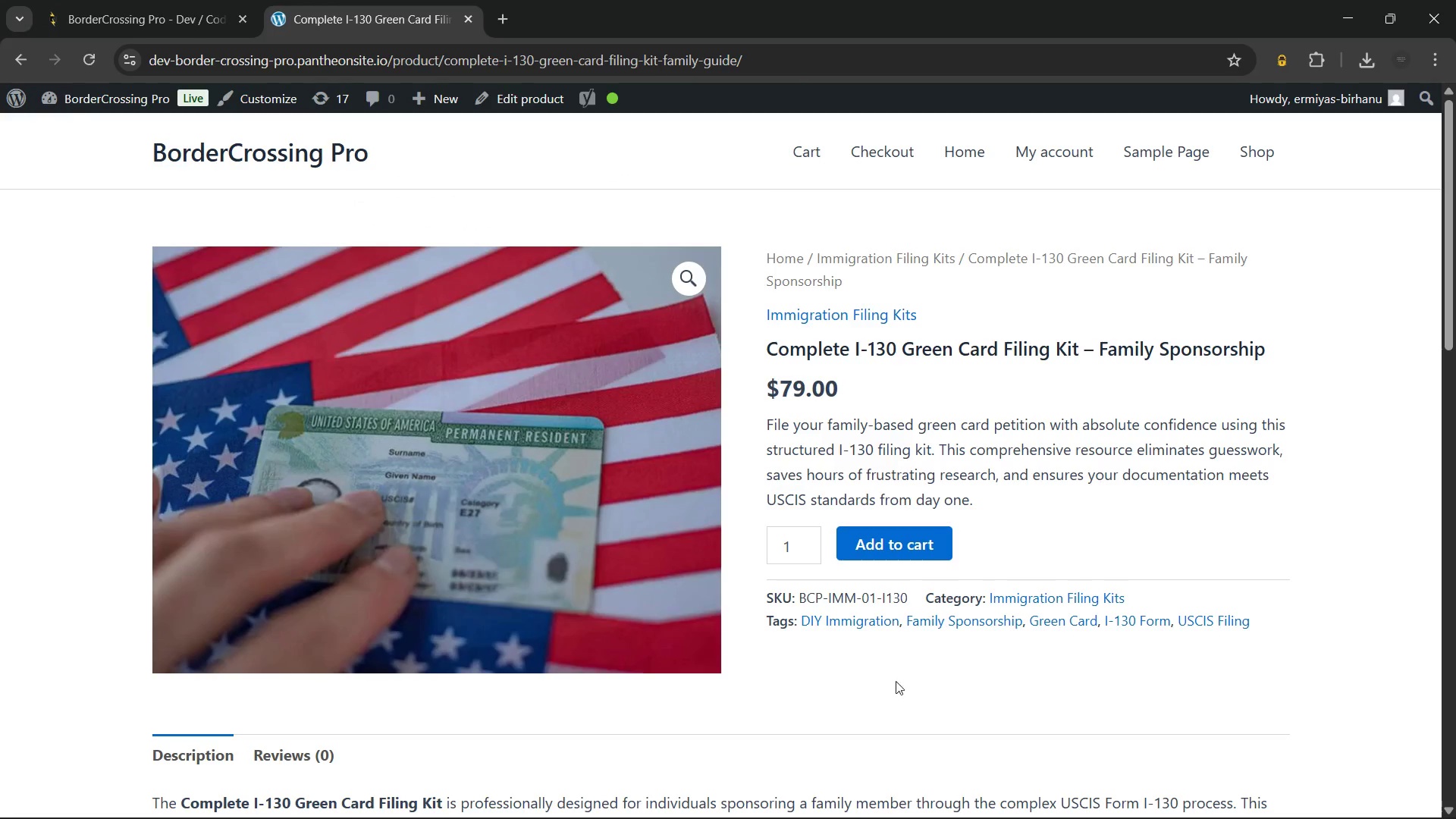 
scroll: coordinate [770, 585], scroll_direction: down, amount: 4.0
 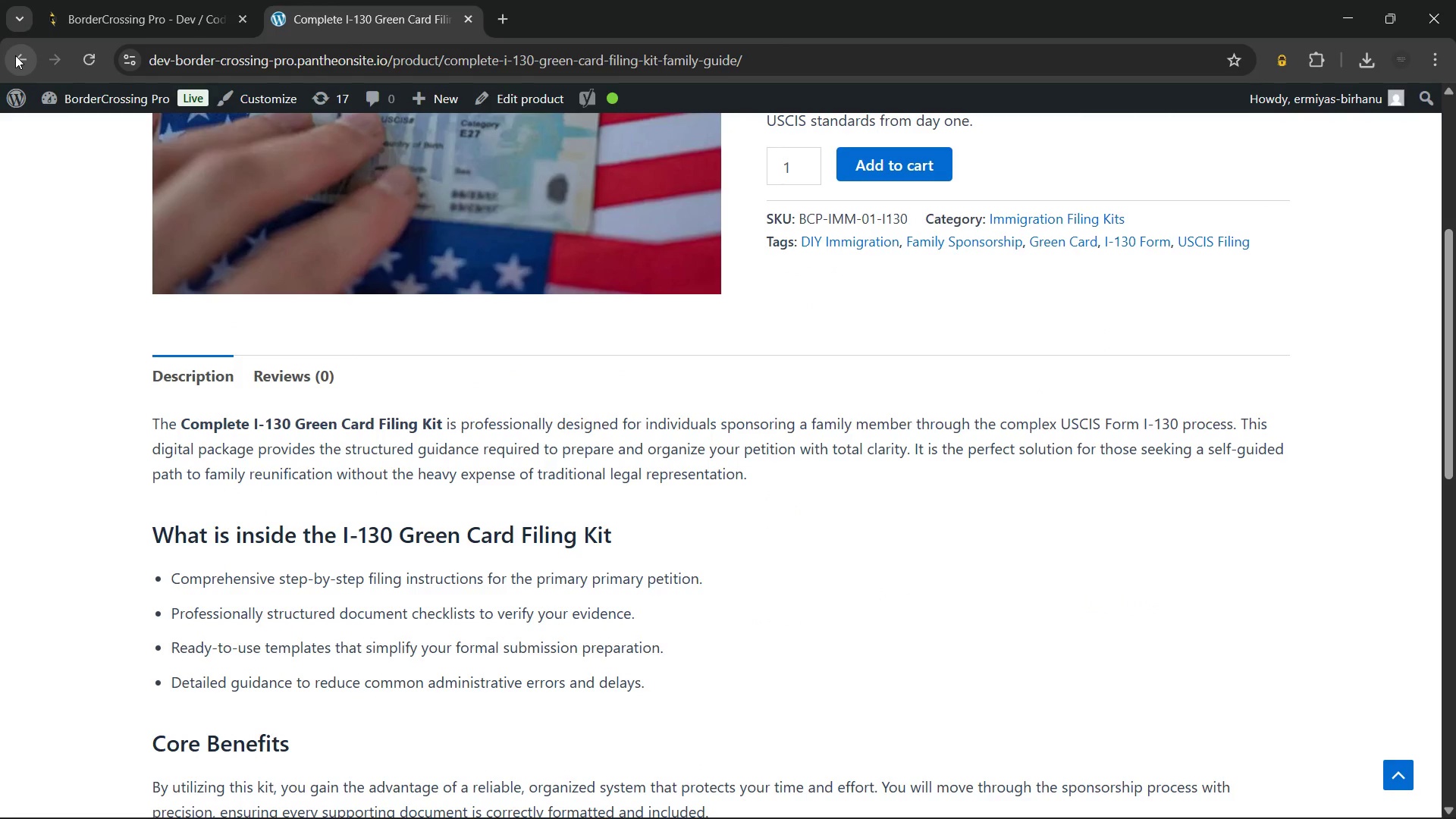 
left_click([15, 55])
 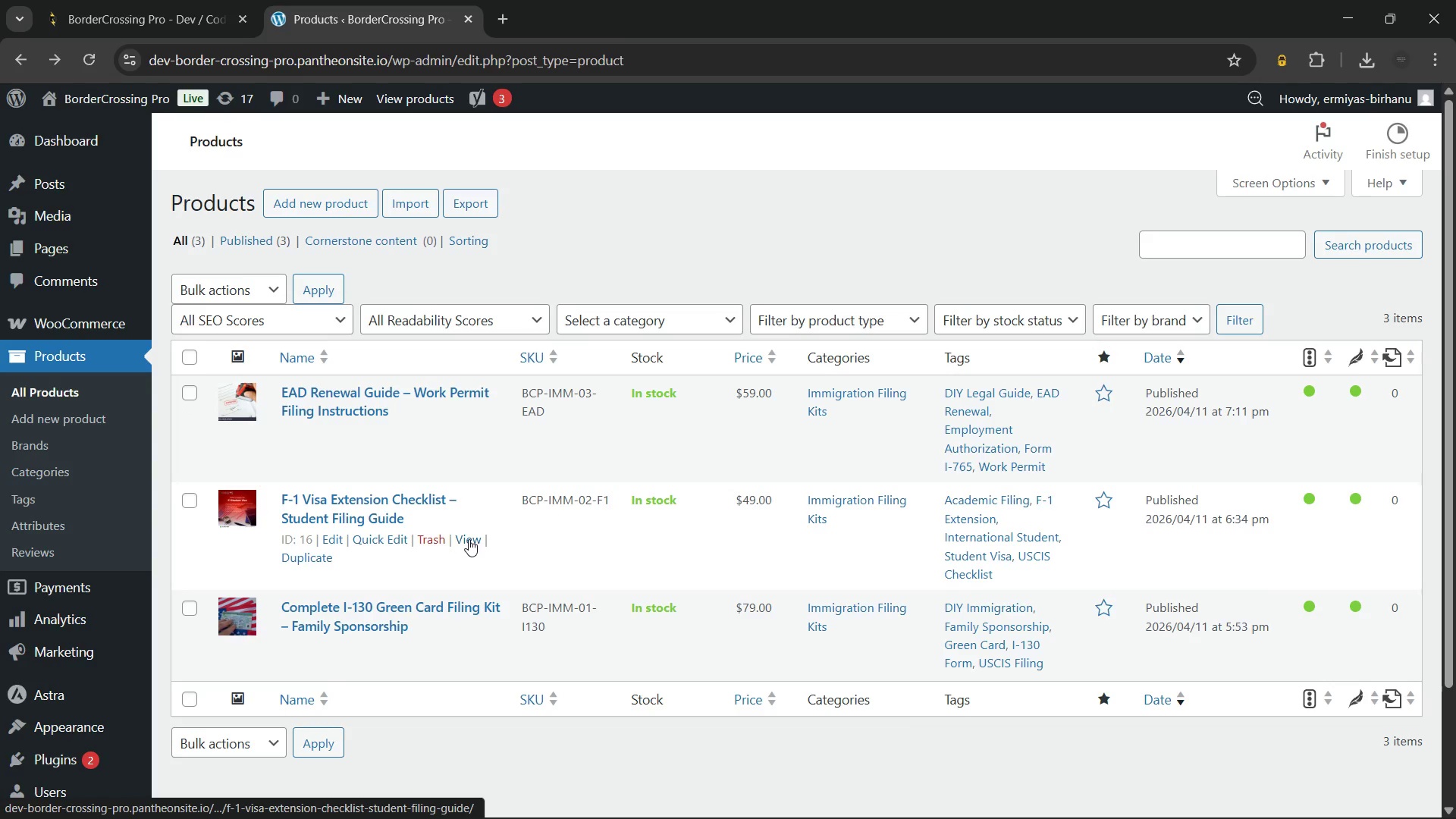 
wait(5.78)
 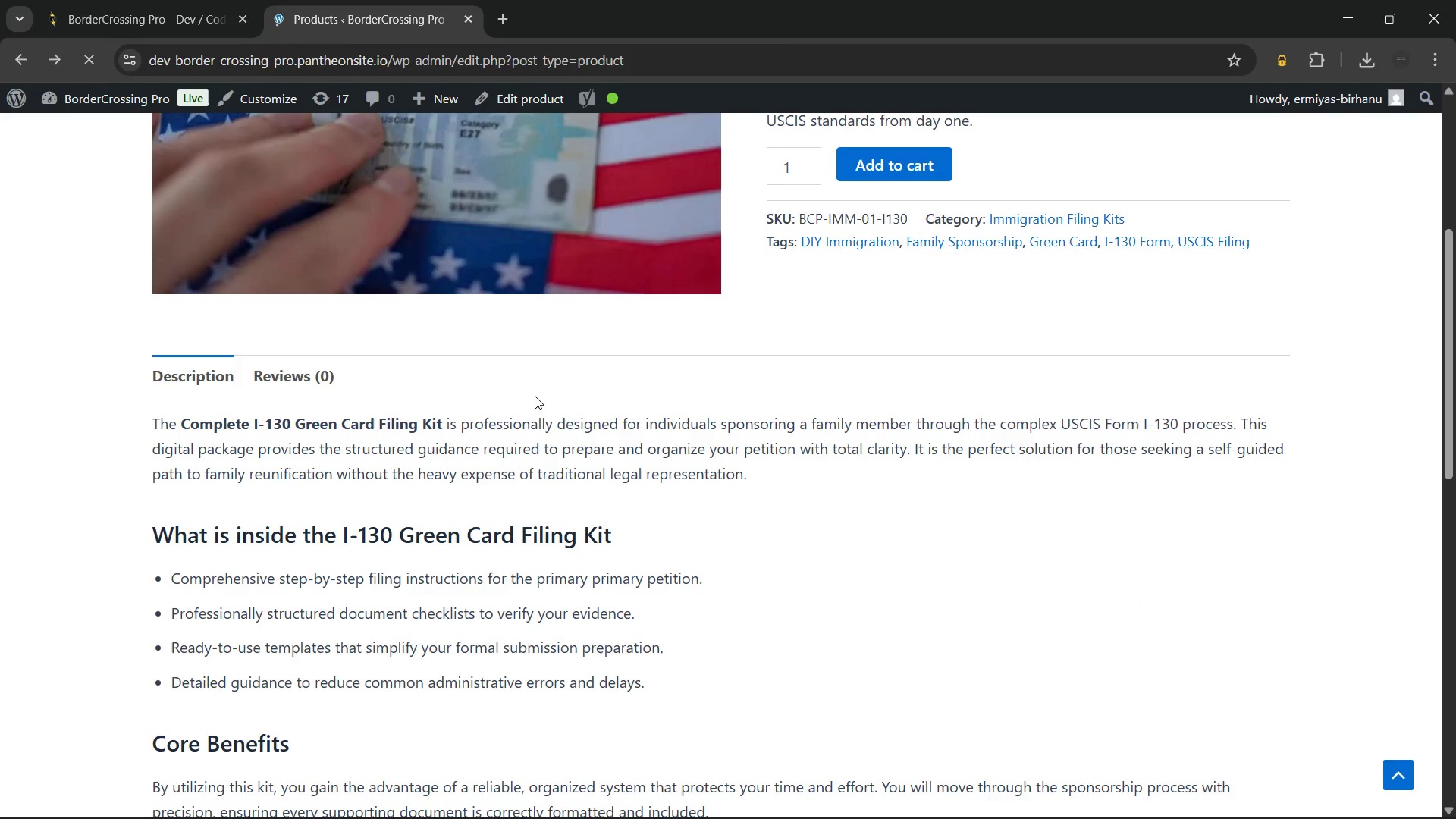 
left_click([469, 539])
 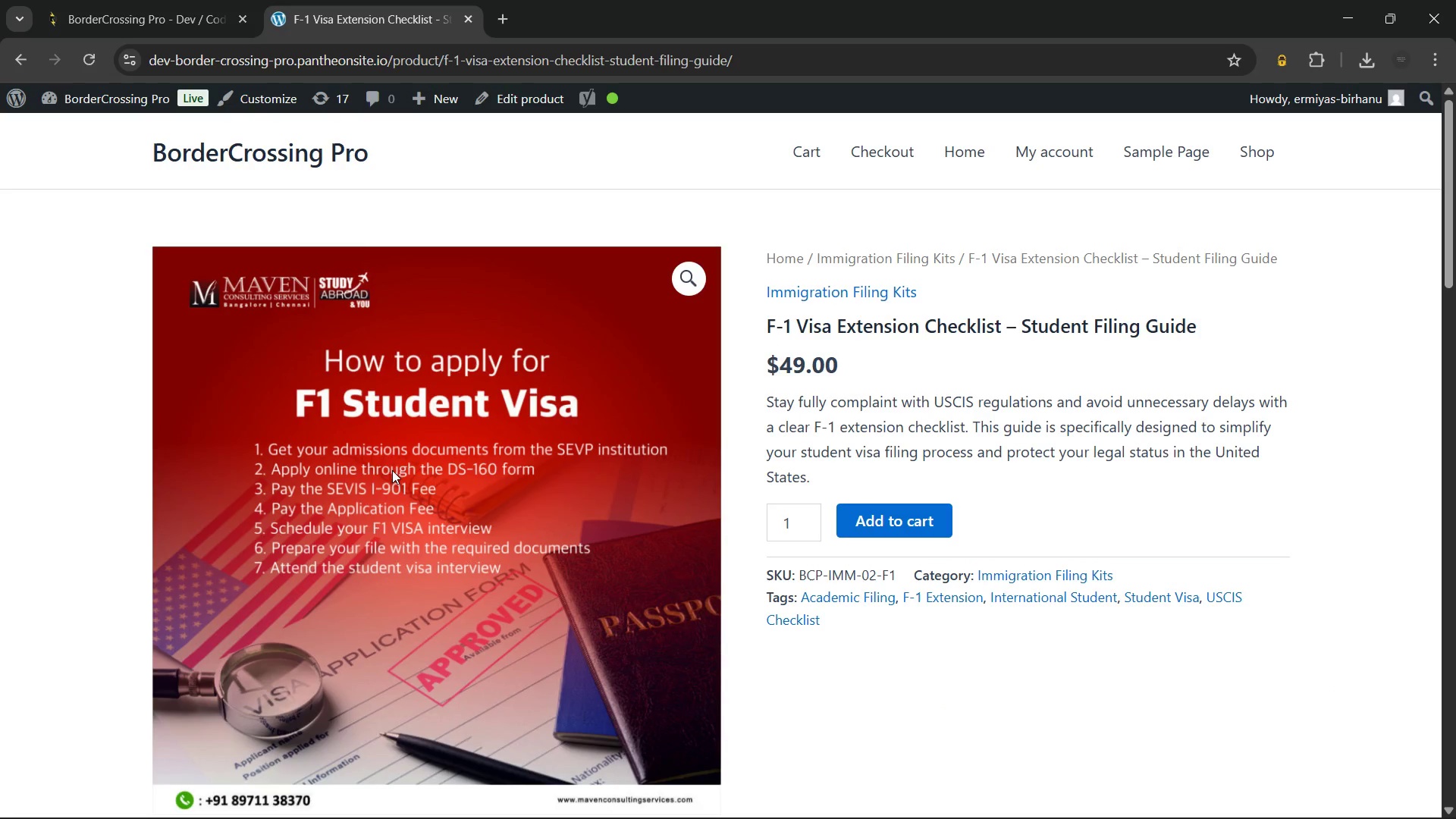 
wait(6.99)
 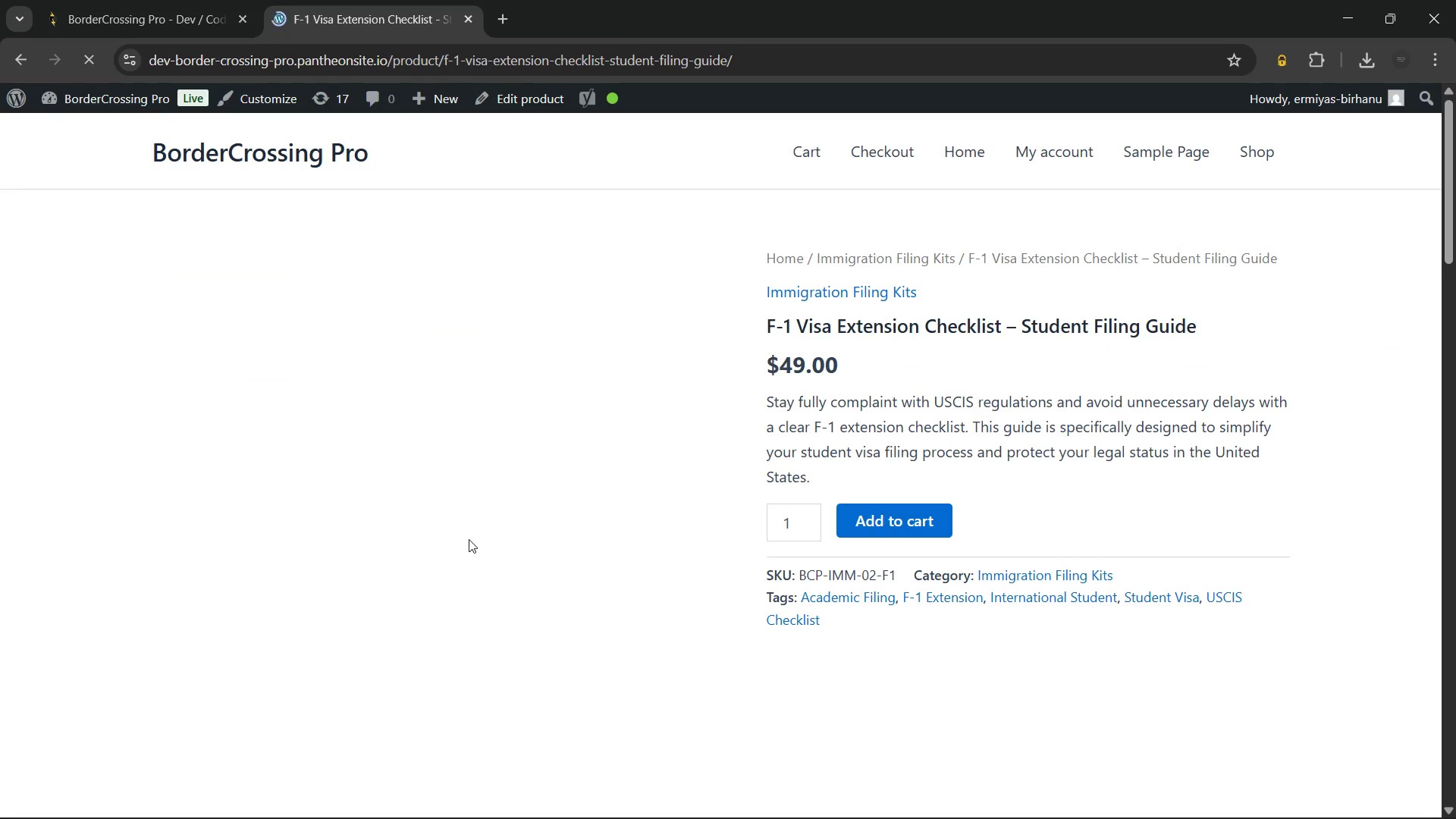 
scroll: coordinate [775, 424], scroll_direction: down, amount: 10.0
 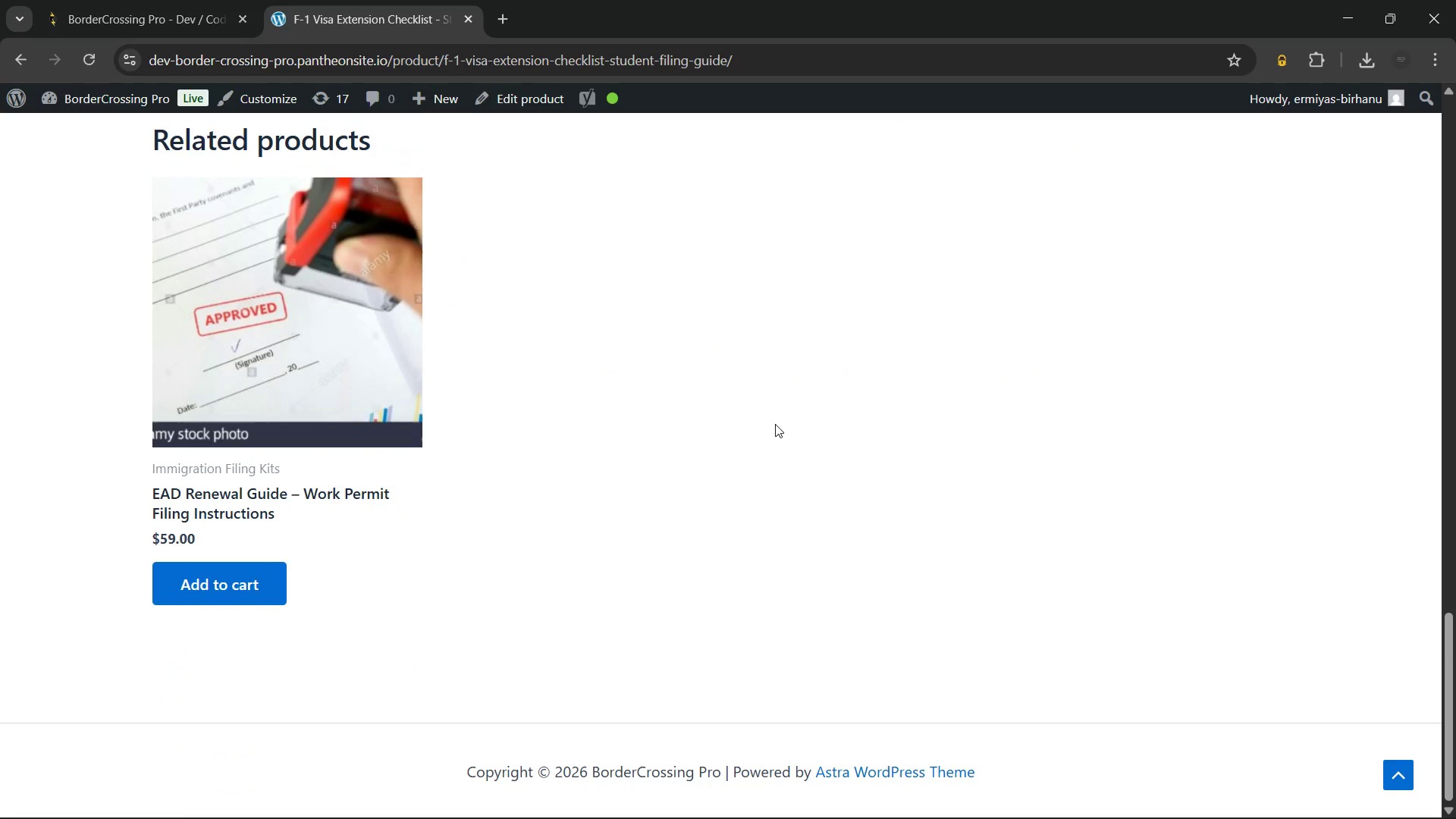 
scroll: coordinate [775, 424], scroll_direction: up, amount: 21.0
 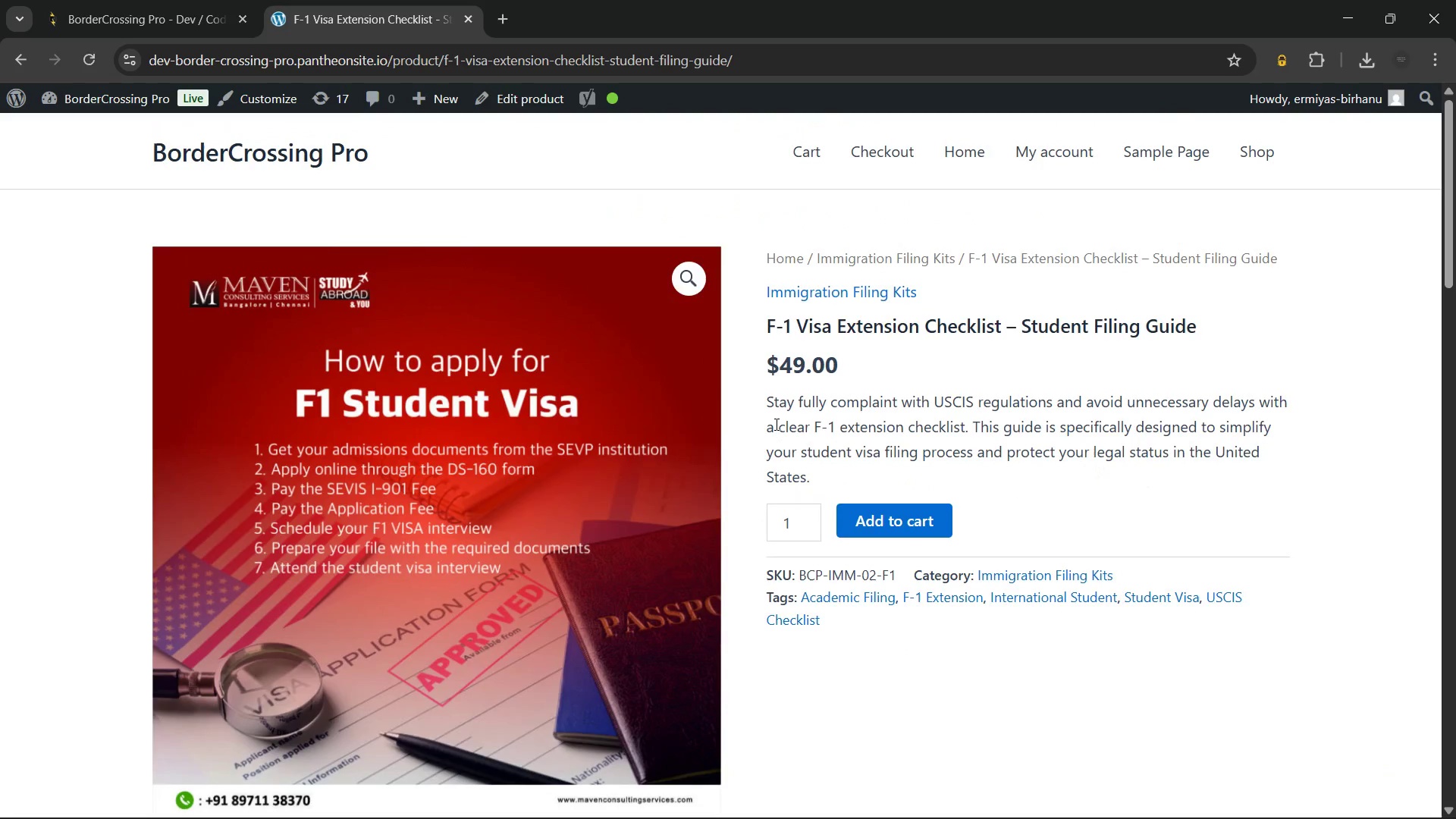 
key(Control+ControlLeft)
 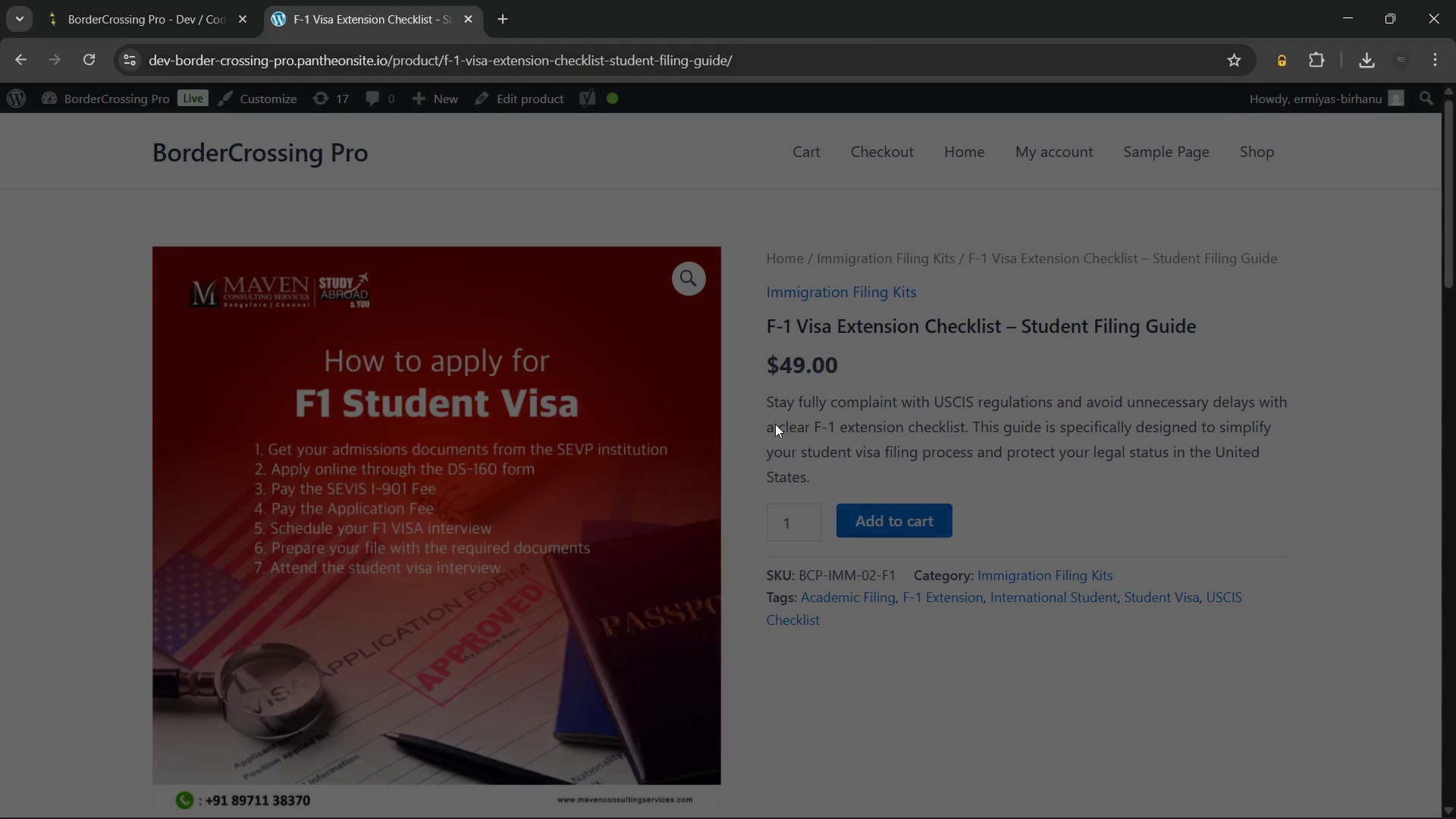 
key(Control+P)
 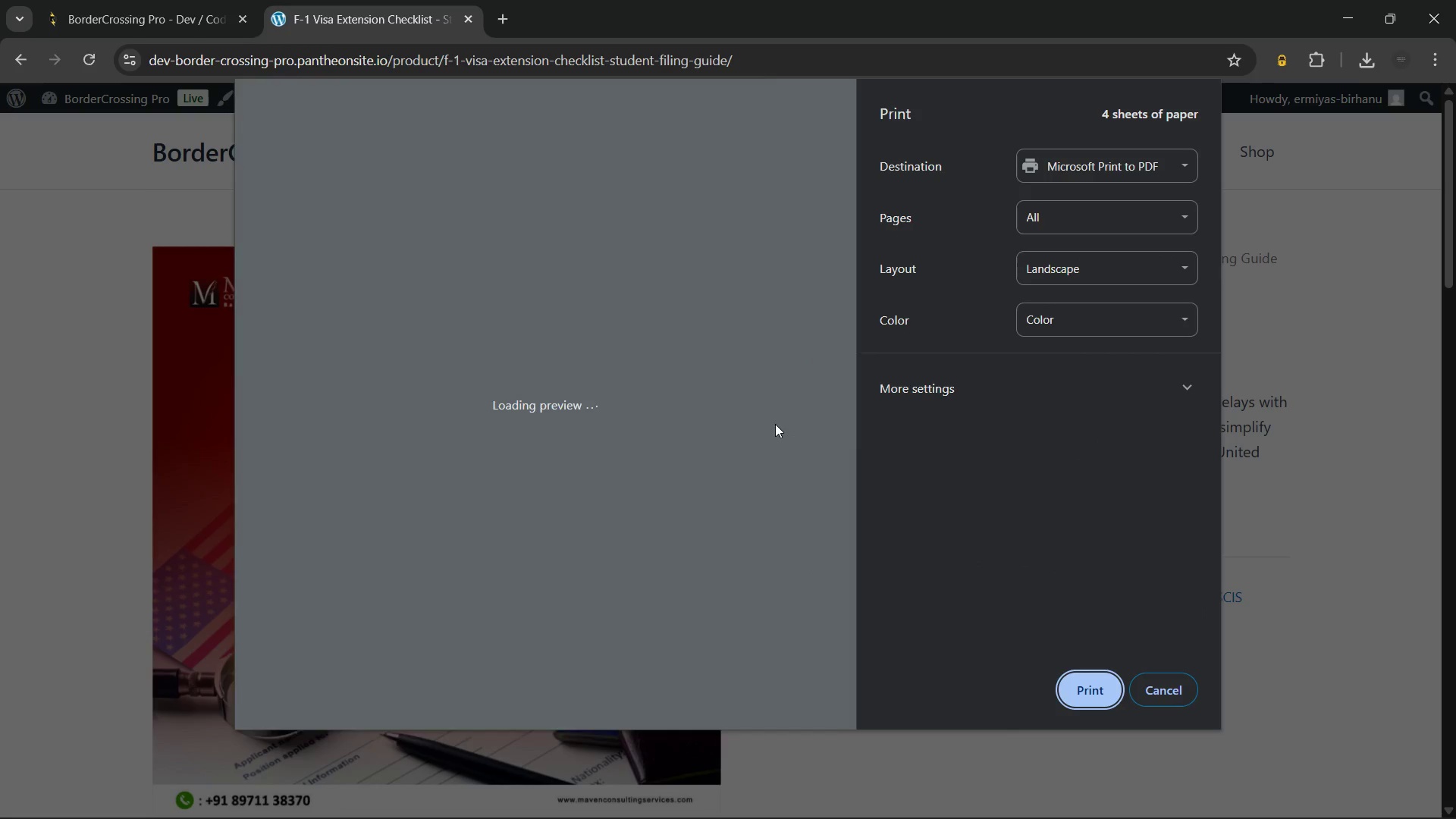 
scroll: coordinate [645, 392], scroll_direction: up, amount: 4.0
 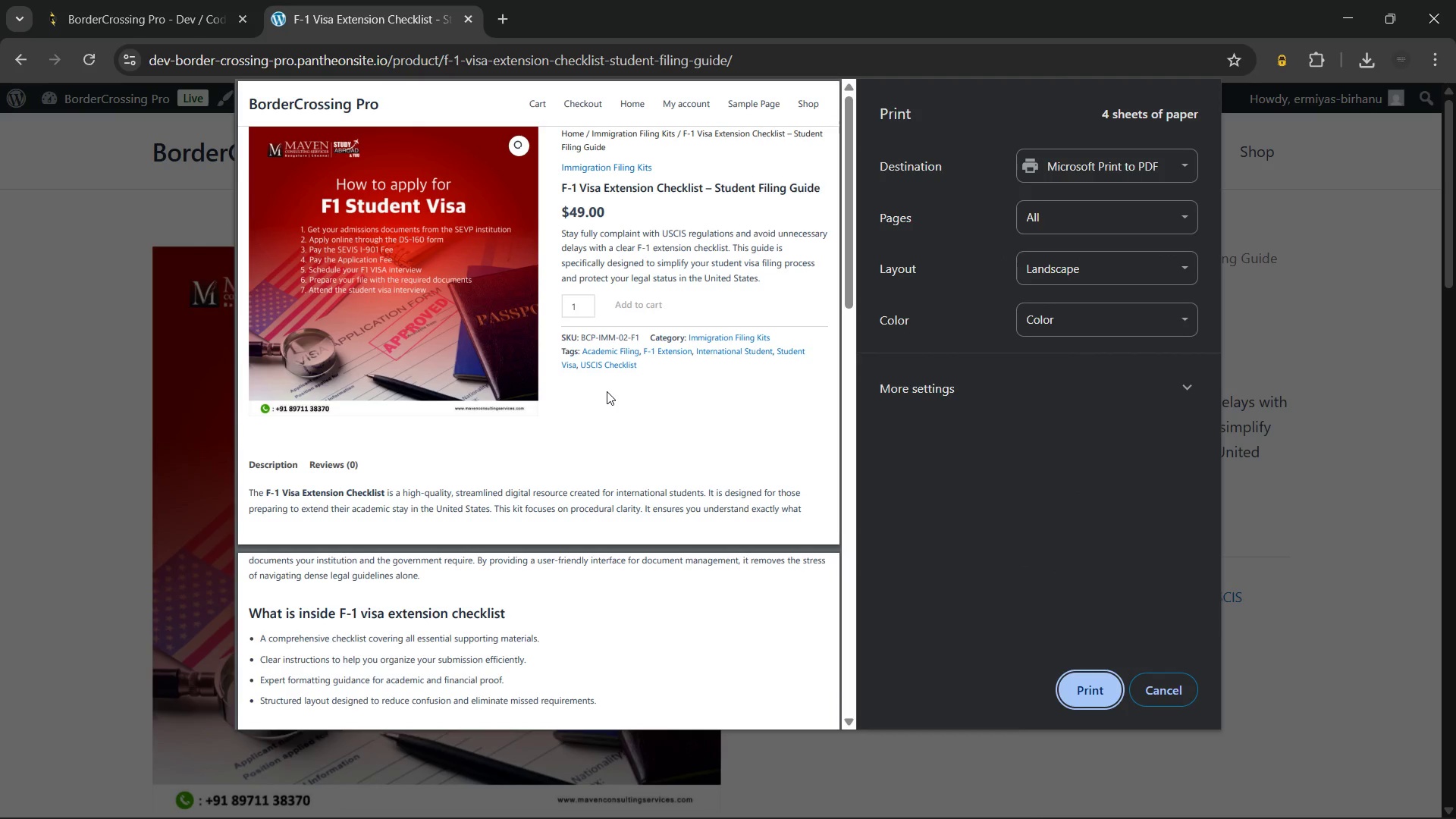 
scroll: coordinate [607, 391], scroll_direction: down, amount: 6.0
 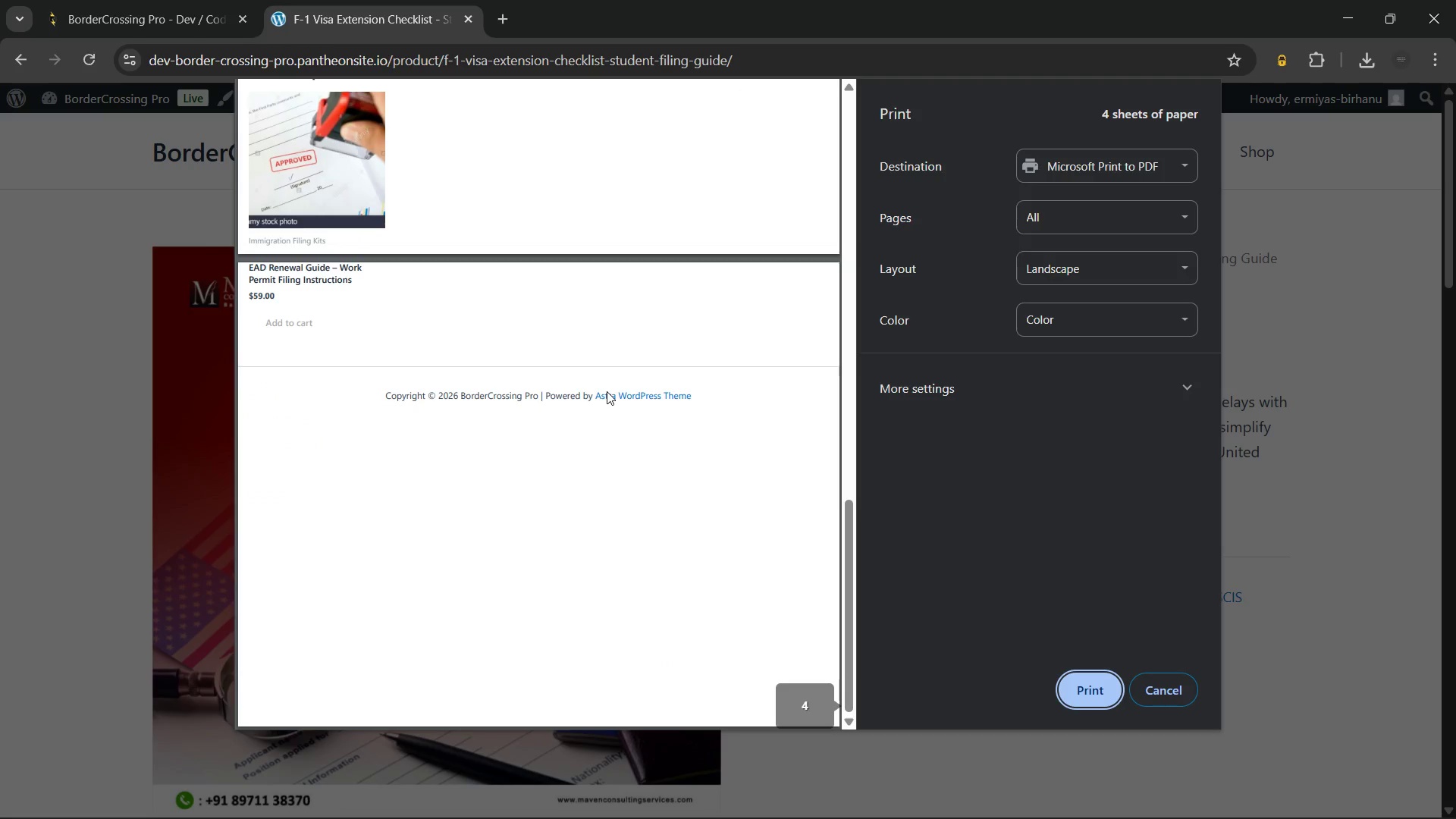 
scroll: coordinate [607, 391], scroll_direction: up, amount: 17.0
 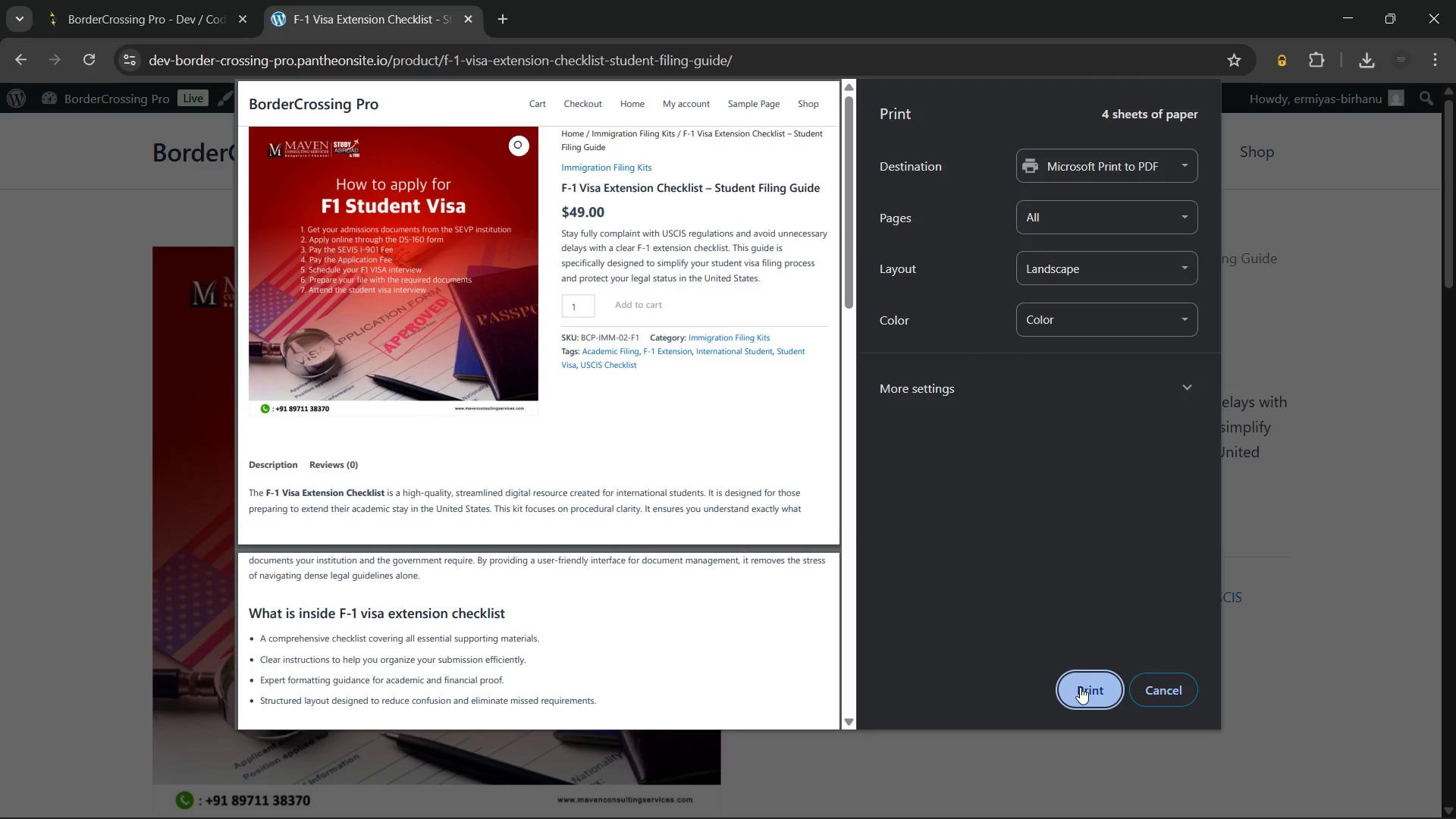 
wait(5.86)
 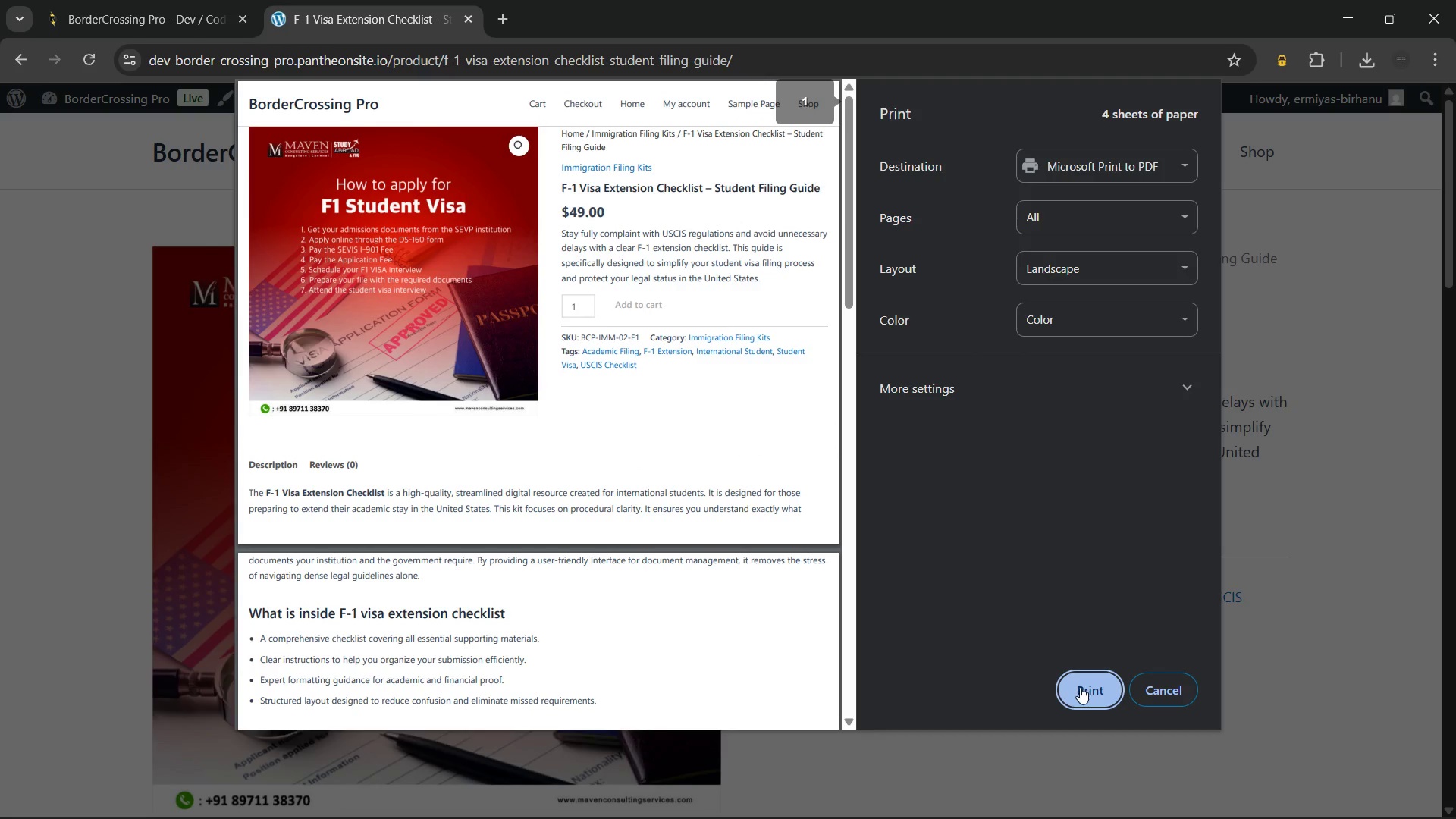 
left_click([1080, 687])
 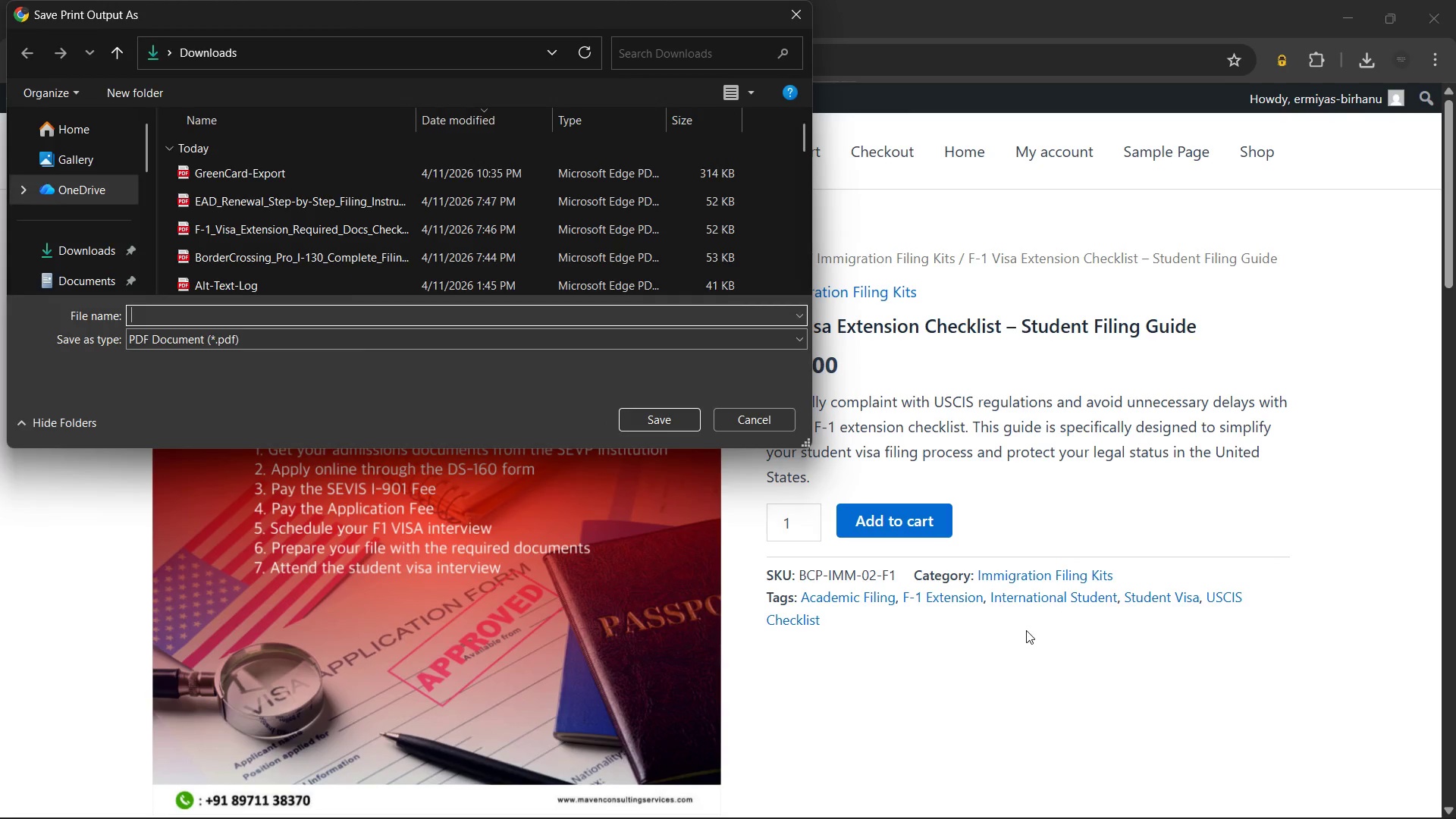 
type(visa-exte)
key(Backspace)
type(F-1-Visa-Extention)
key(Backspace)
key(Backspace)
key(Backspace)
key(Backspace)
type(sion-)
 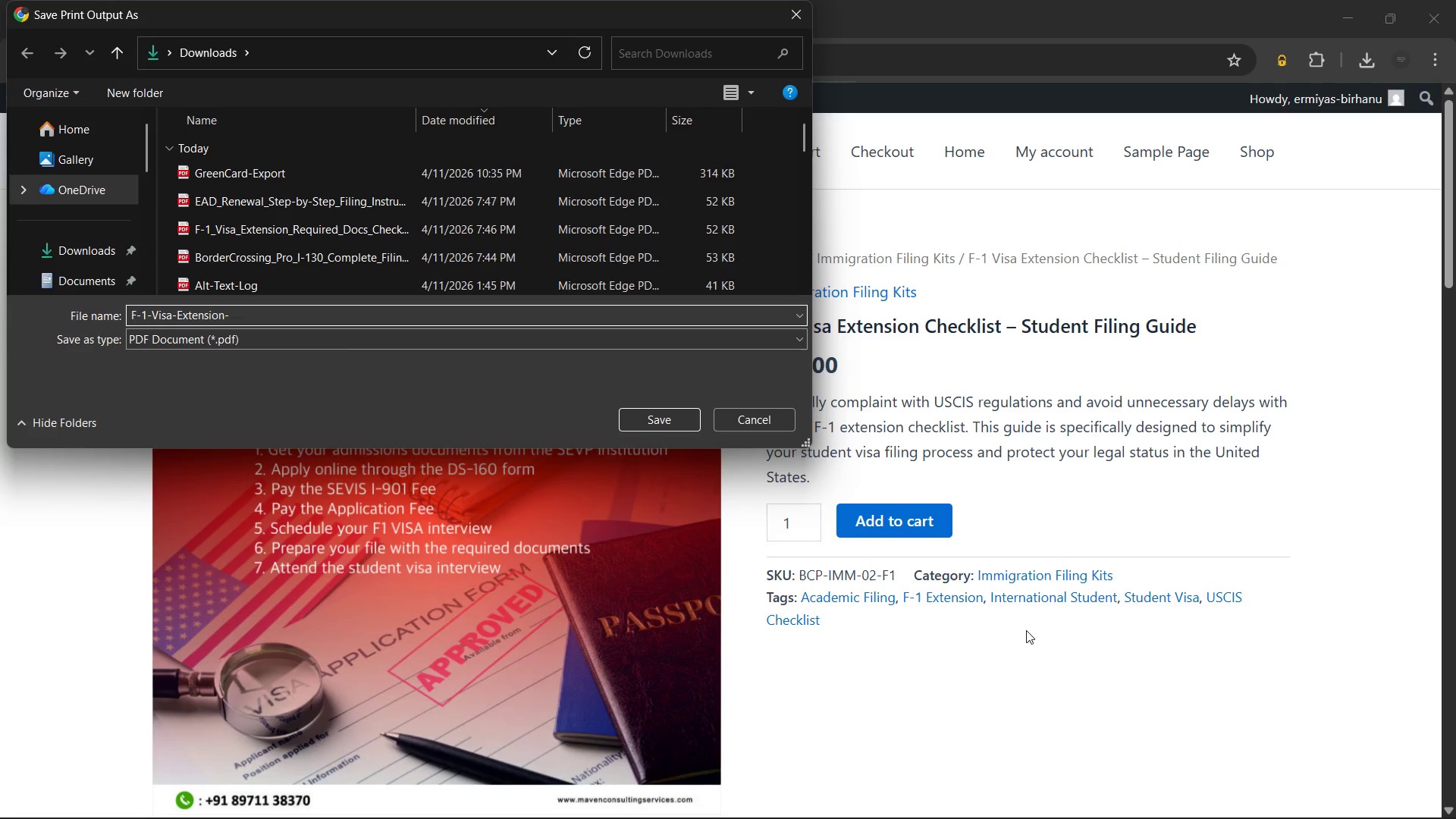 
type(product-export)
 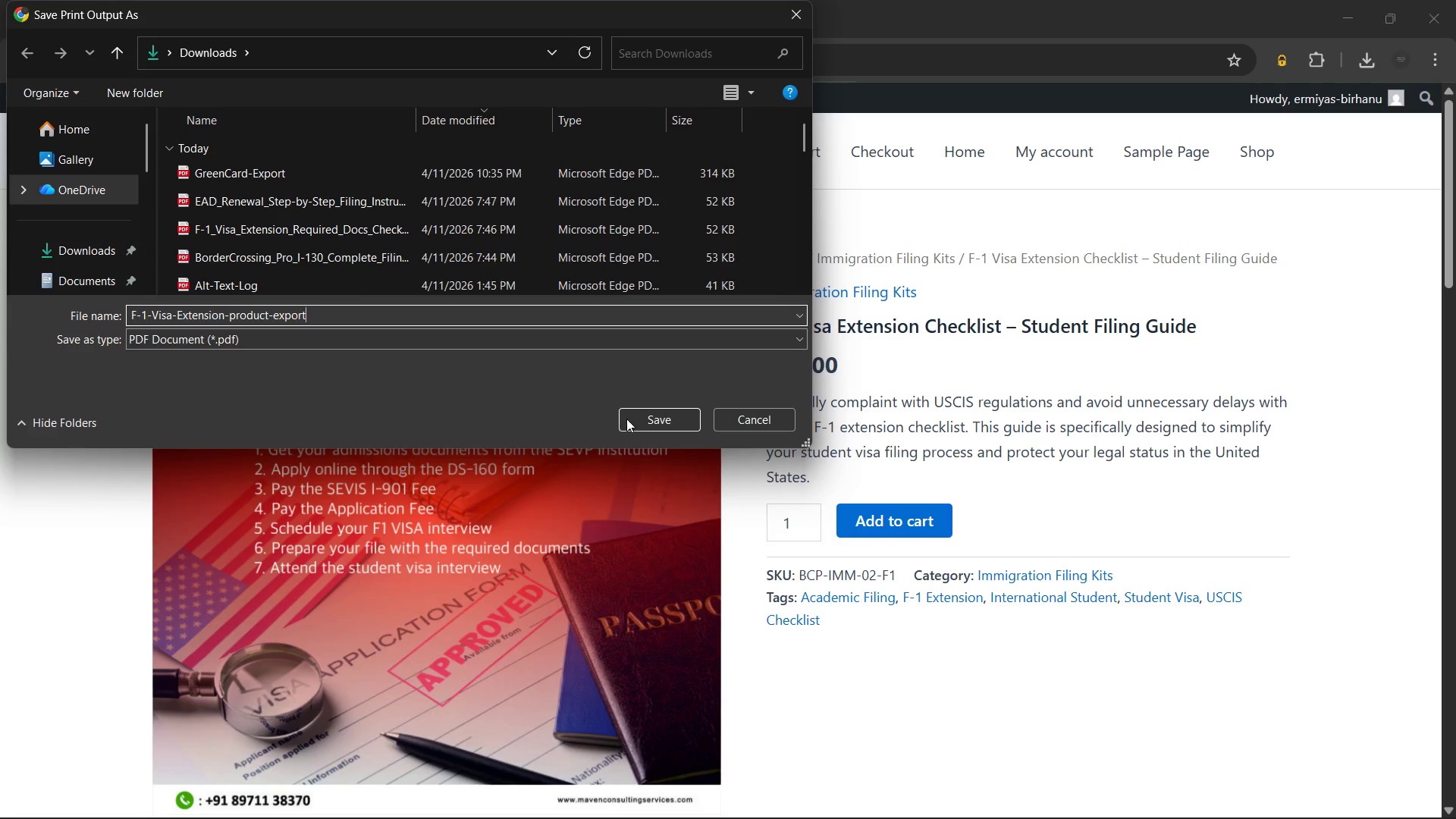 
left_click([631, 417])
 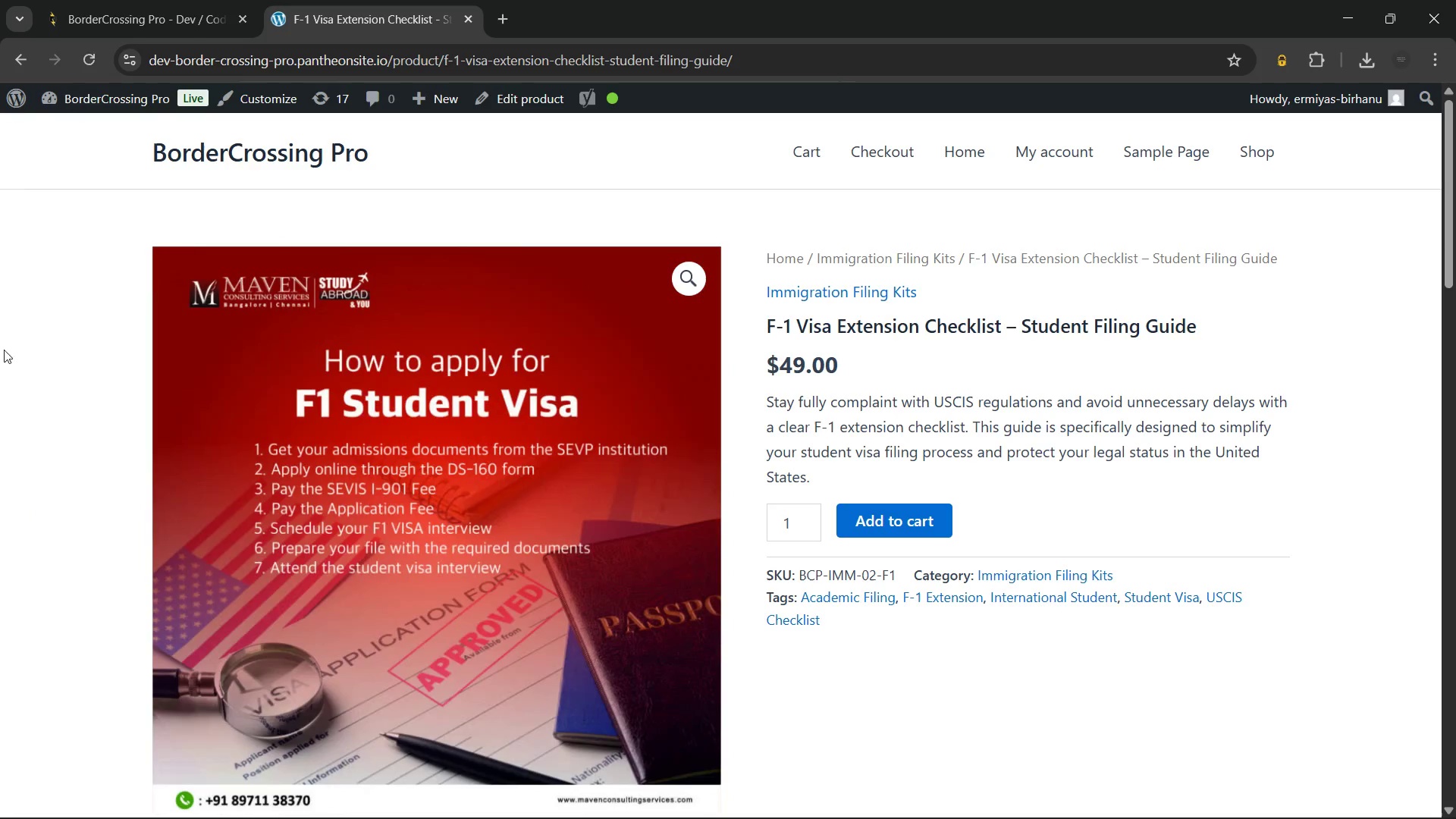 
left_click([21, 58])
 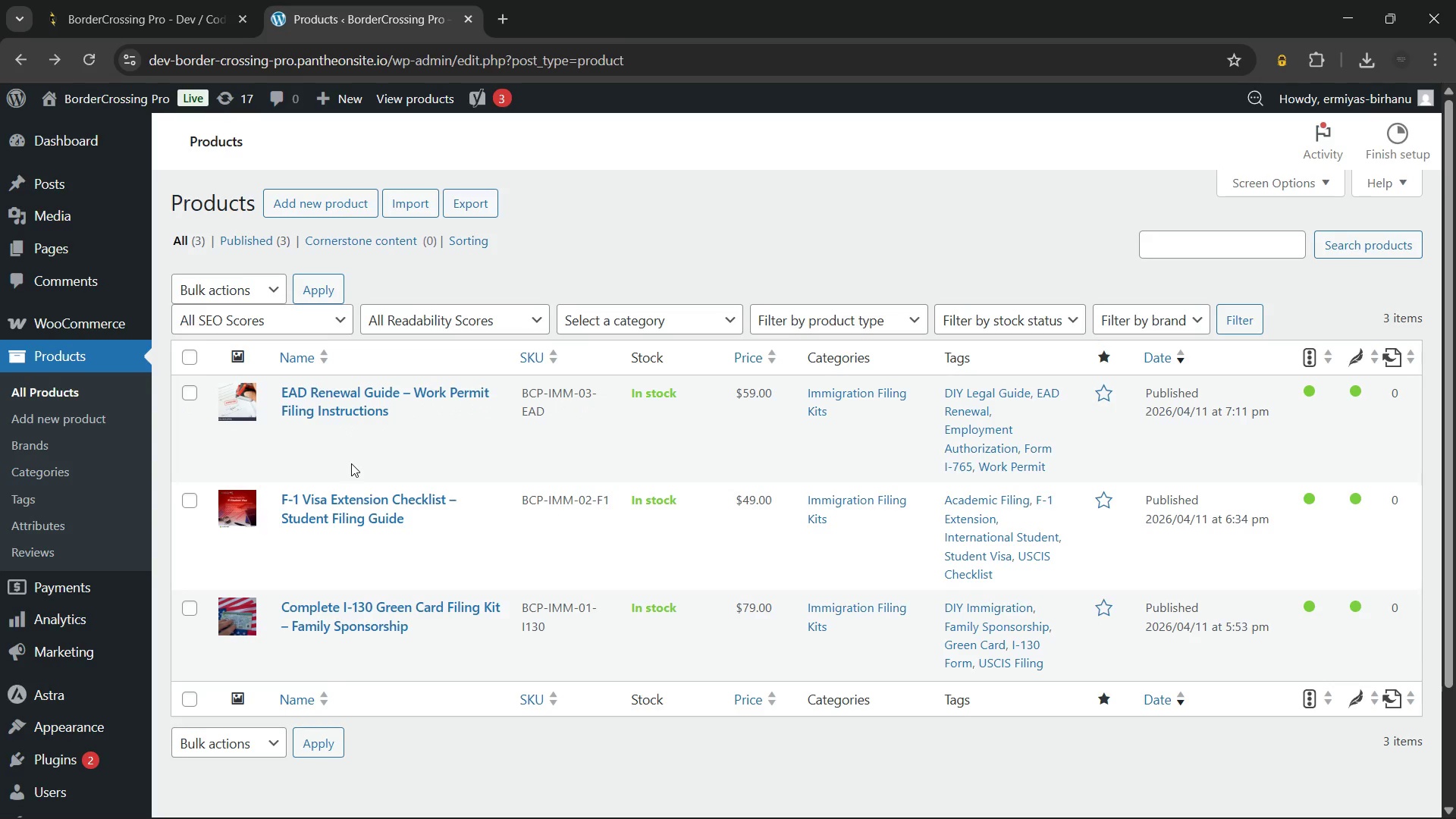 
wait(6.83)
 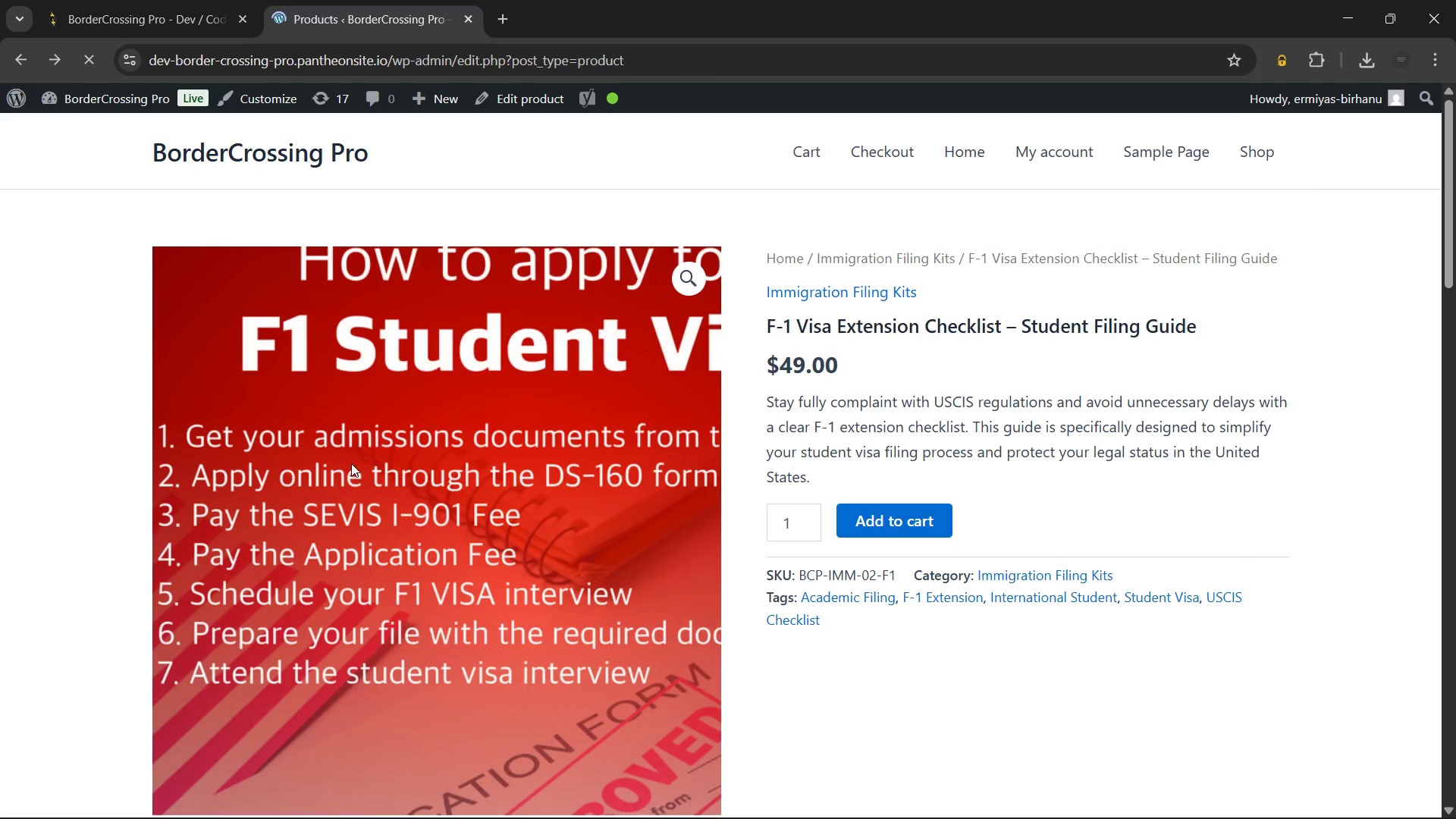 
left_click([467, 430])
 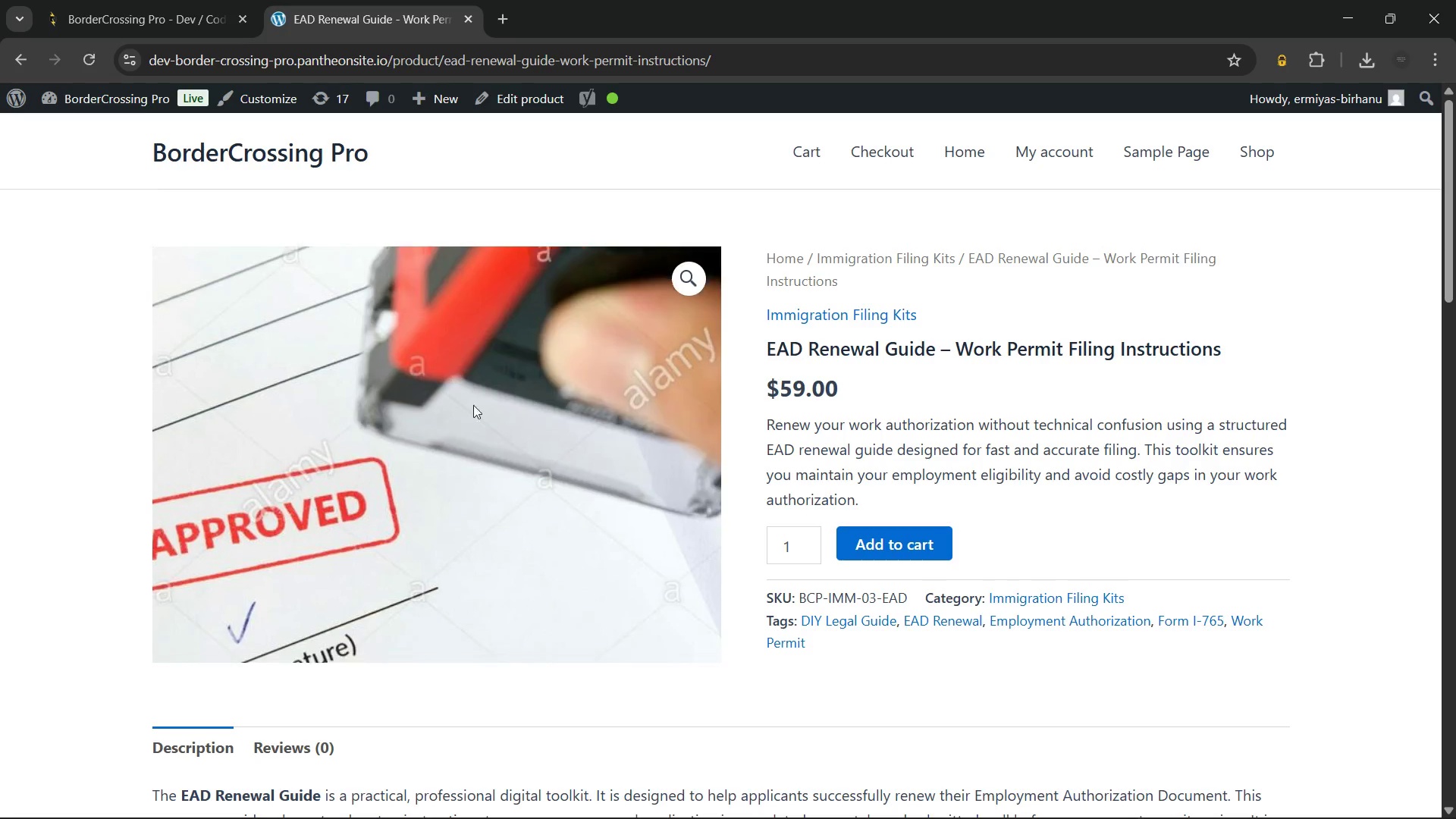 
scroll: coordinate [1009, 363], scroll_direction: down, amount: 8.0
 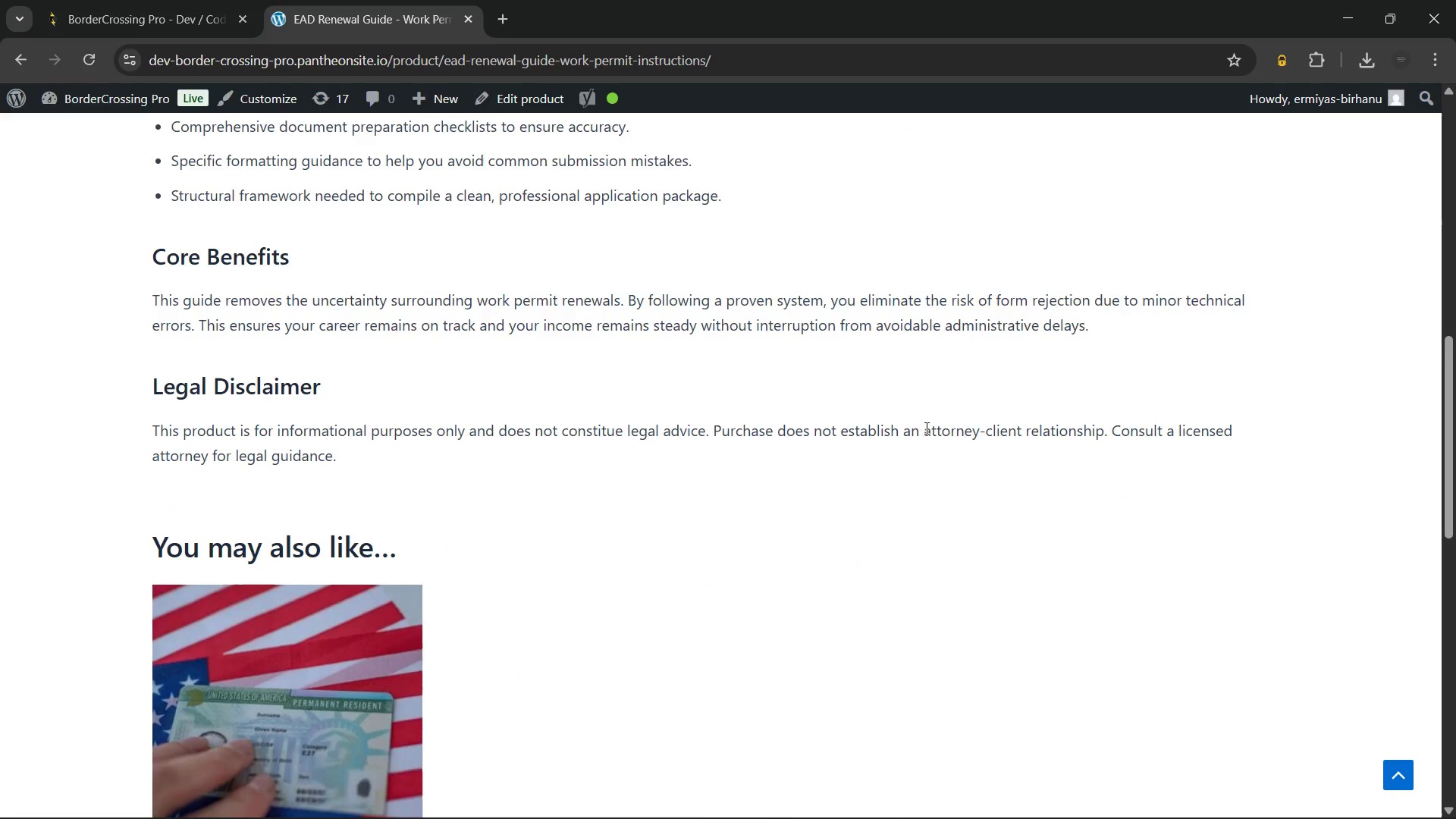 
scroll: coordinate [925, 428], scroll_direction: up, amount: 7.0
 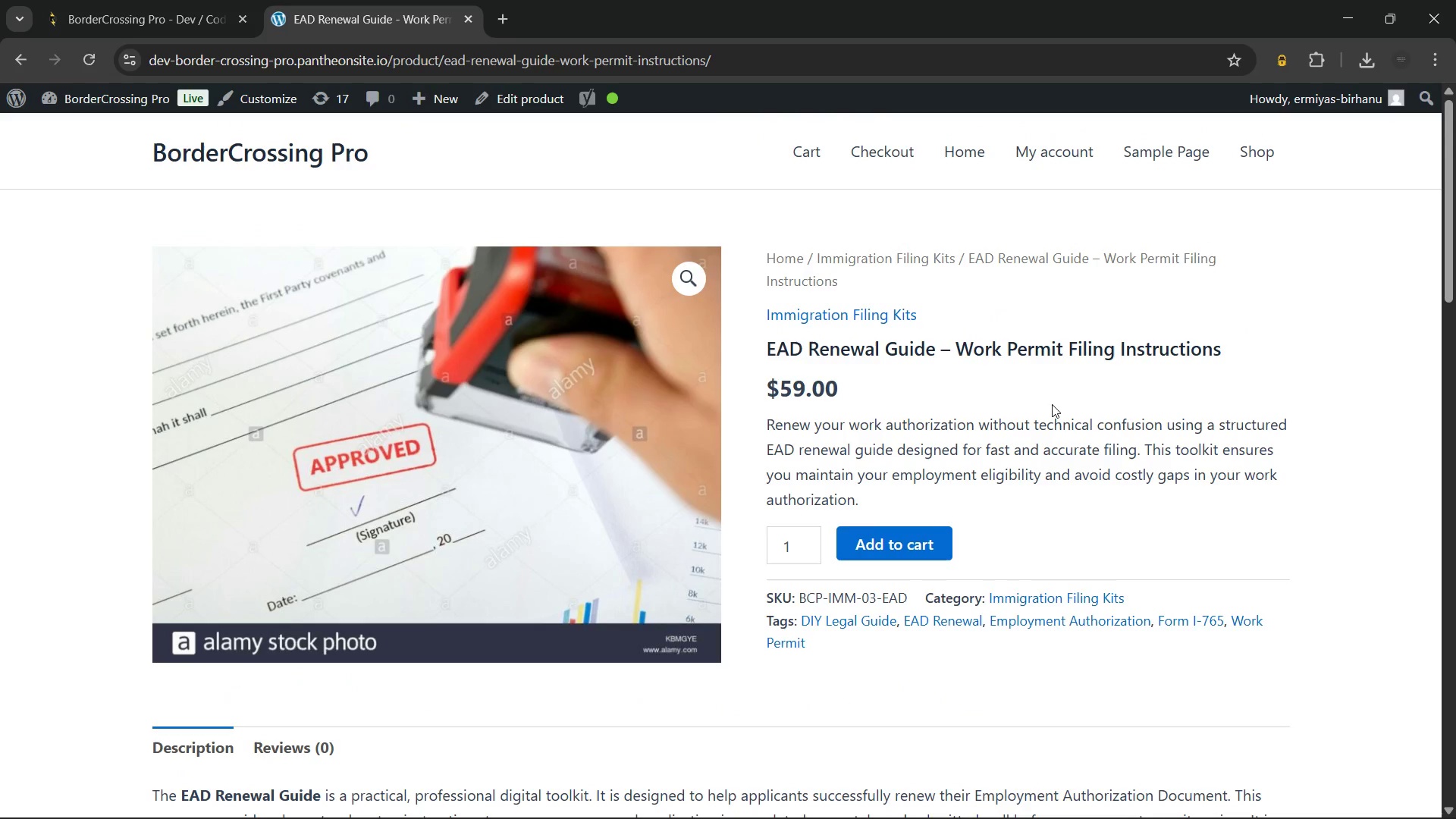 
key(Control+P)
 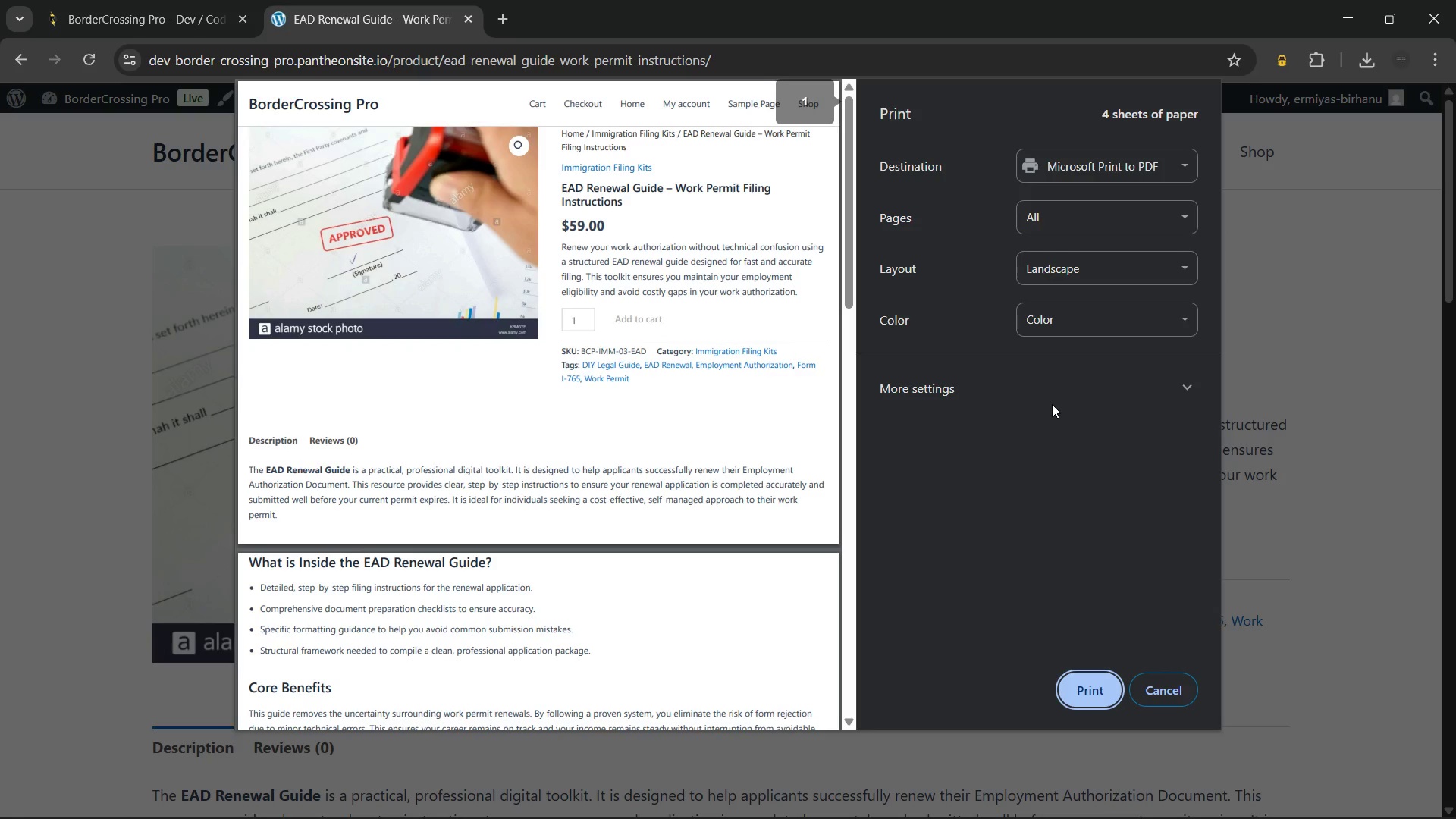 
scroll: coordinate [611, 422], scroll_direction: down, amount: 13.0
 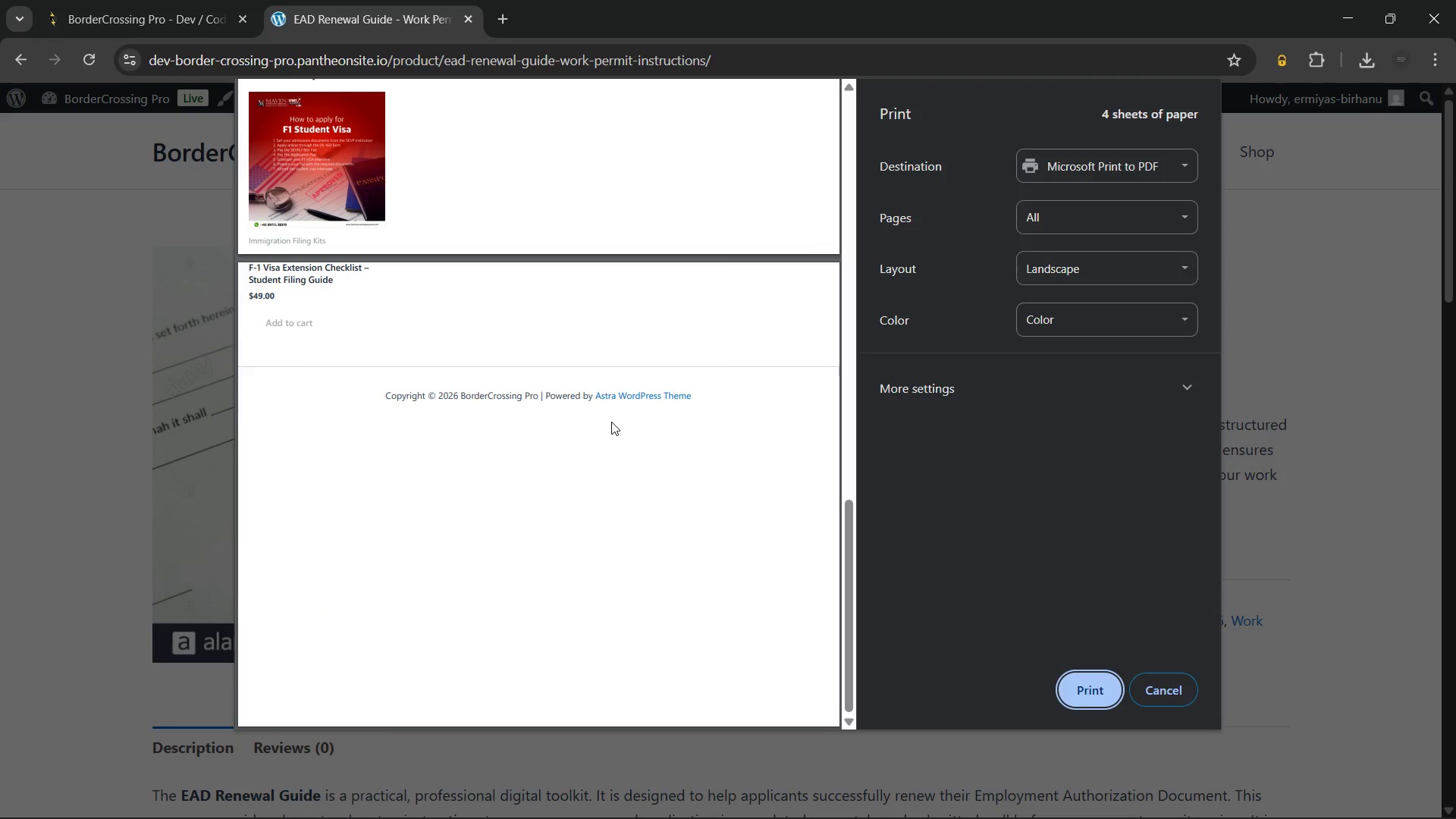 
scroll: coordinate [611, 422], scroll_direction: up, amount: 4.0
 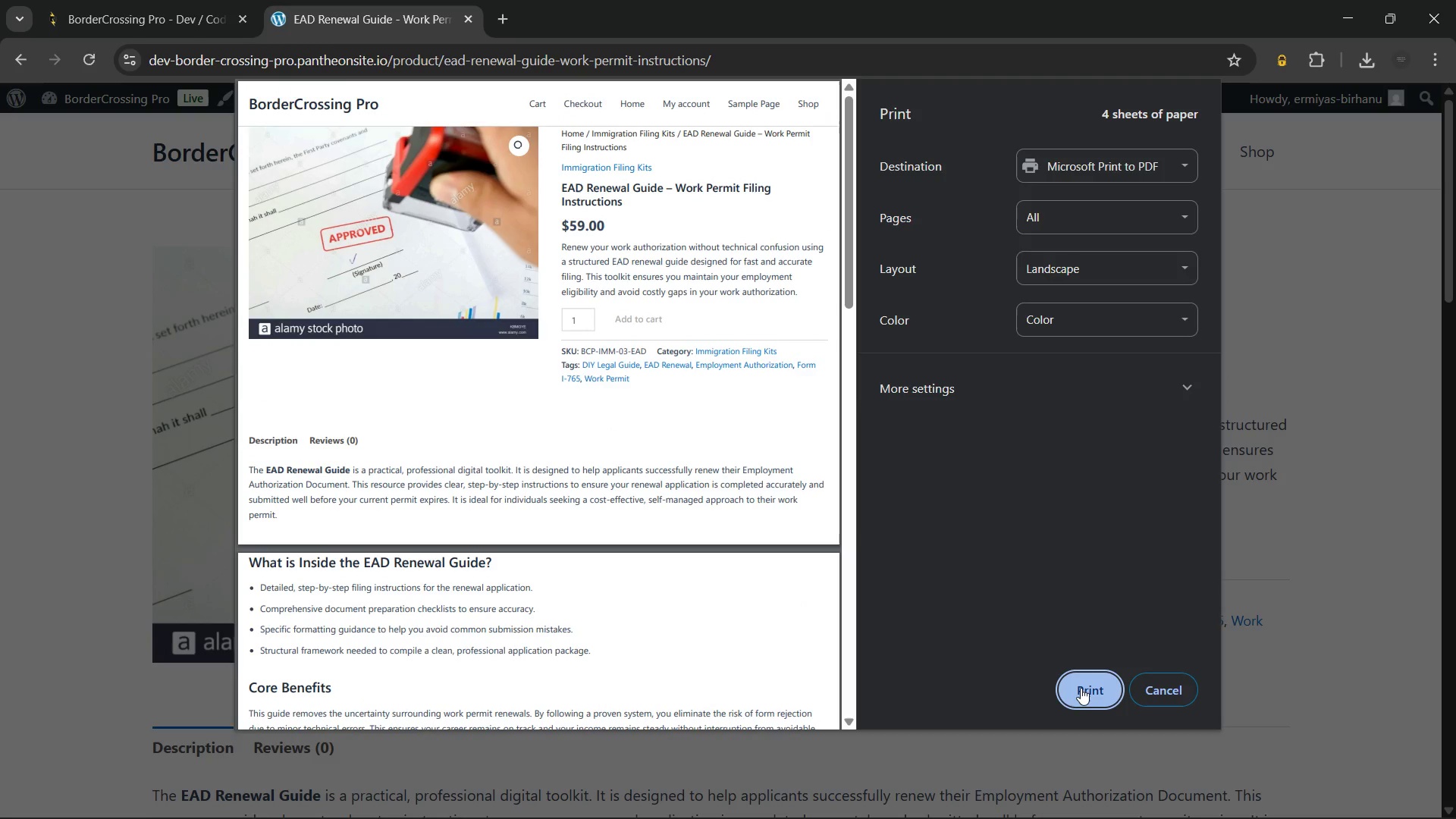 
left_click([1081, 688])
 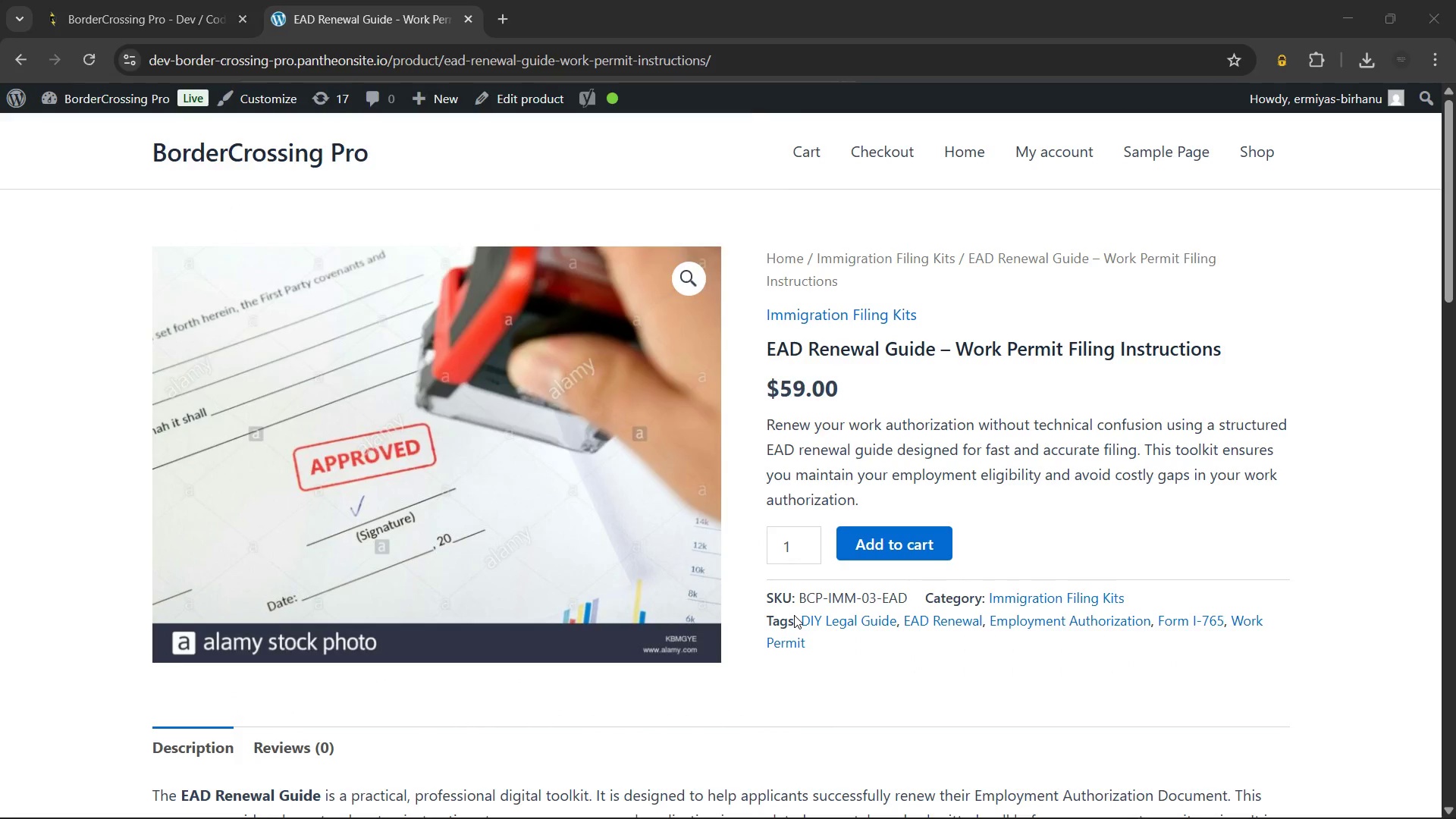 
type(EAD-renewal-g)
key(Backspace)
type(product-export)
 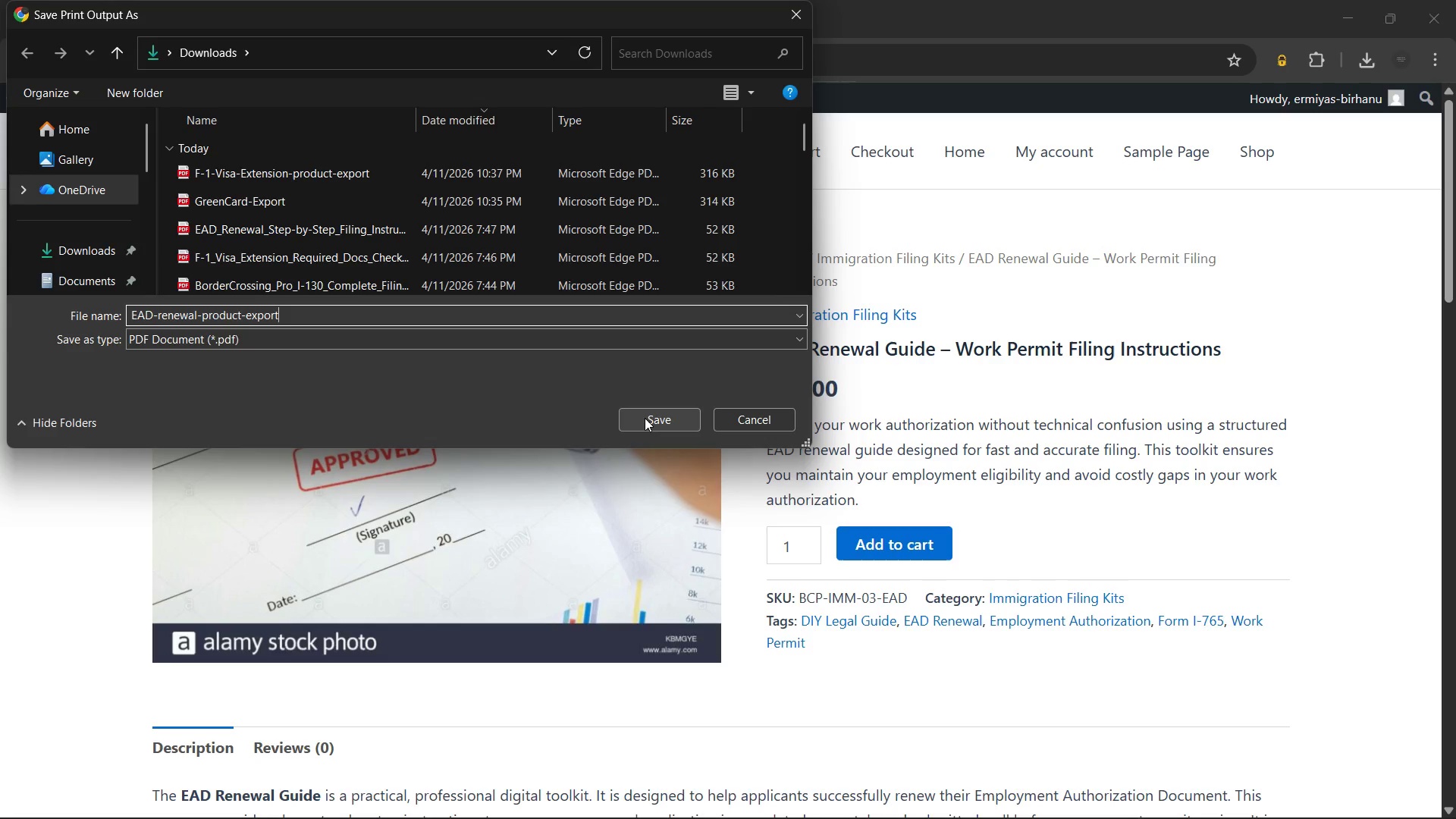 
wait(37.59)
 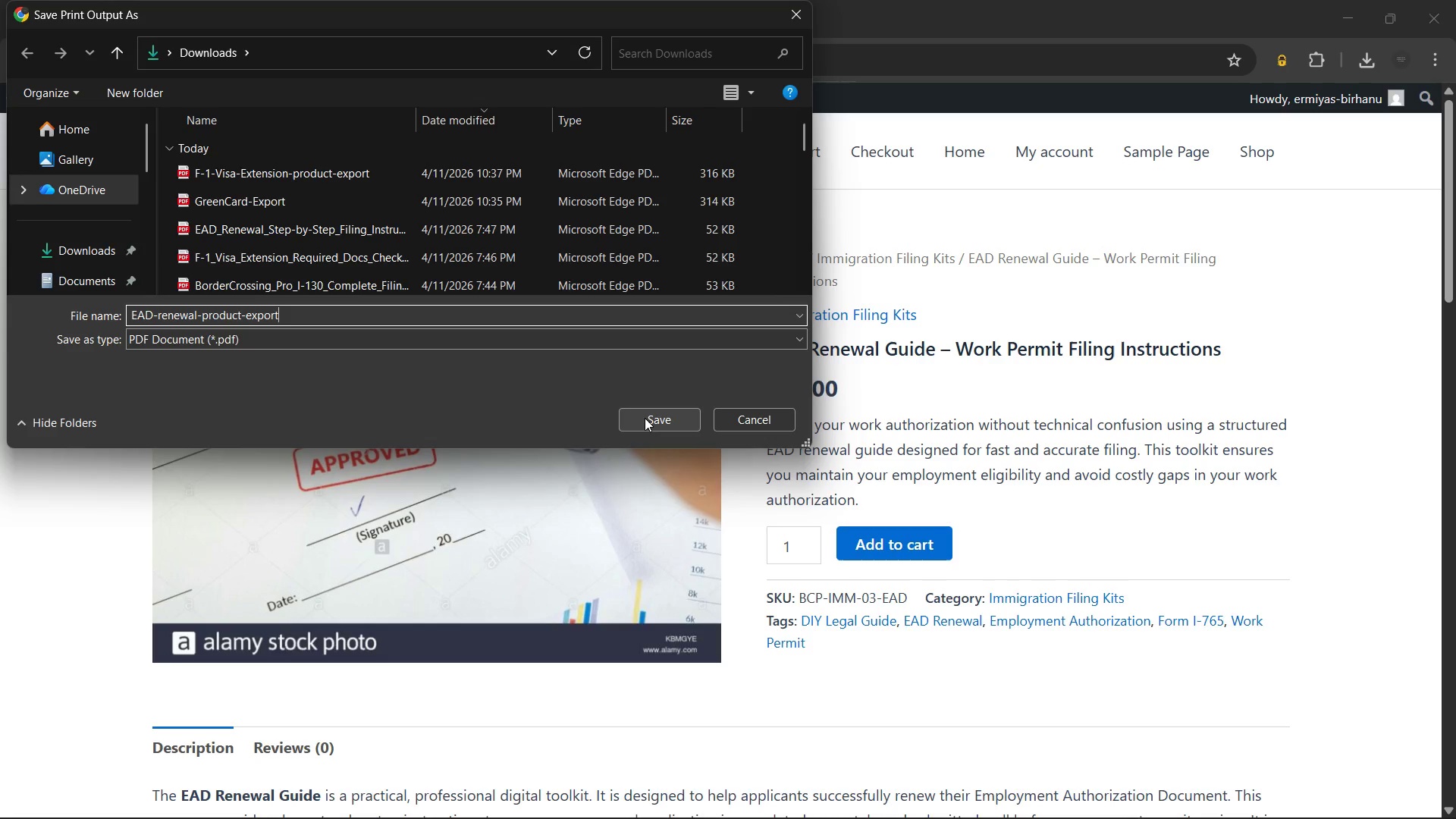 
left_click([645, 418])
 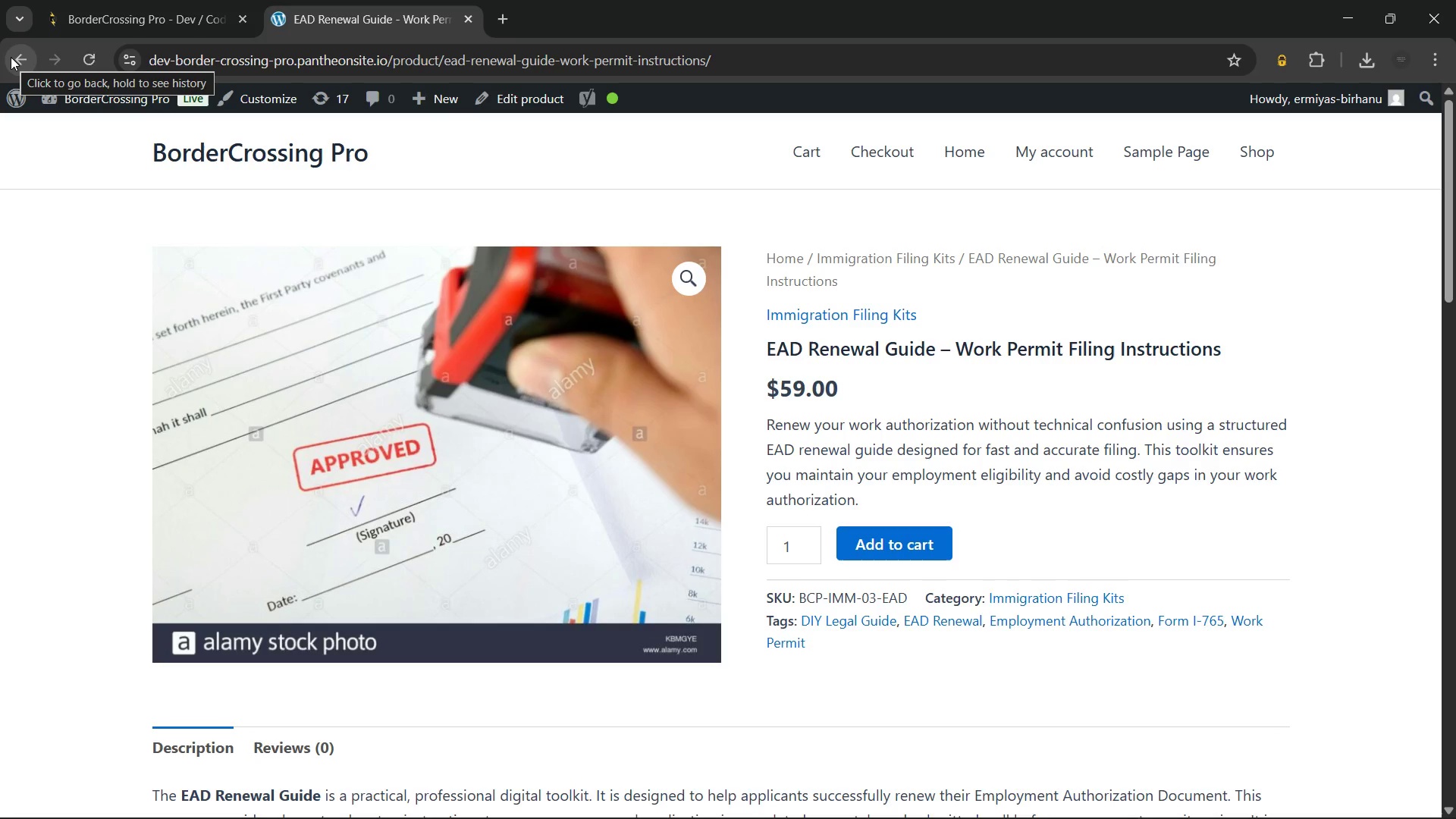 
left_click([11, 57])
 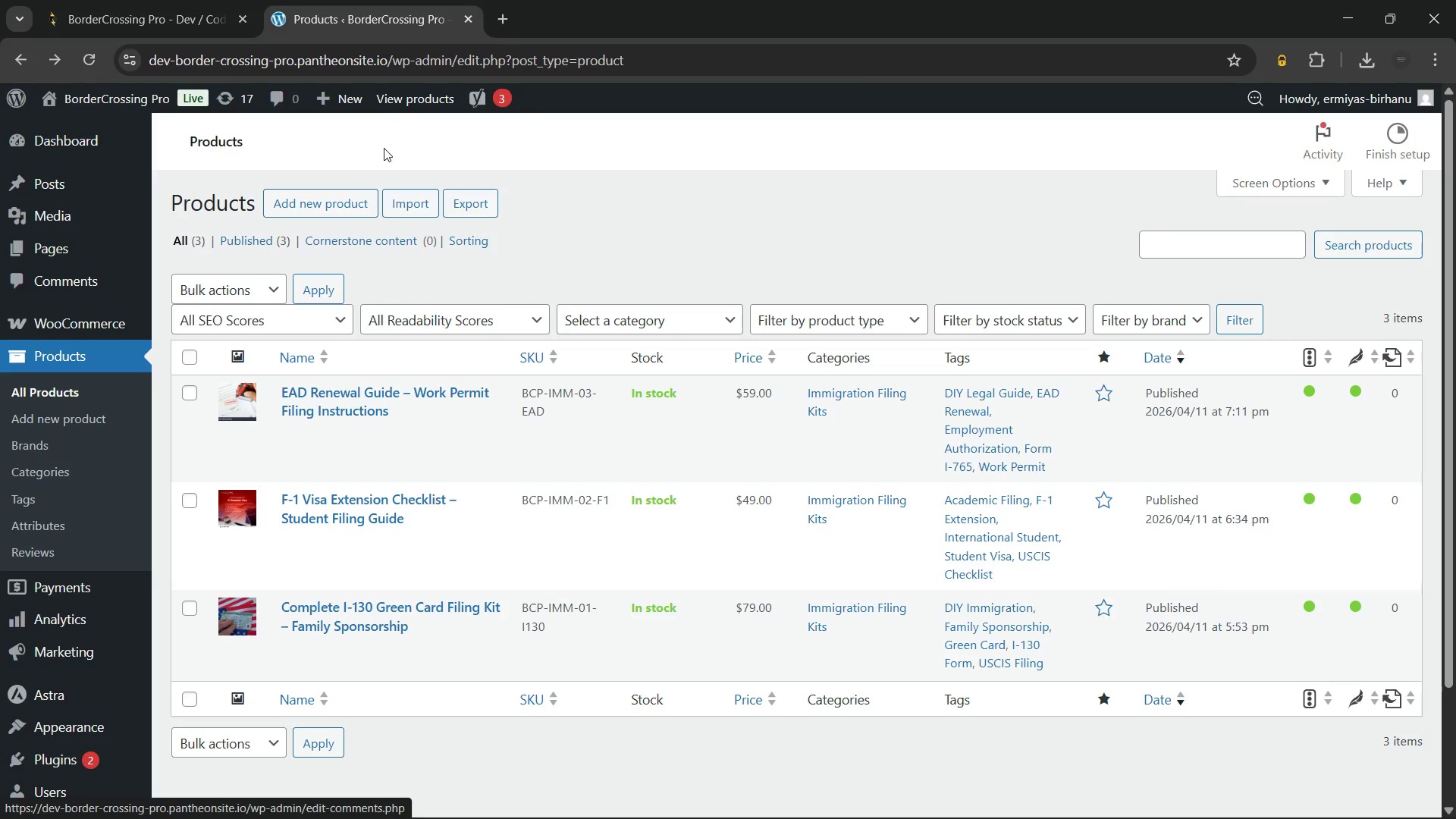 
wait(5.91)
 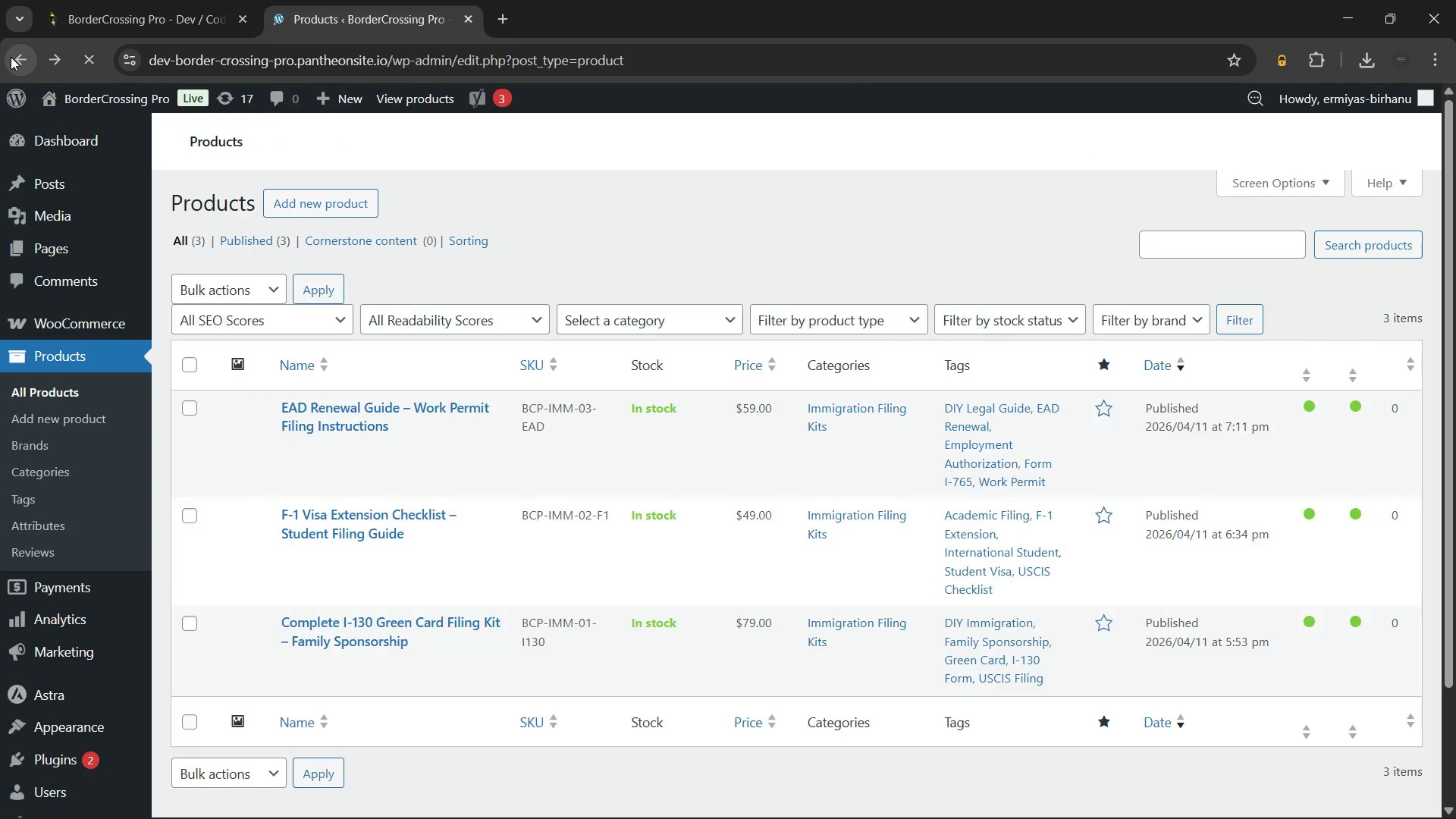 
left_click([116, 99])
 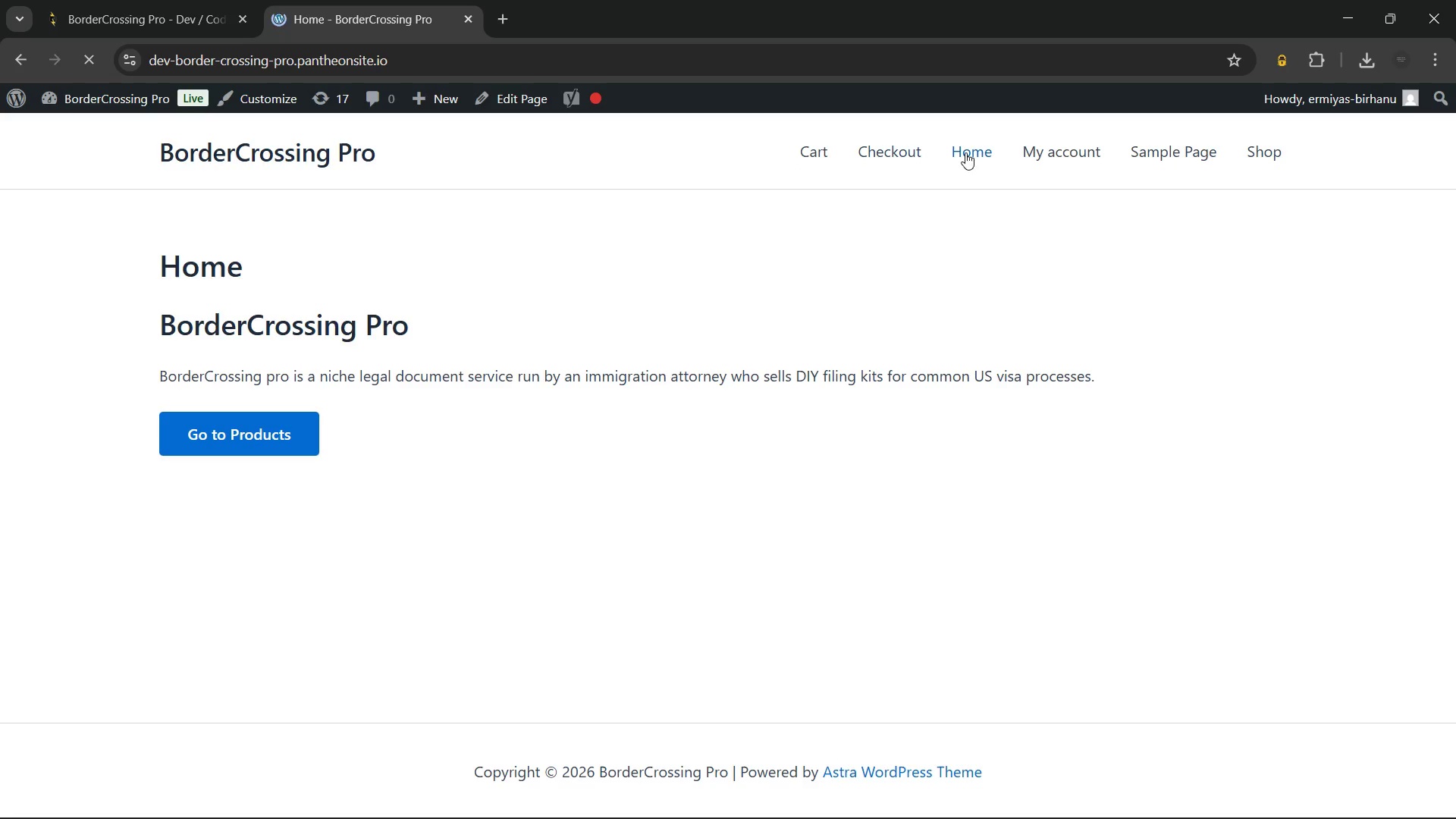 
left_click([1267, 150])
 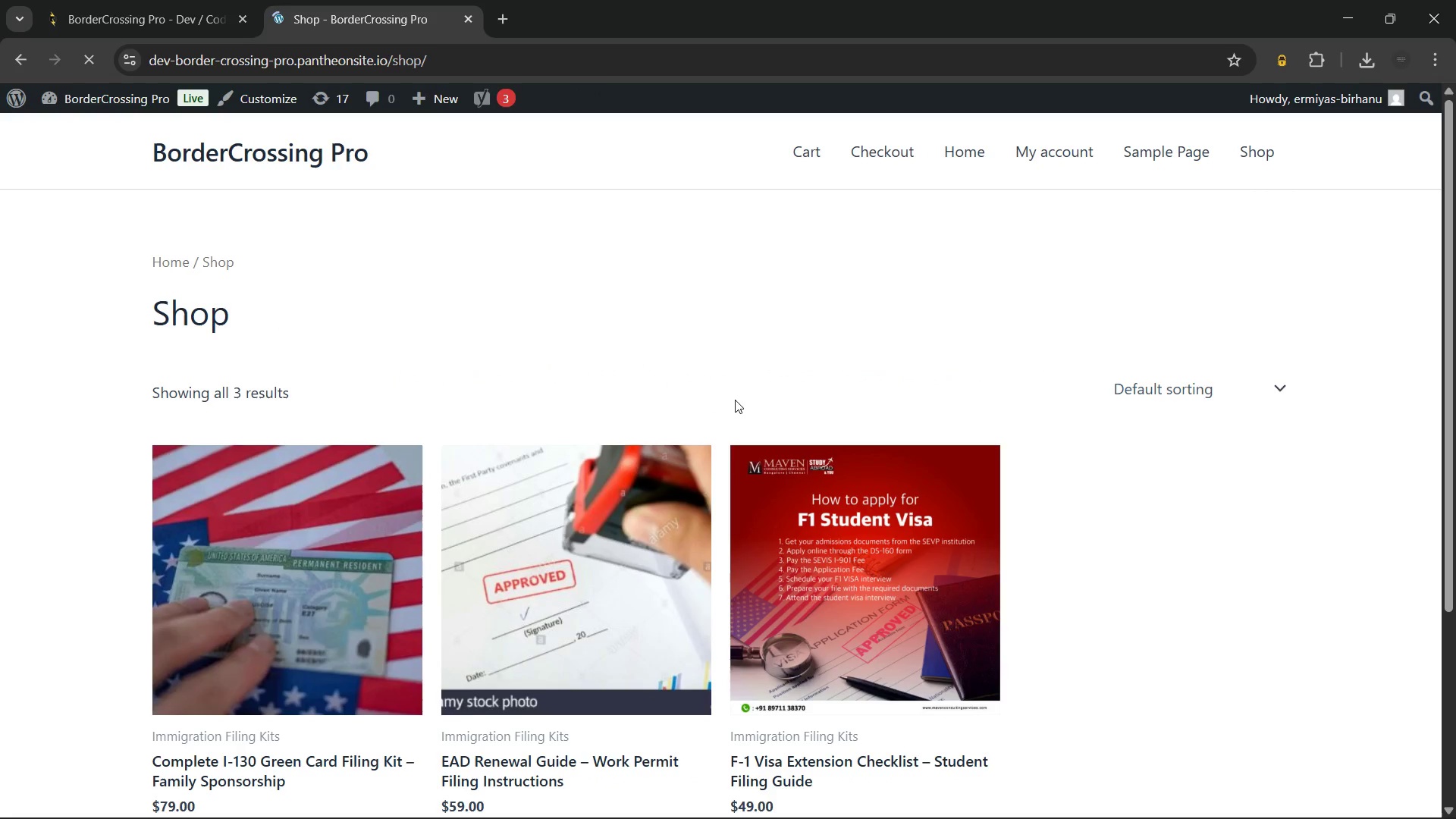 
scroll: coordinate [730, 394], scroll_direction: none, amount: 0.0
 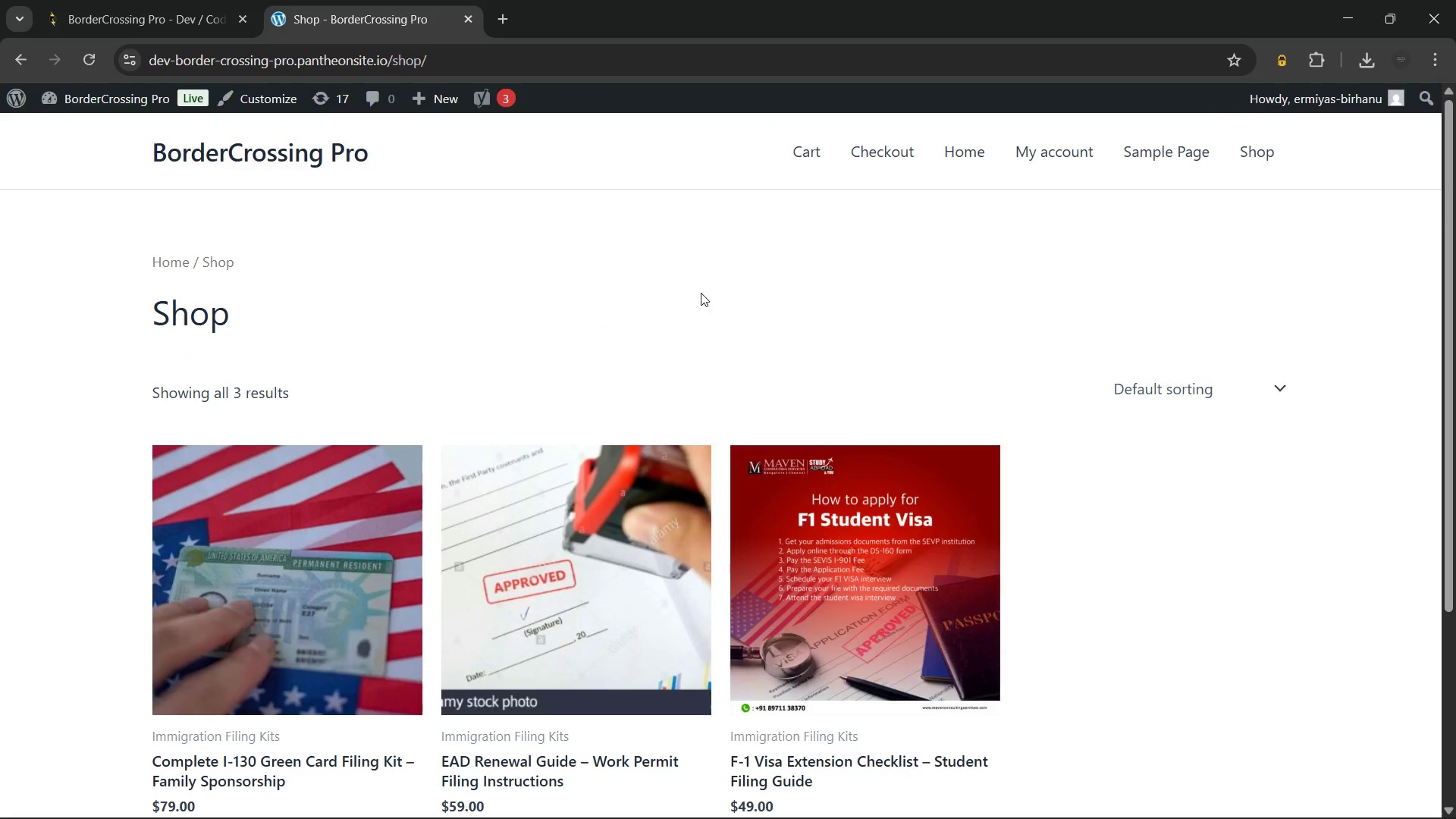 
right_click([701, 293])
 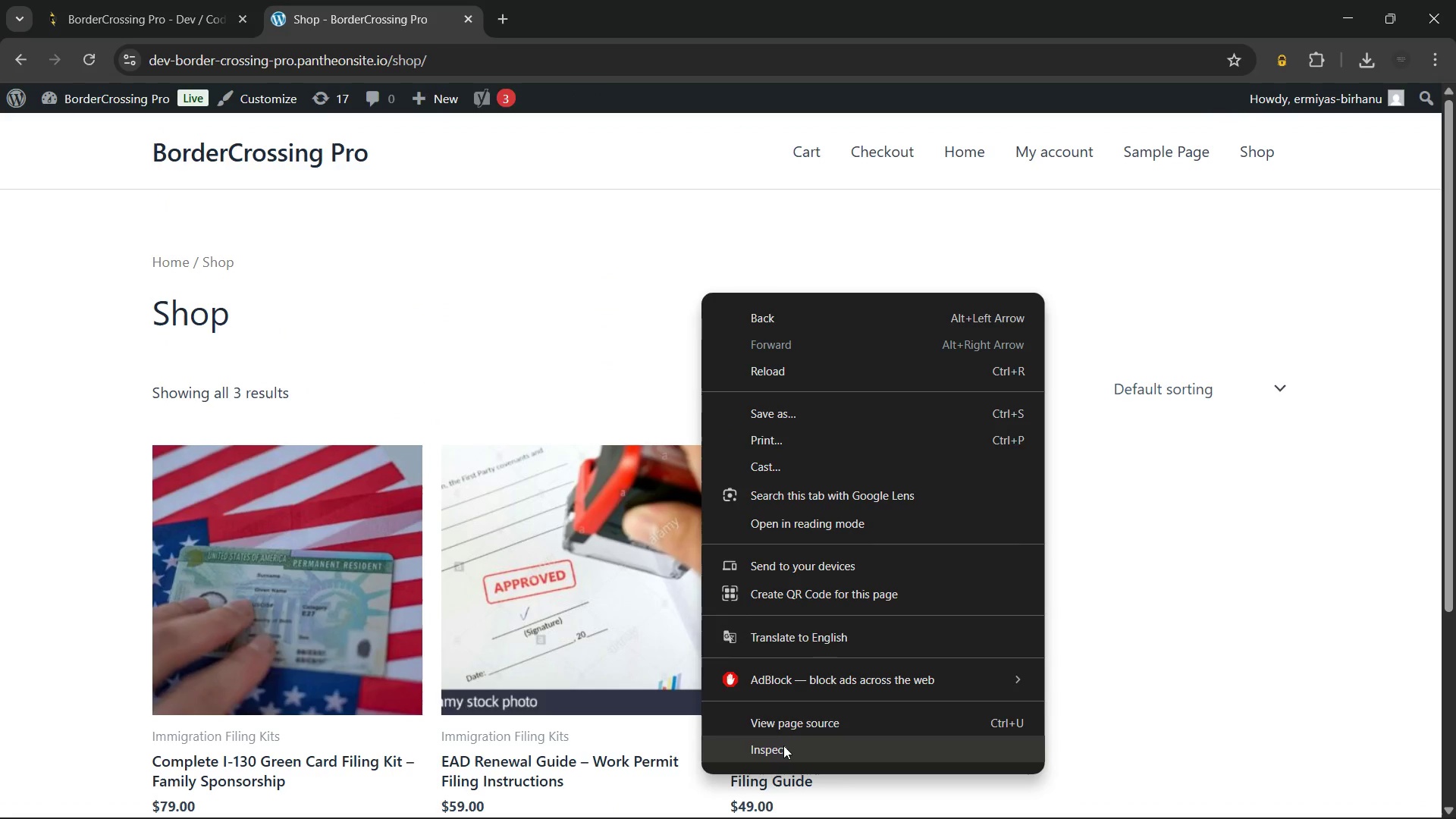 
left_click([783, 745])
 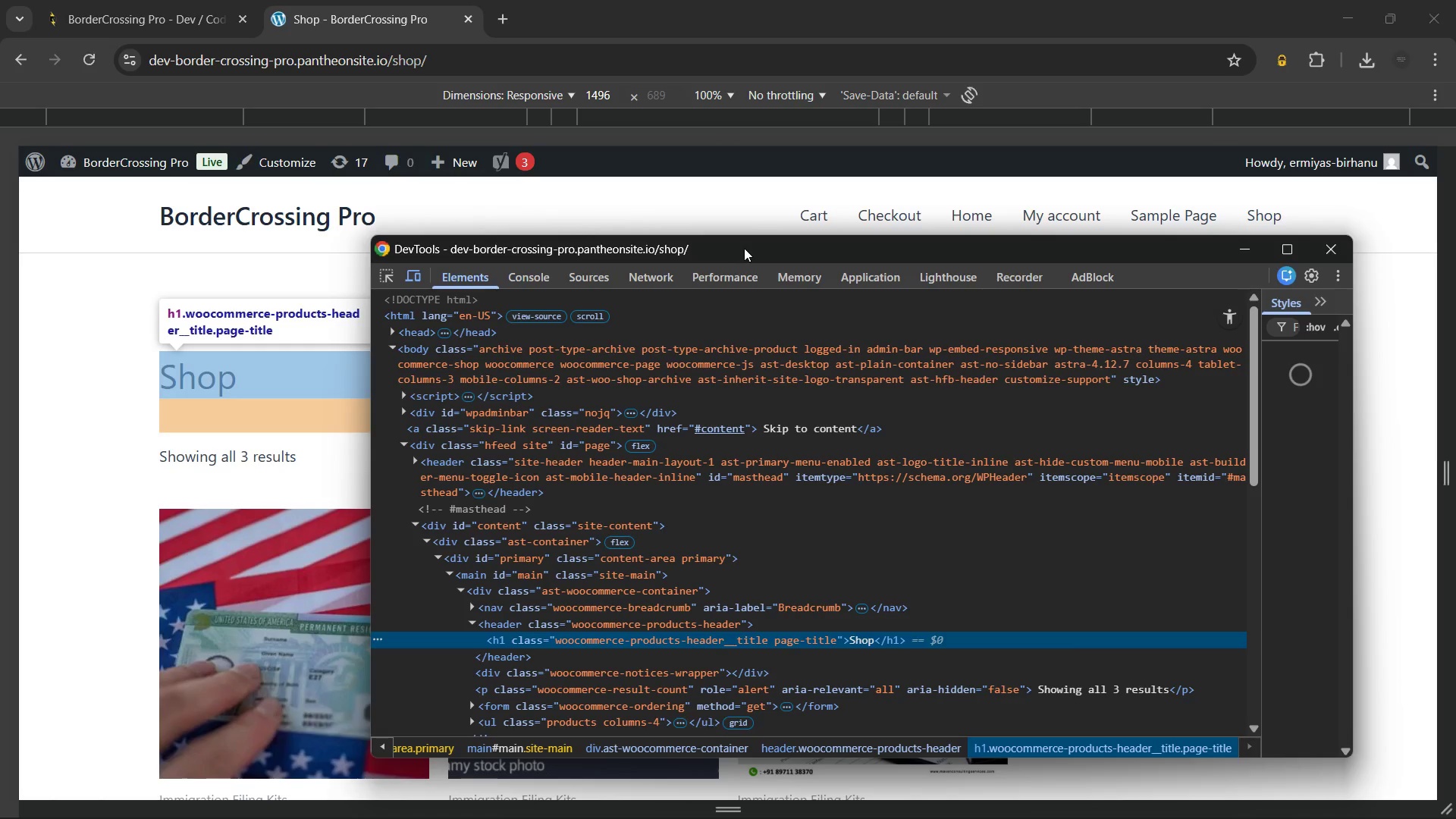 
wait(9.19)
 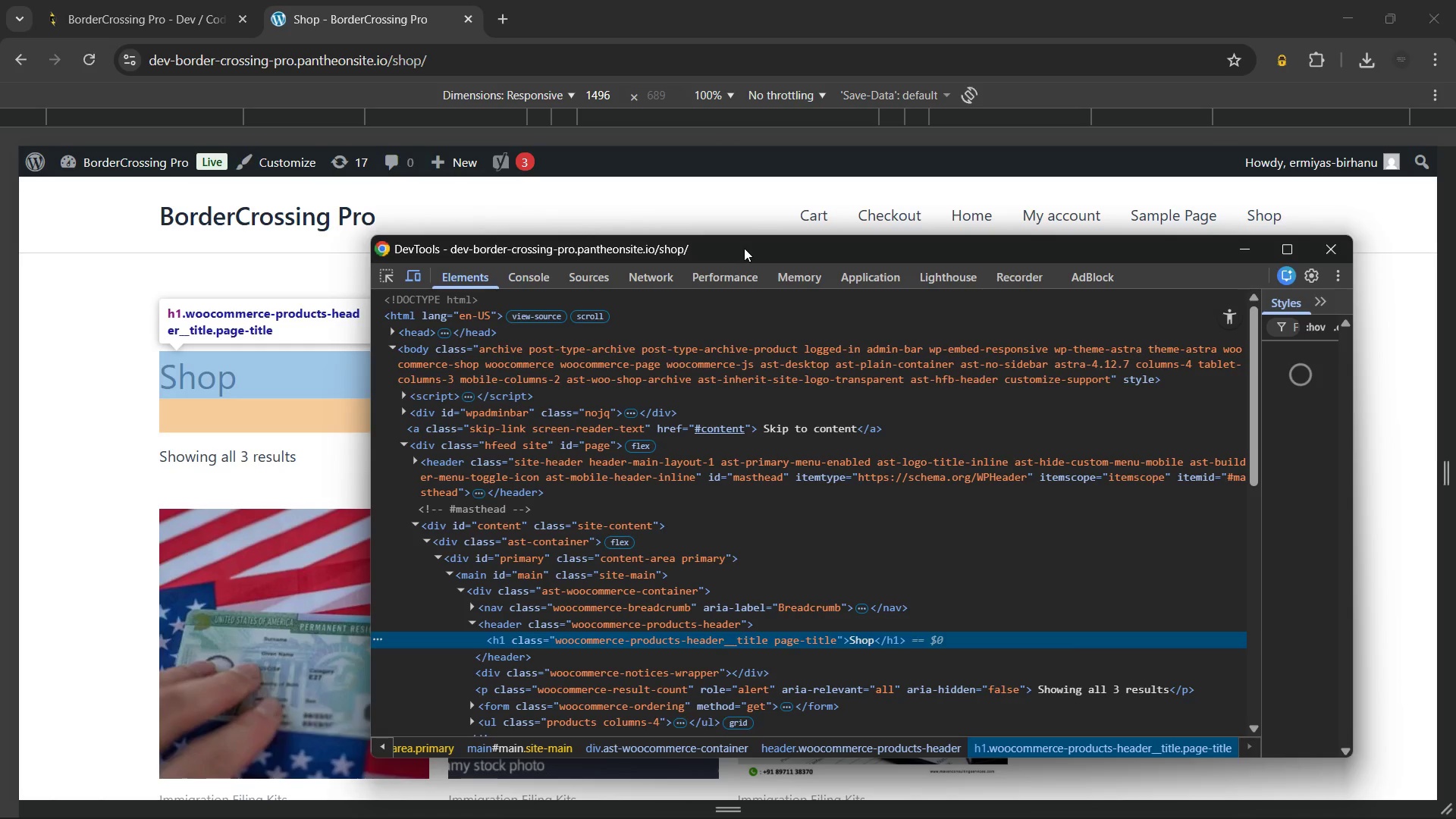 
left_click([1324, 249])
 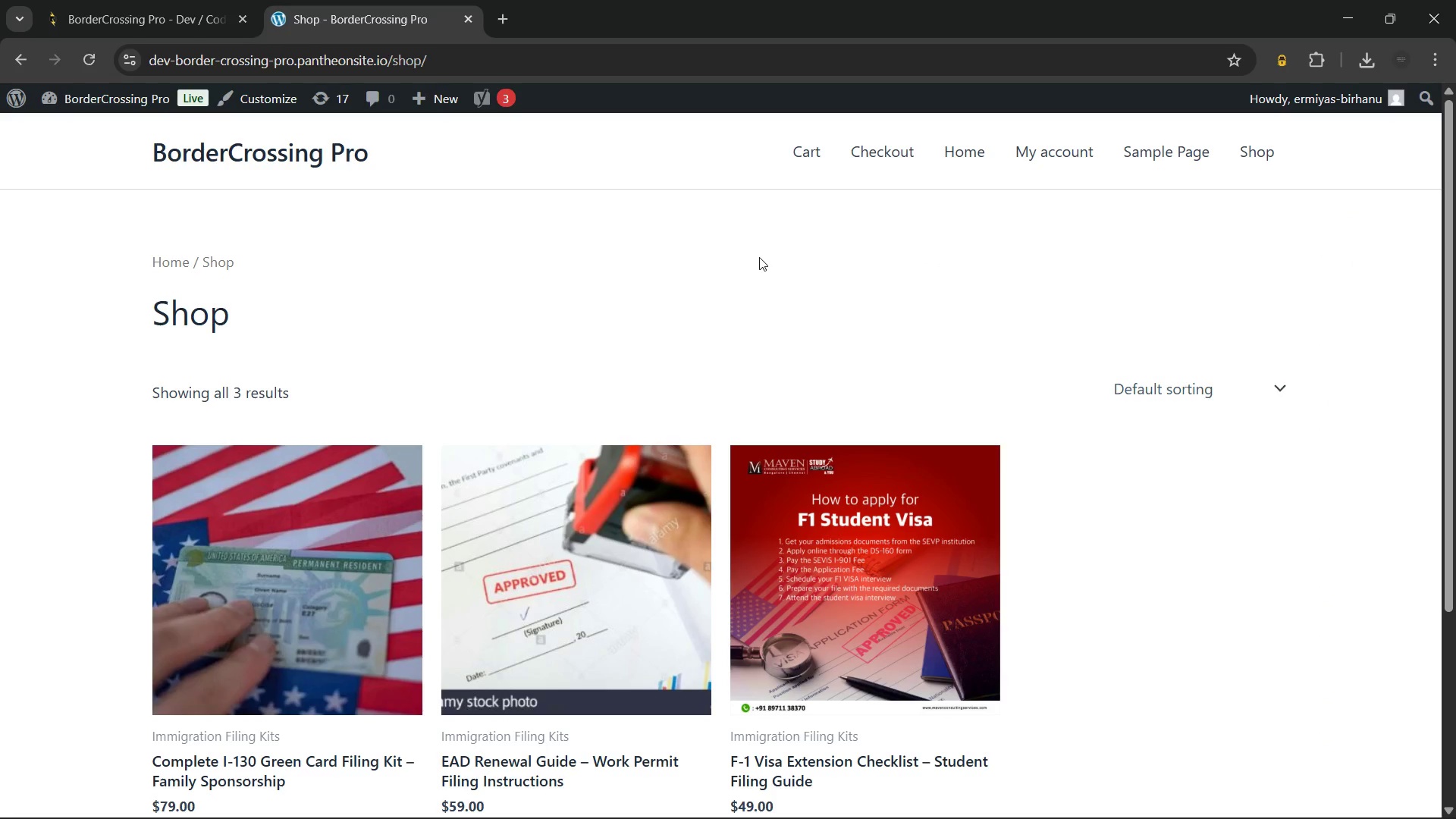 
key(Control+P)
 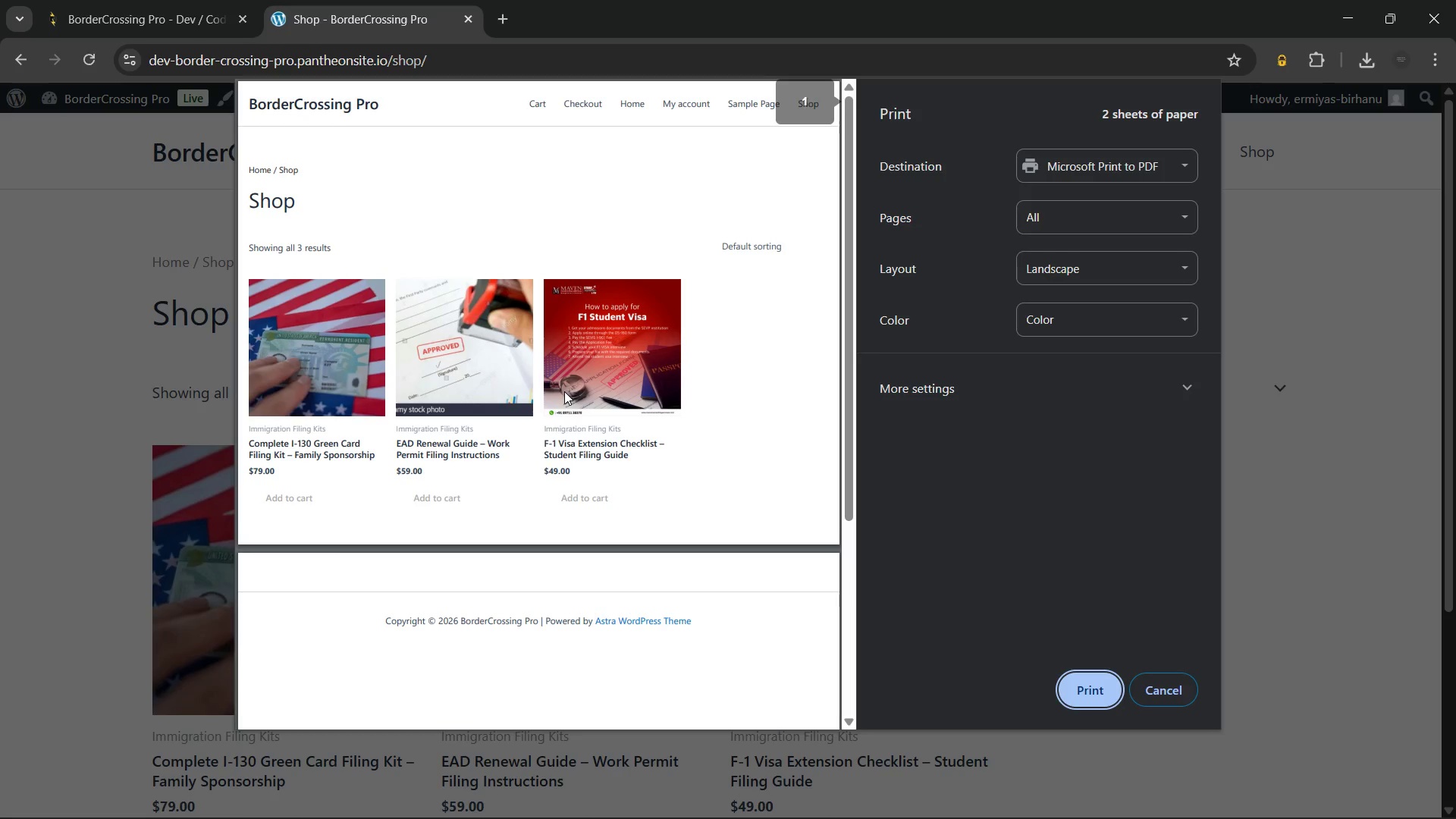 
scroll: coordinate [578, 406], scroll_direction: up, amount: 3.0
 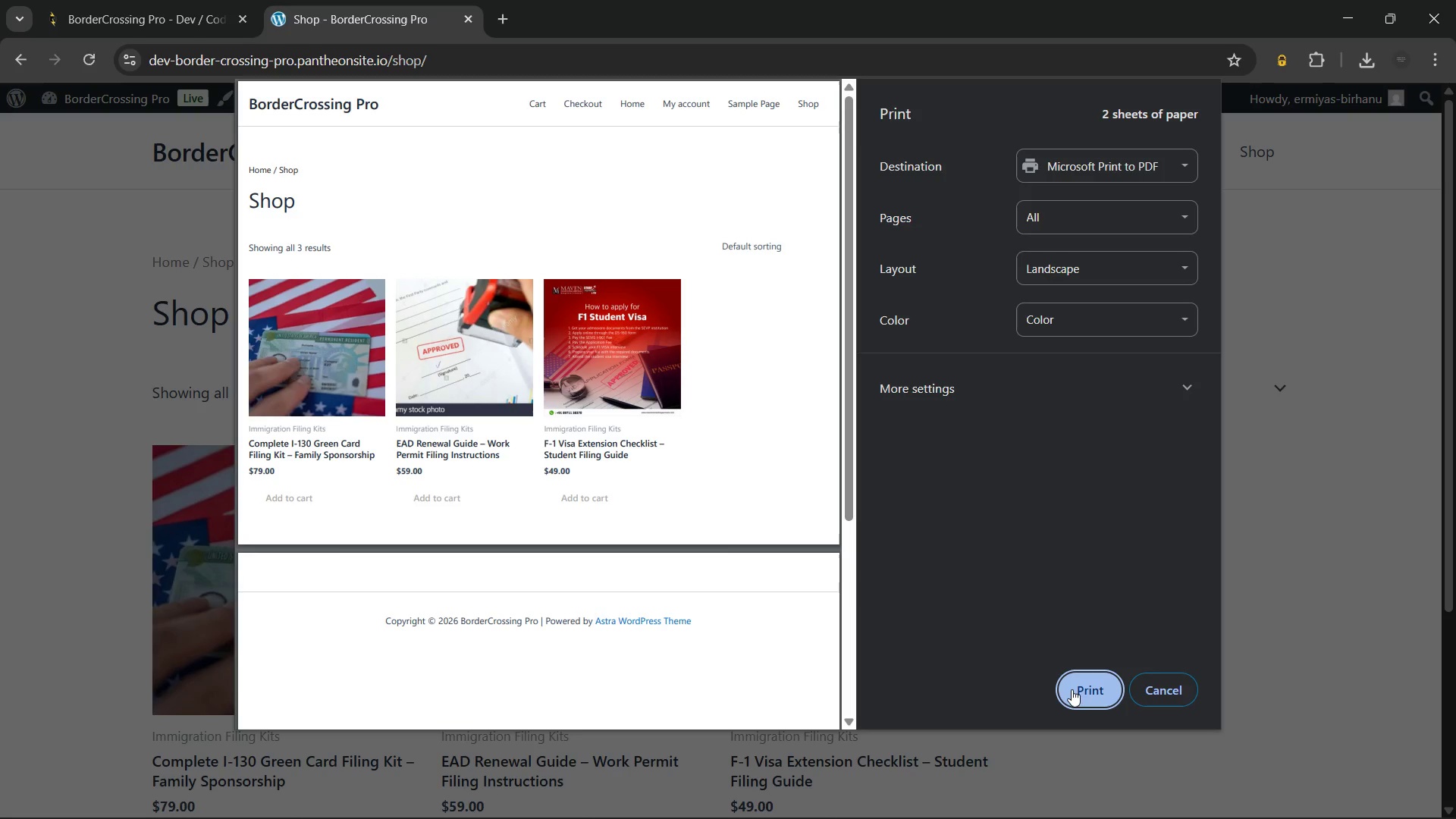 
left_click([1072, 689])
 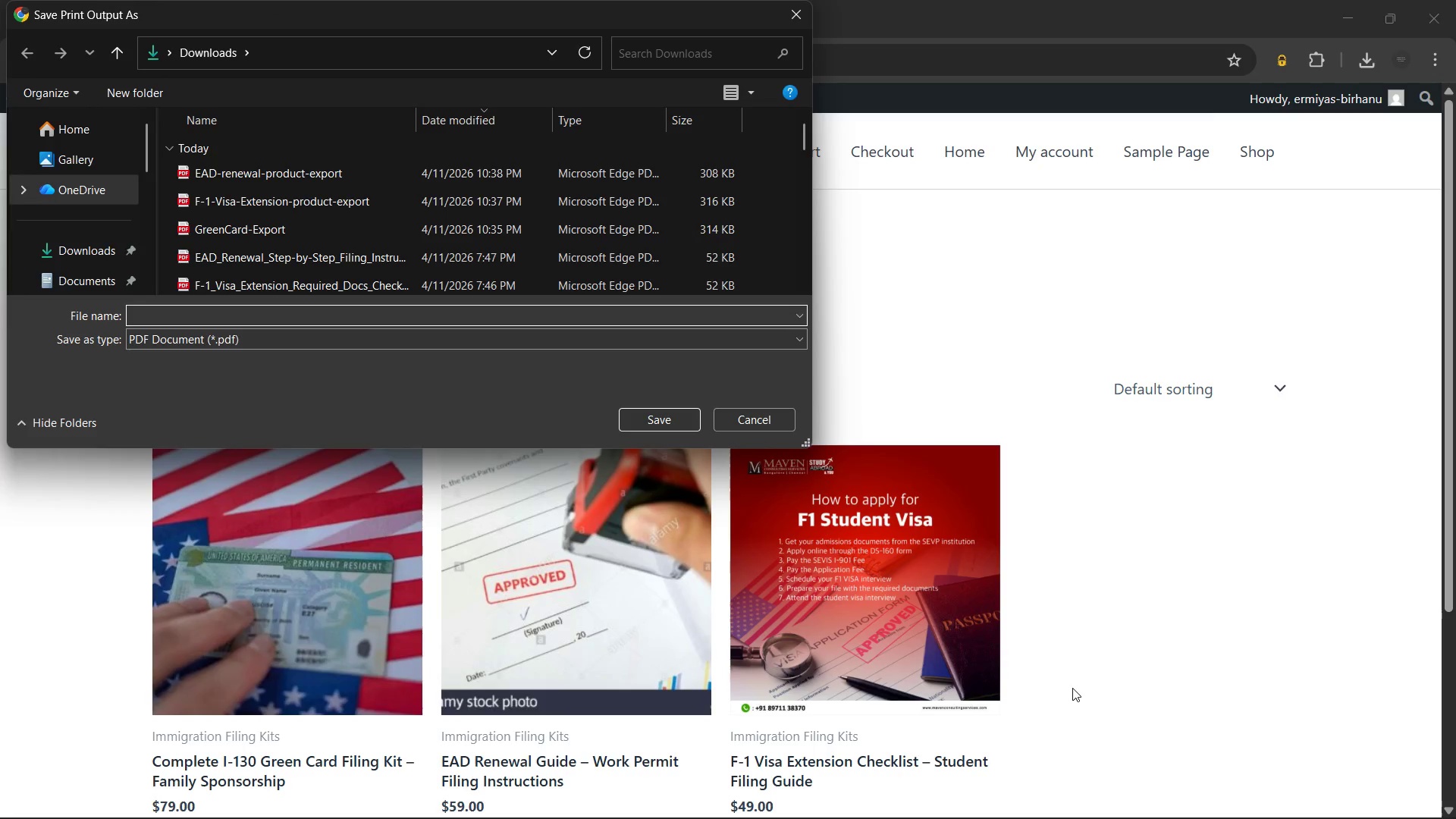 
wait(7.47)
 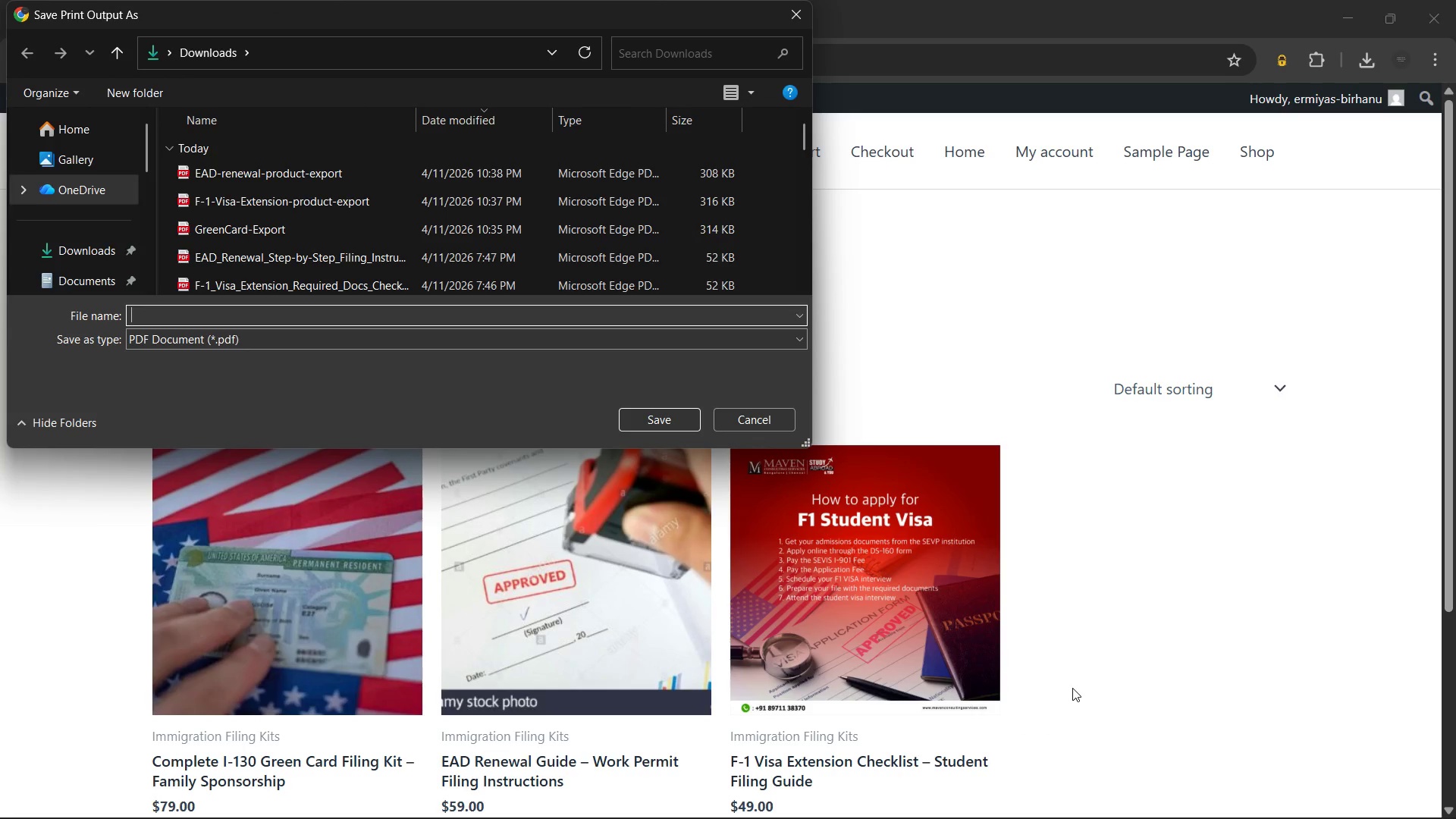 
type(Main-store-shopFront-end-shop-page)
 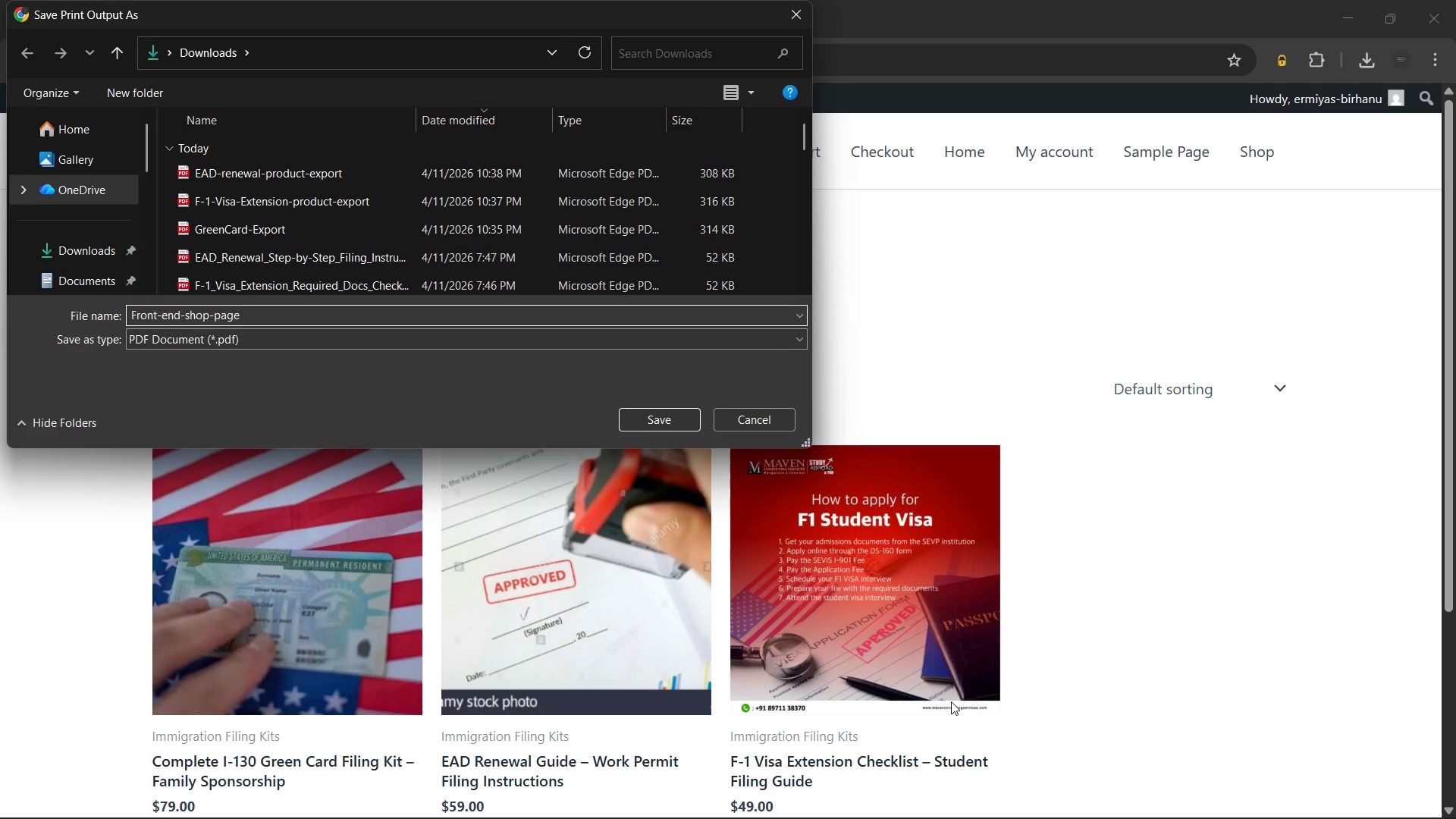 
hold_key(key=Backspace, duration=1.08)
 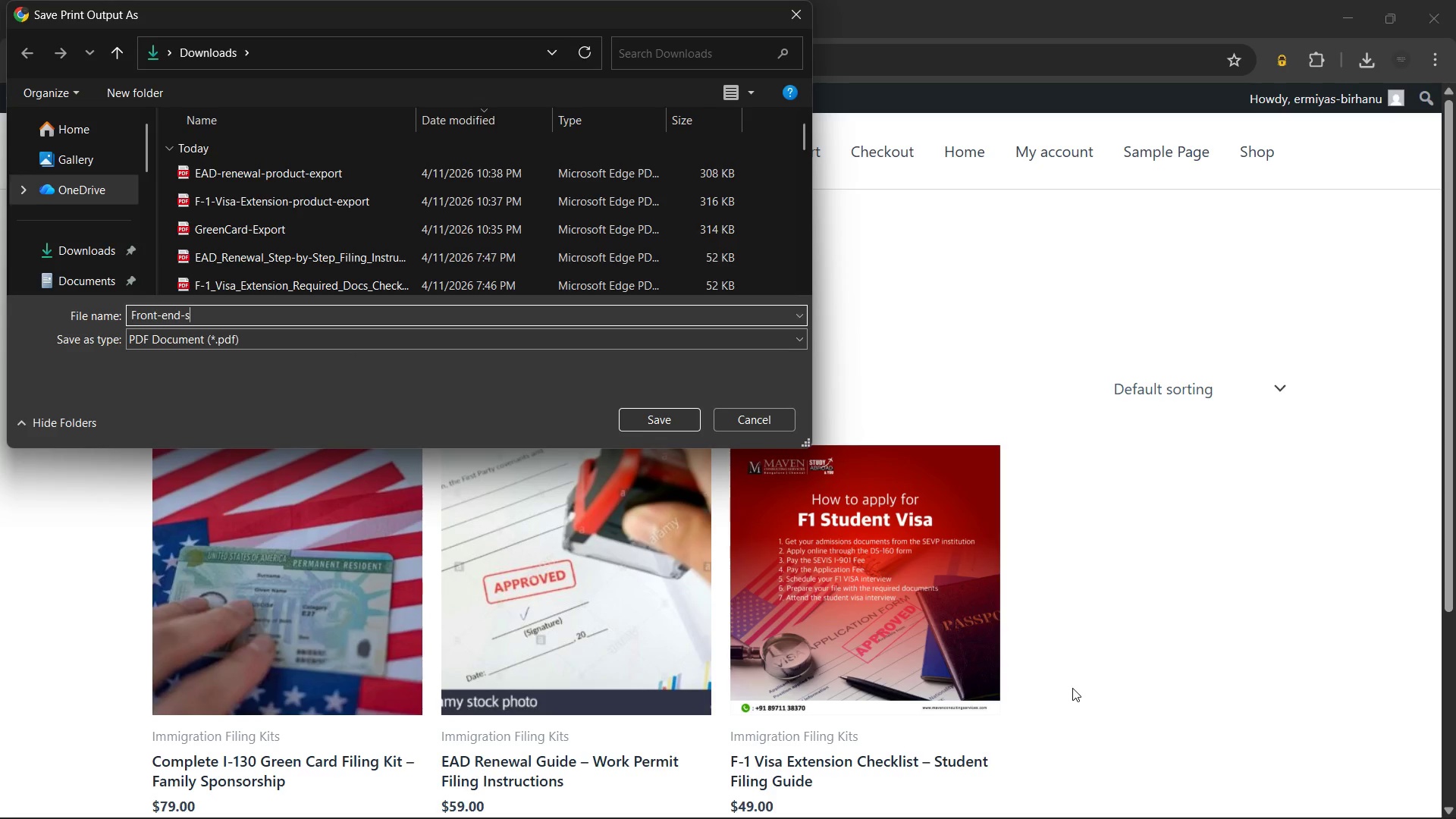 
left_click([644, 416])
 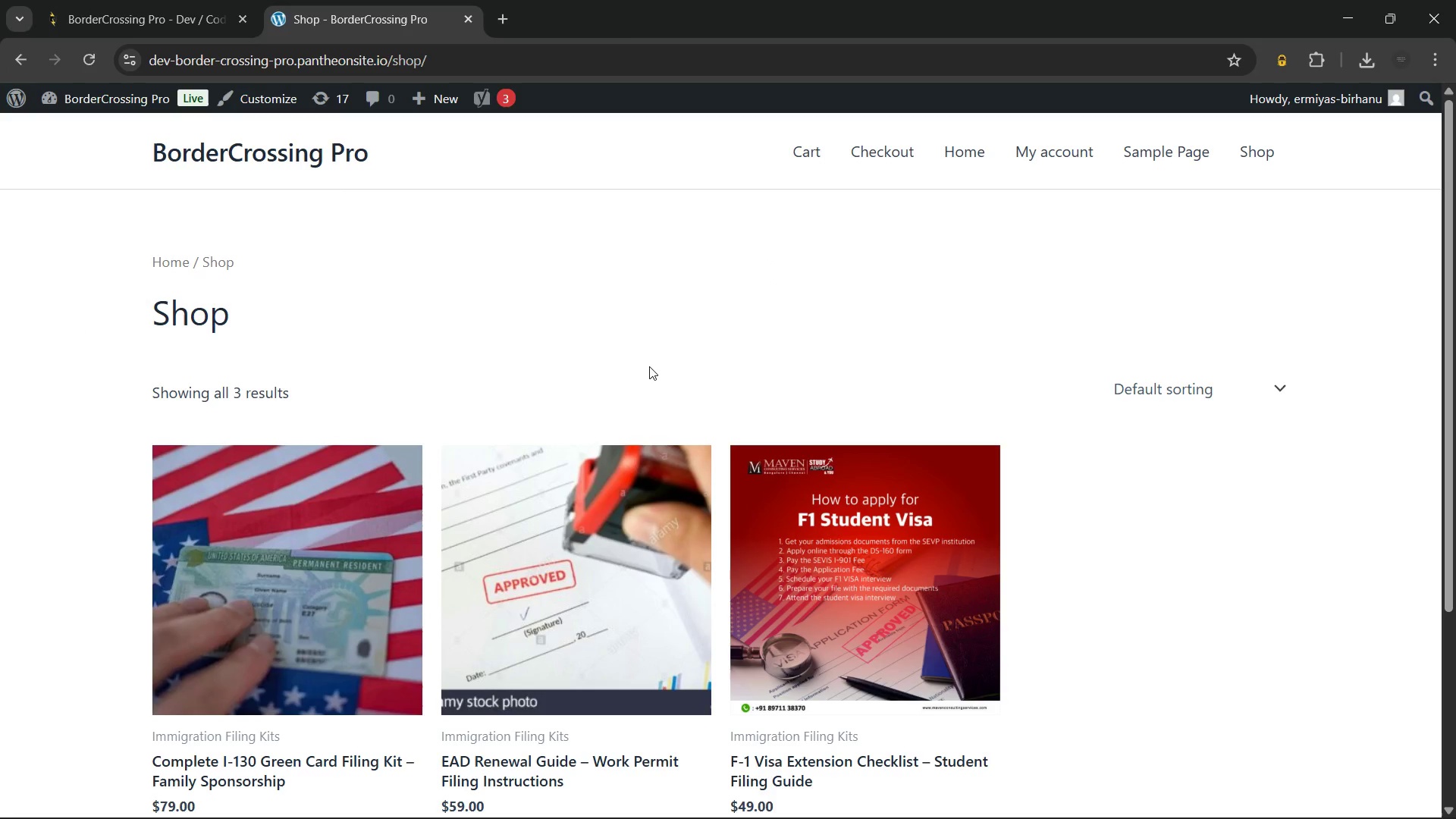 
scroll: coordinate [629, 364], scroll_direction: down, amount: 7.0
 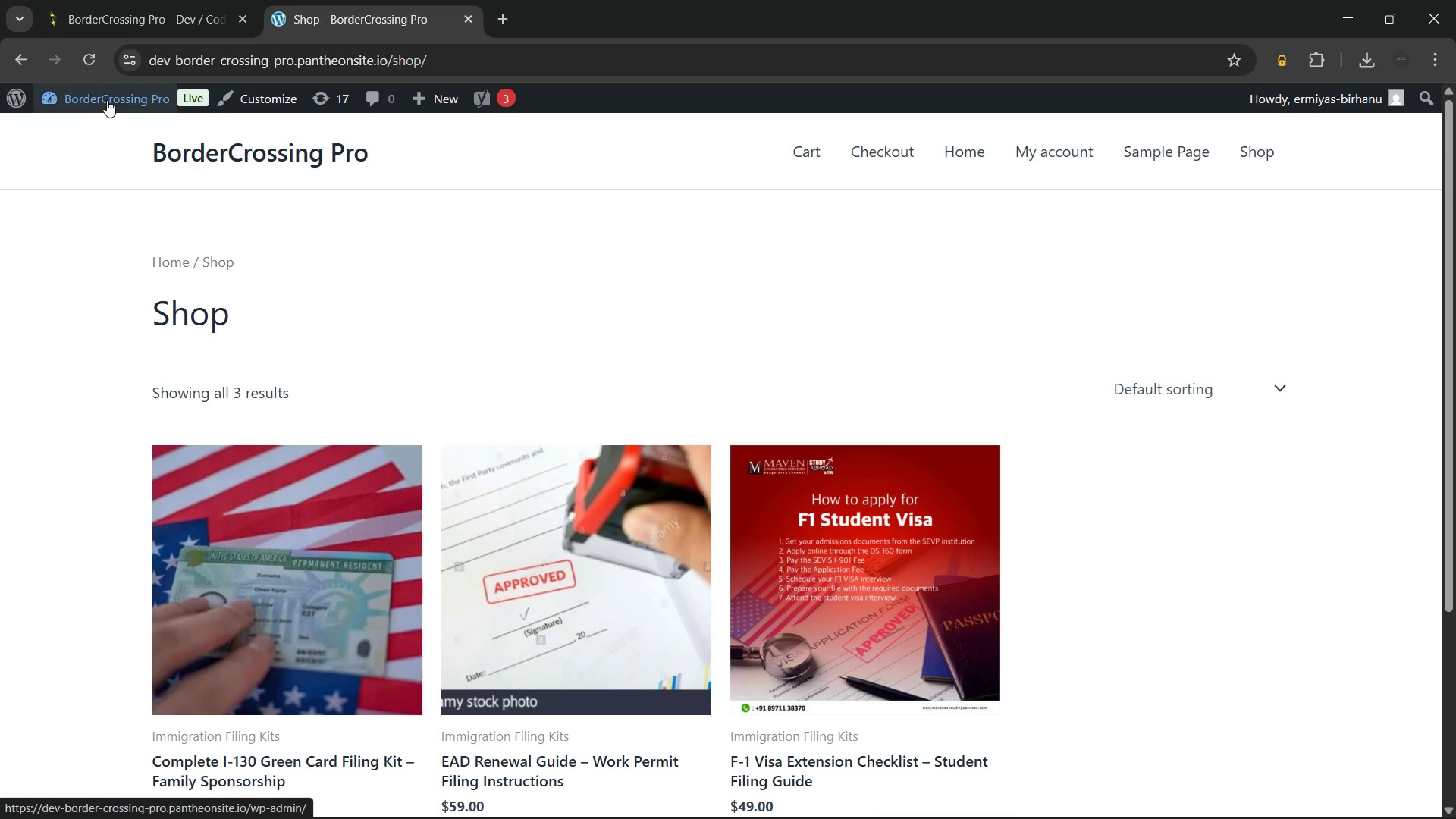 
left_click([107, 100])
 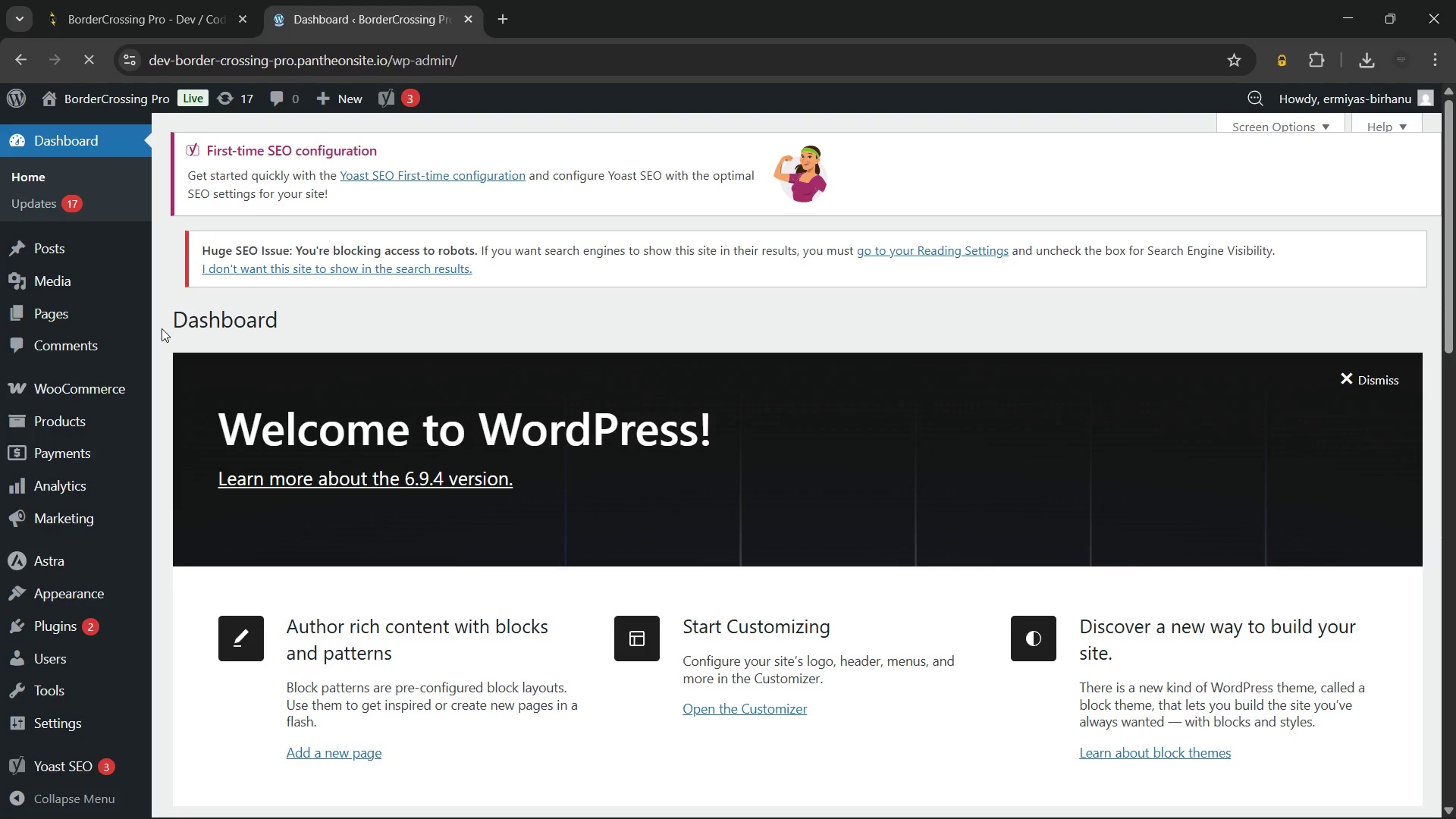 
left_click([40, 419])
 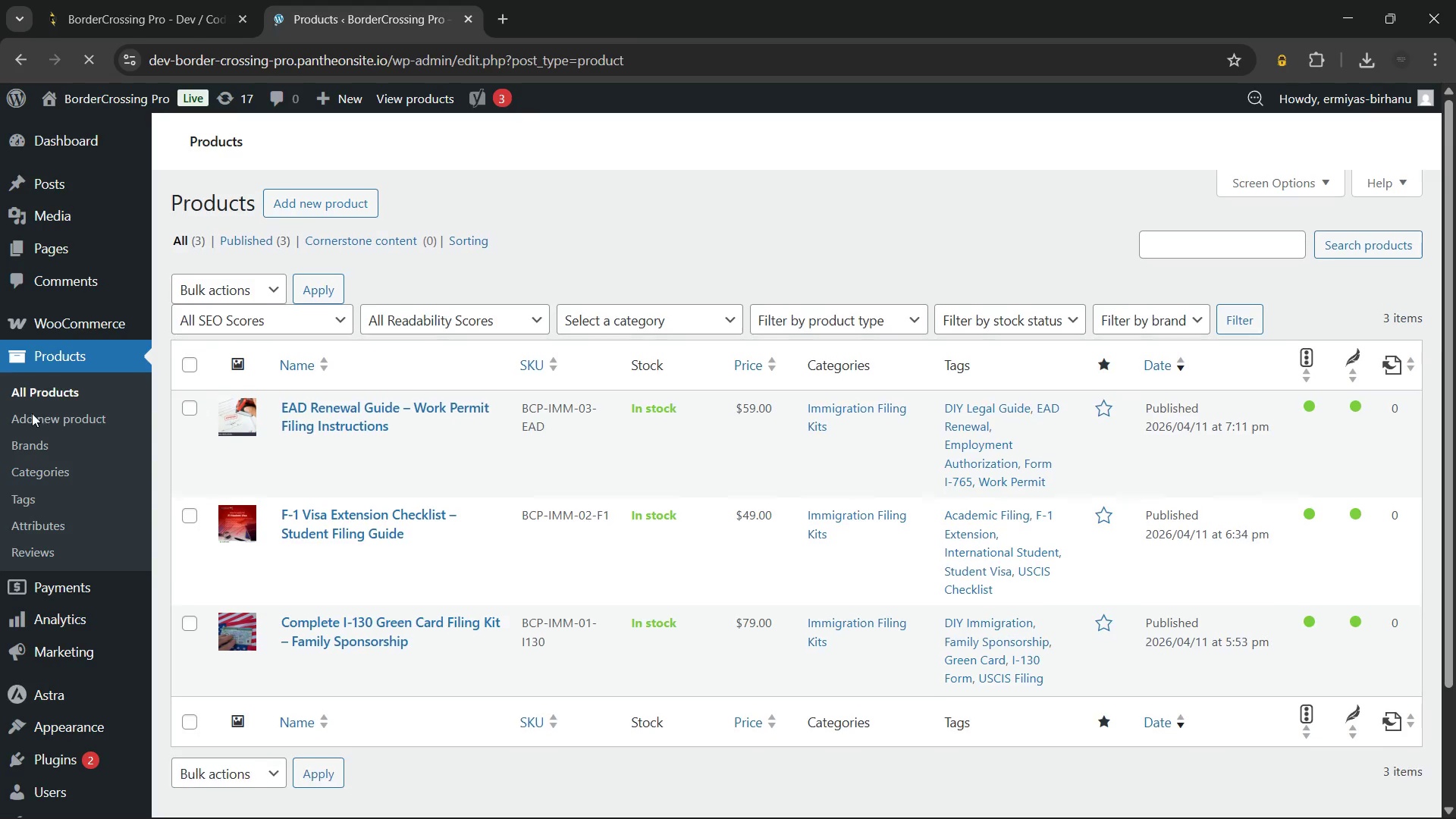 
scroll: coordinate [488, 563], scroll_direction: up, amount: 3.0
 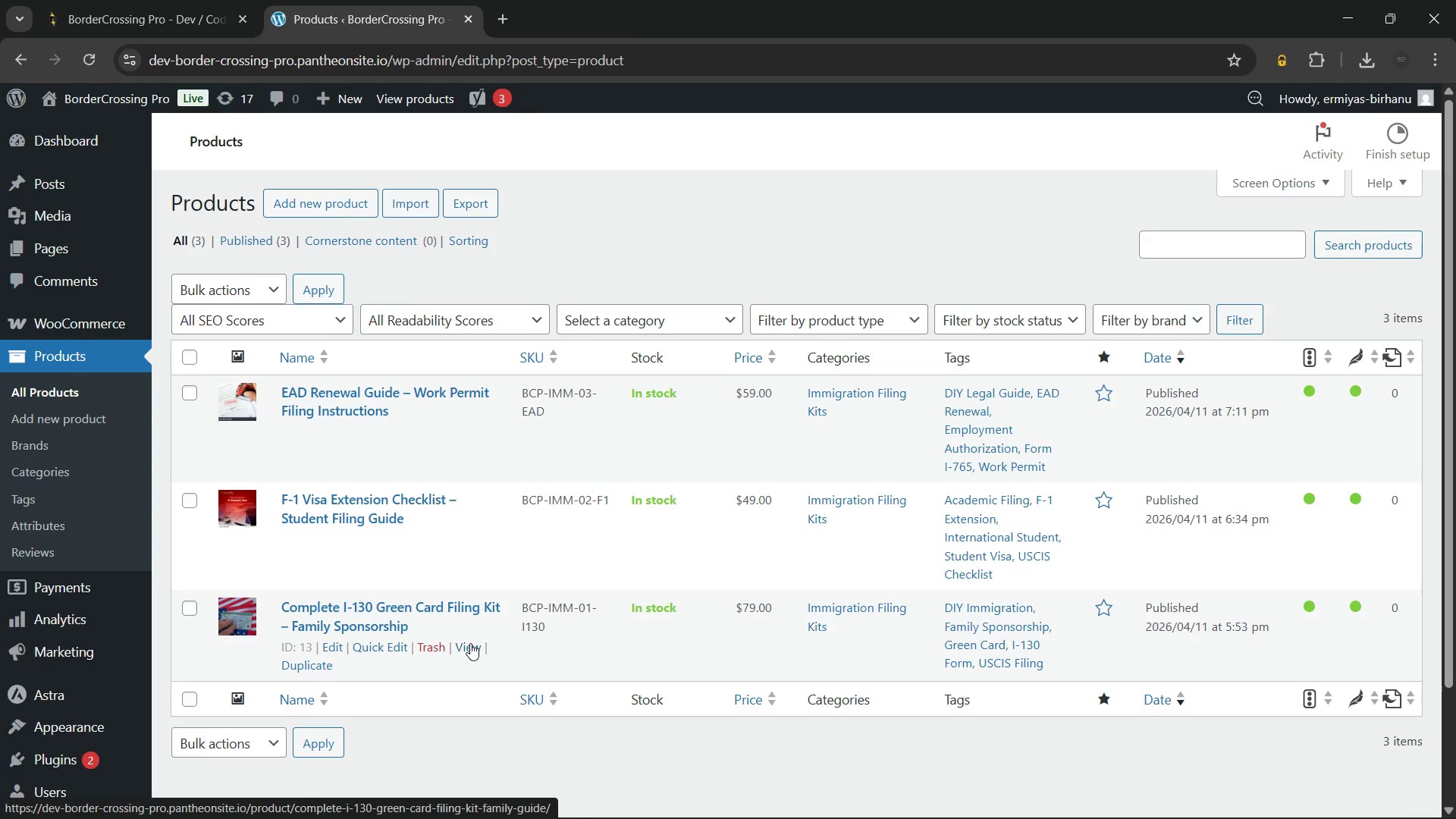 
wait(14.72)
 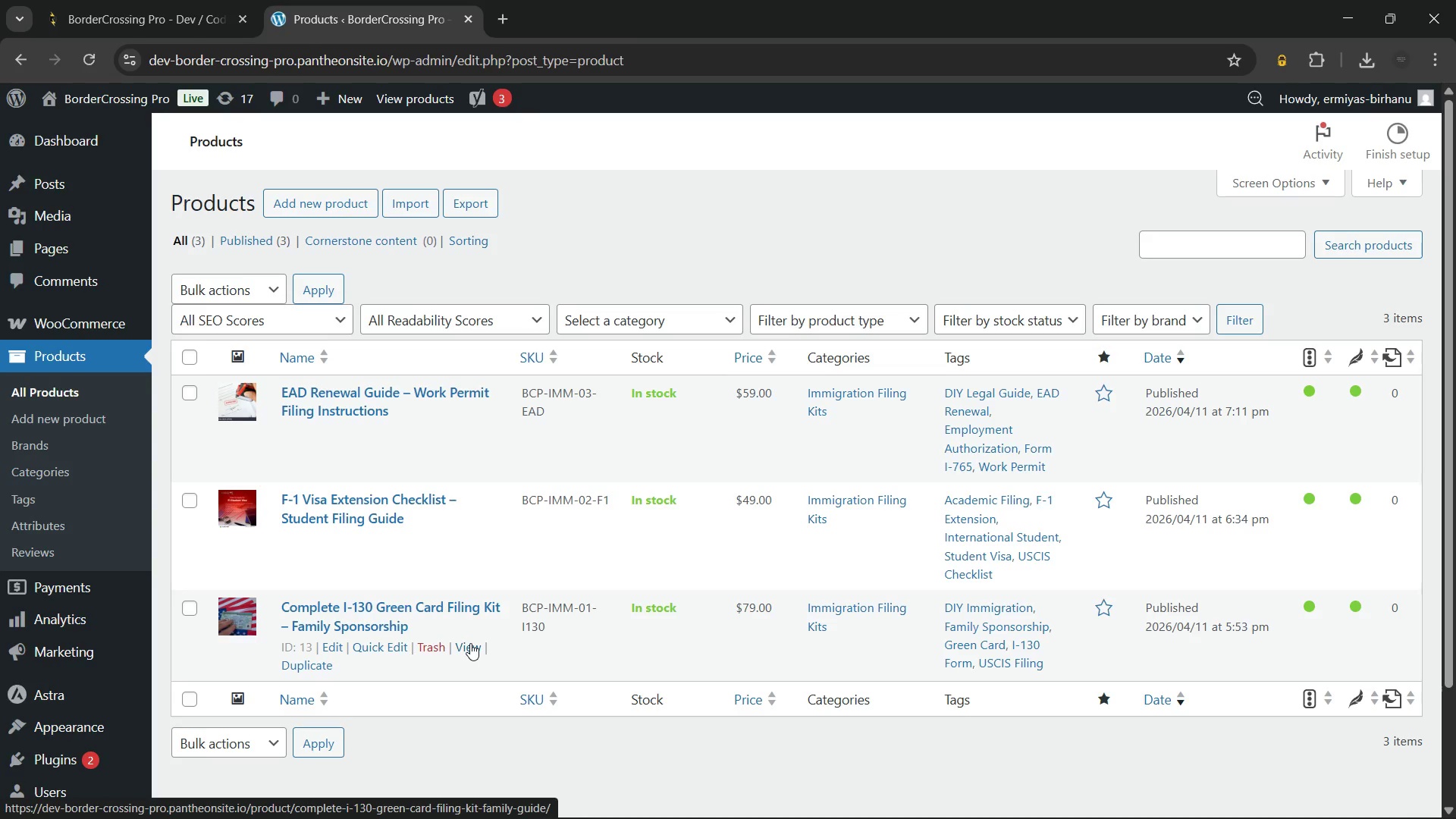 
left_click([379, 613])
 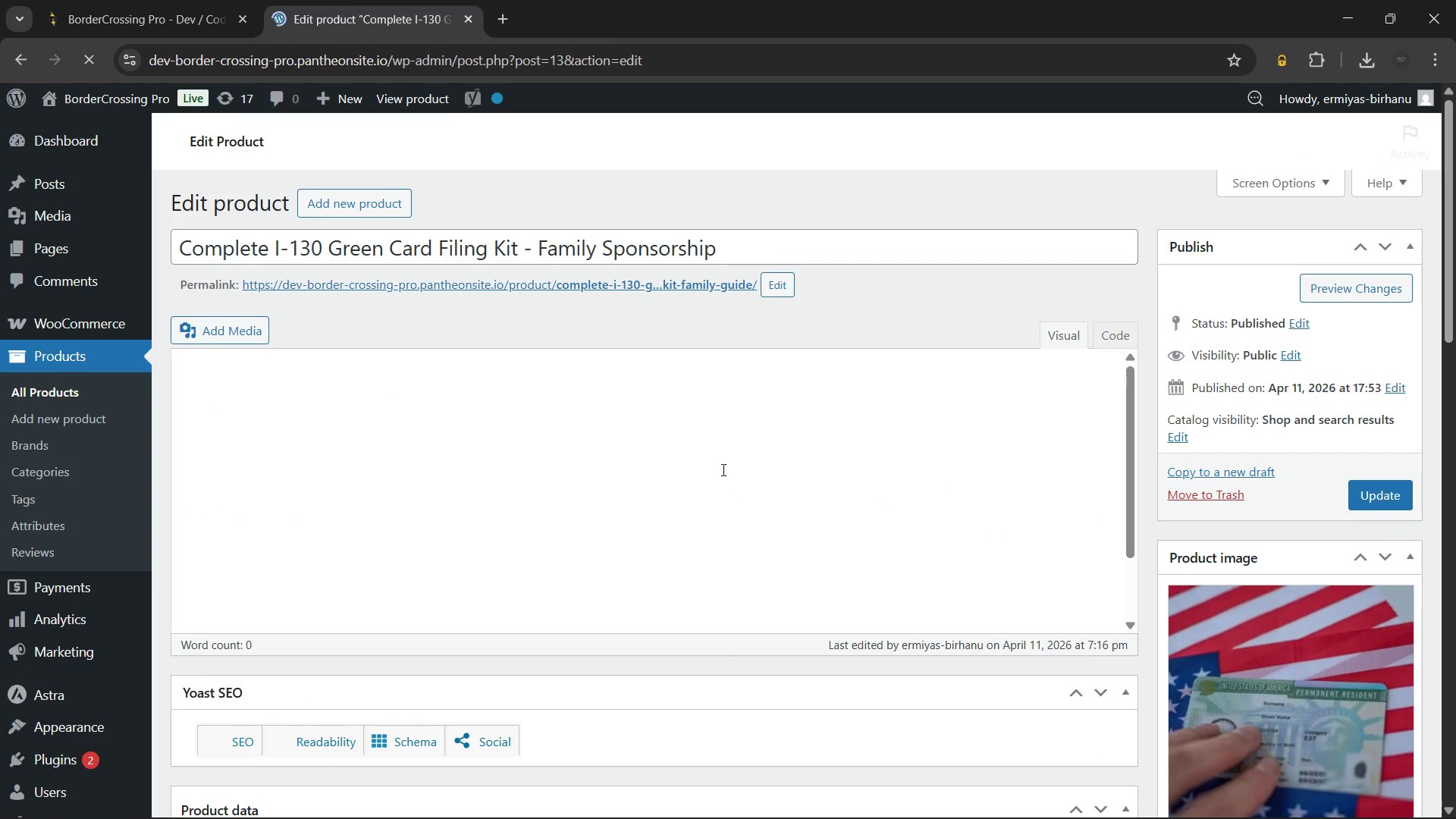 
wait(11.08)
 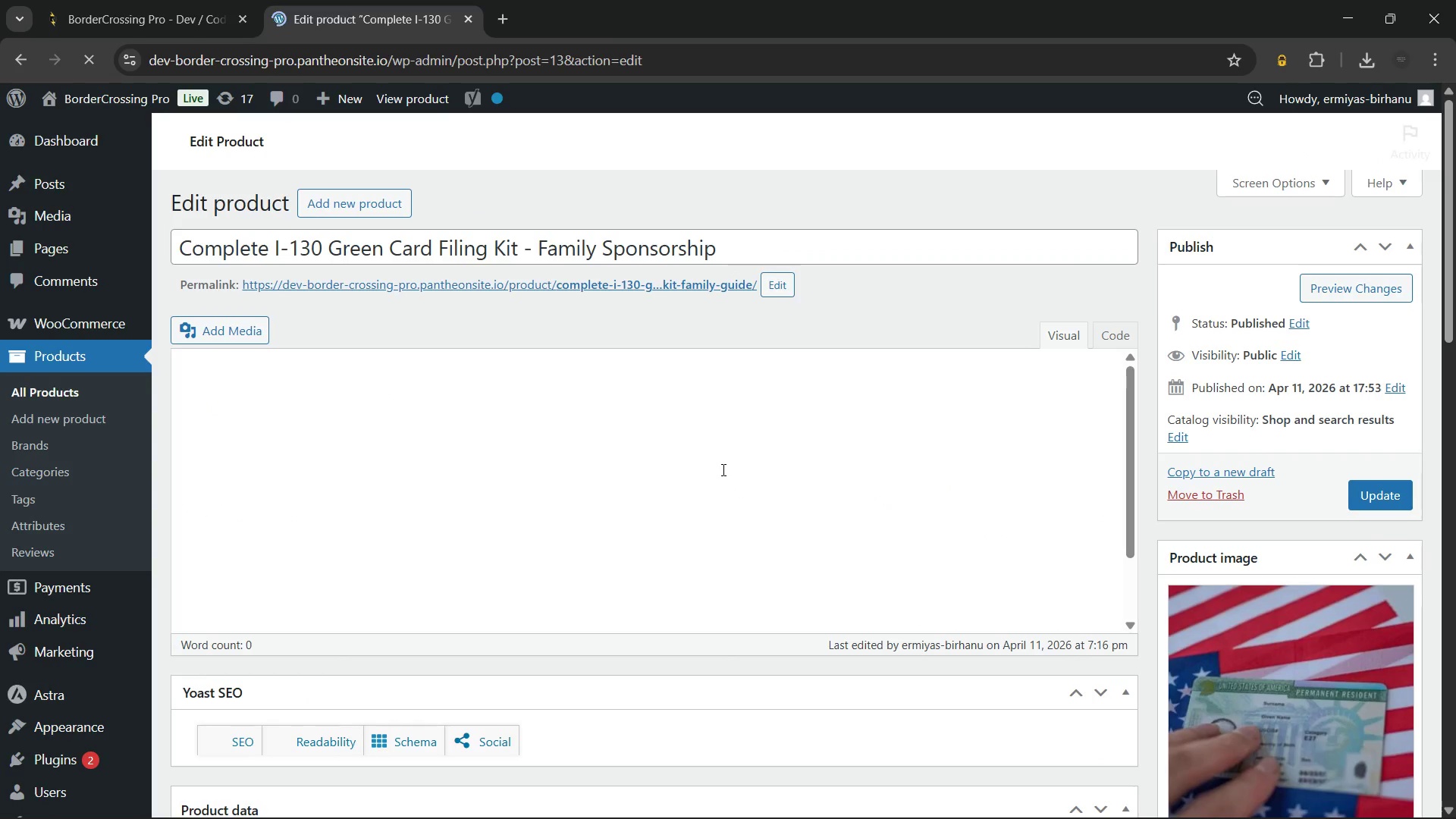 
scroll: coordinate [901, 554], scroll_direction: none, amount: 0.0
 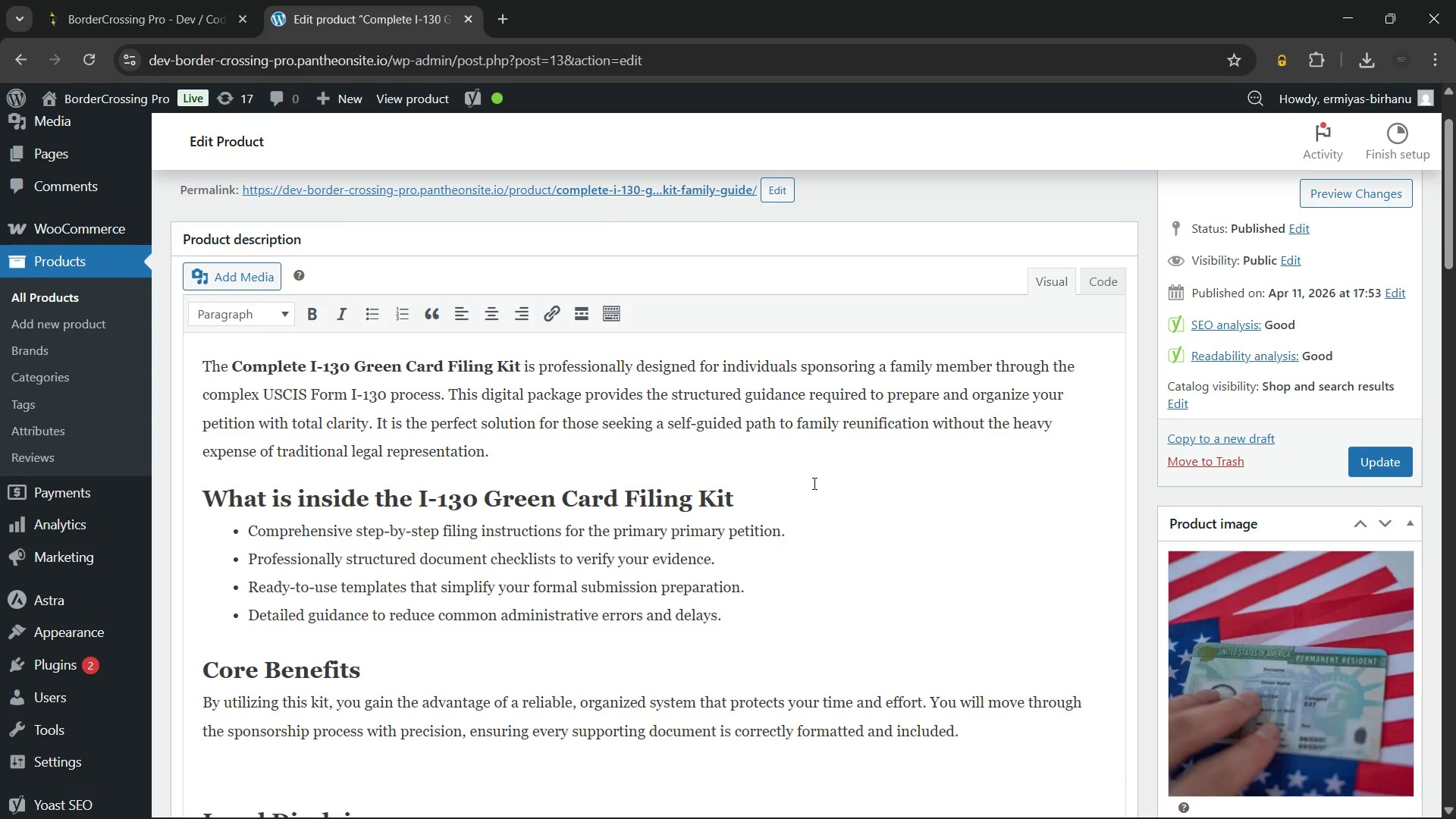 
scroll: coordinate [838, 478], scroll_direction: down, amount: 21.0
 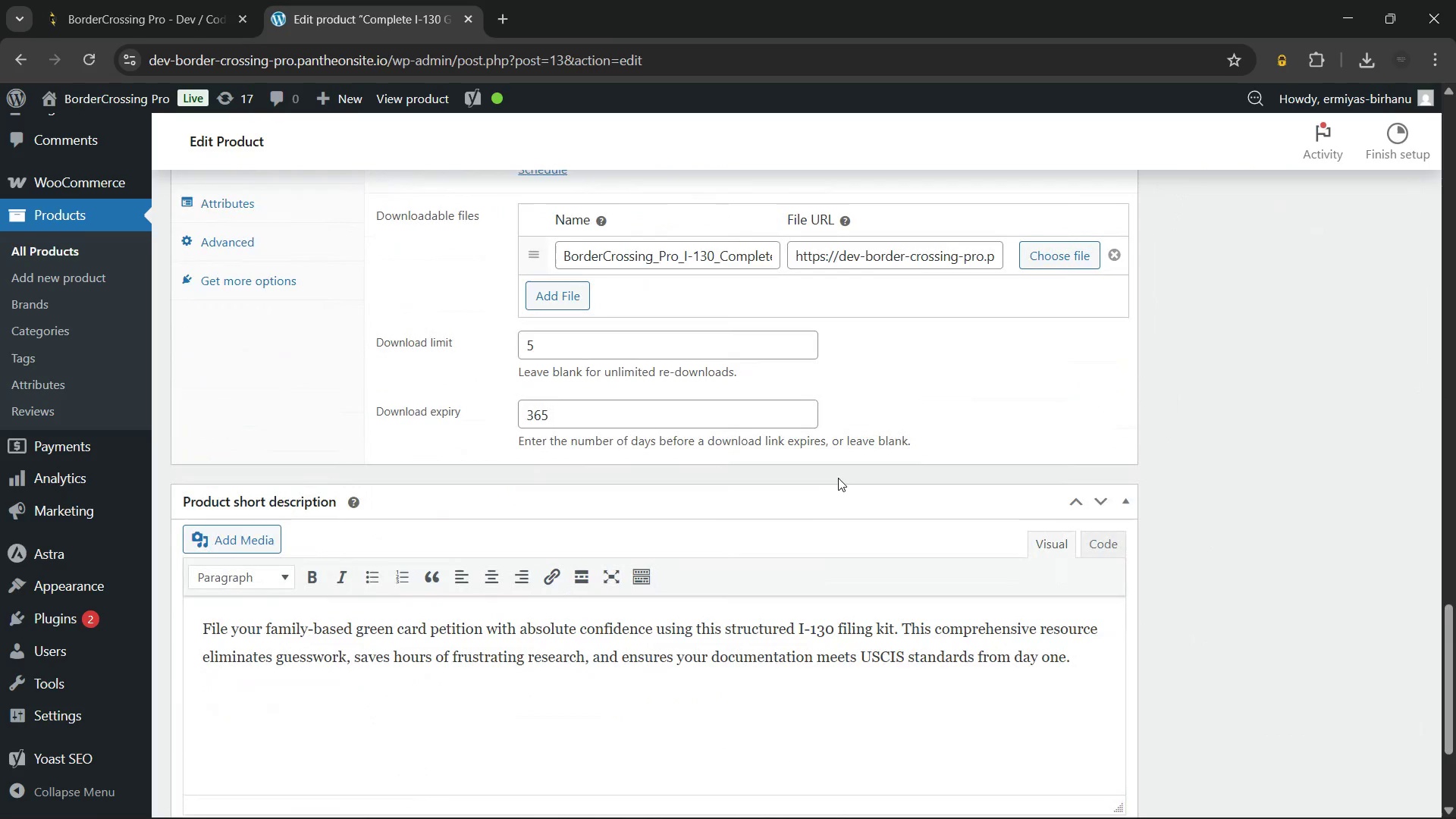 
scroll: coordinate [855, 450], scroll_direction: up, amount: 12.0
 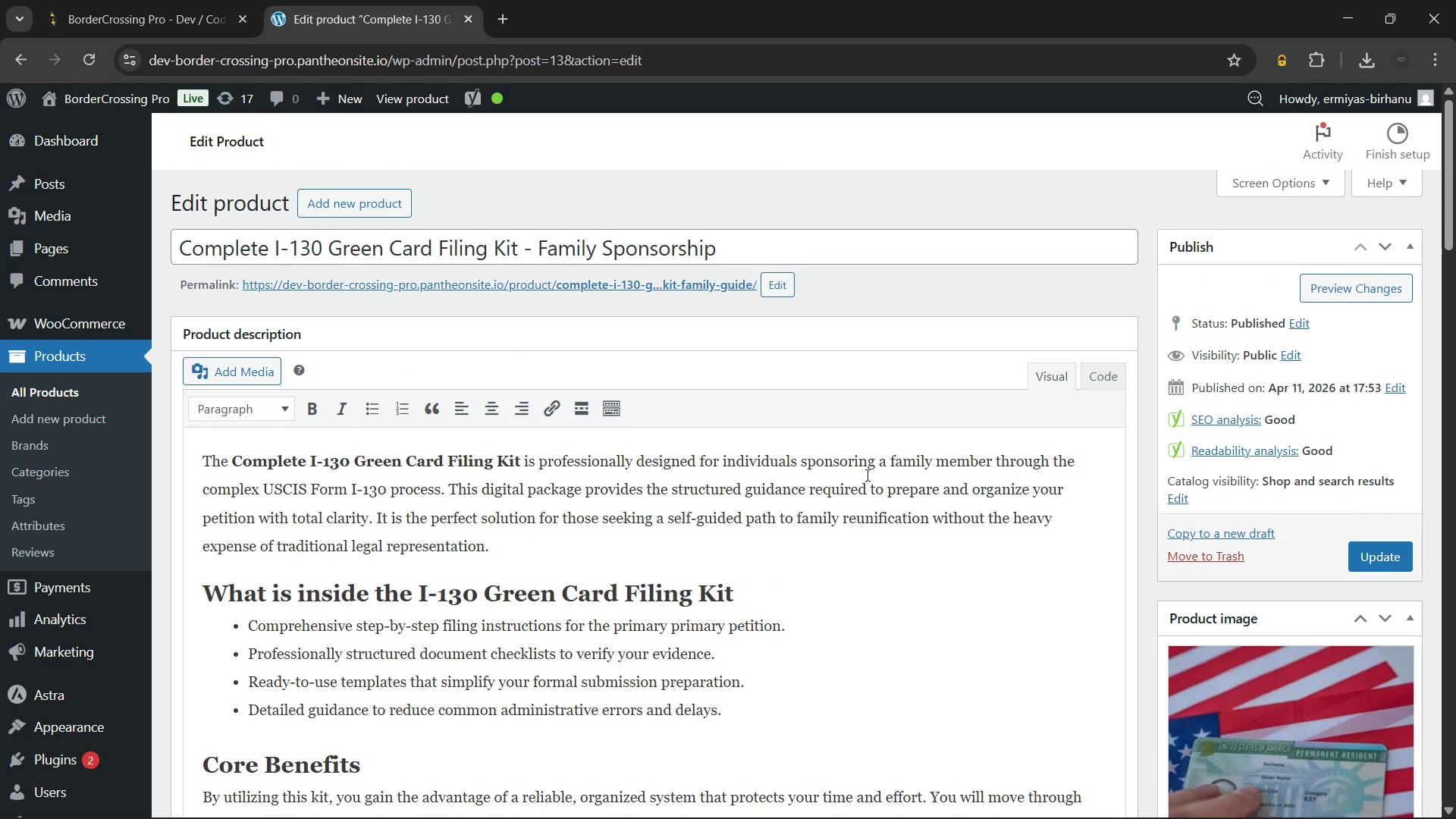 
right_click([866, 475])
 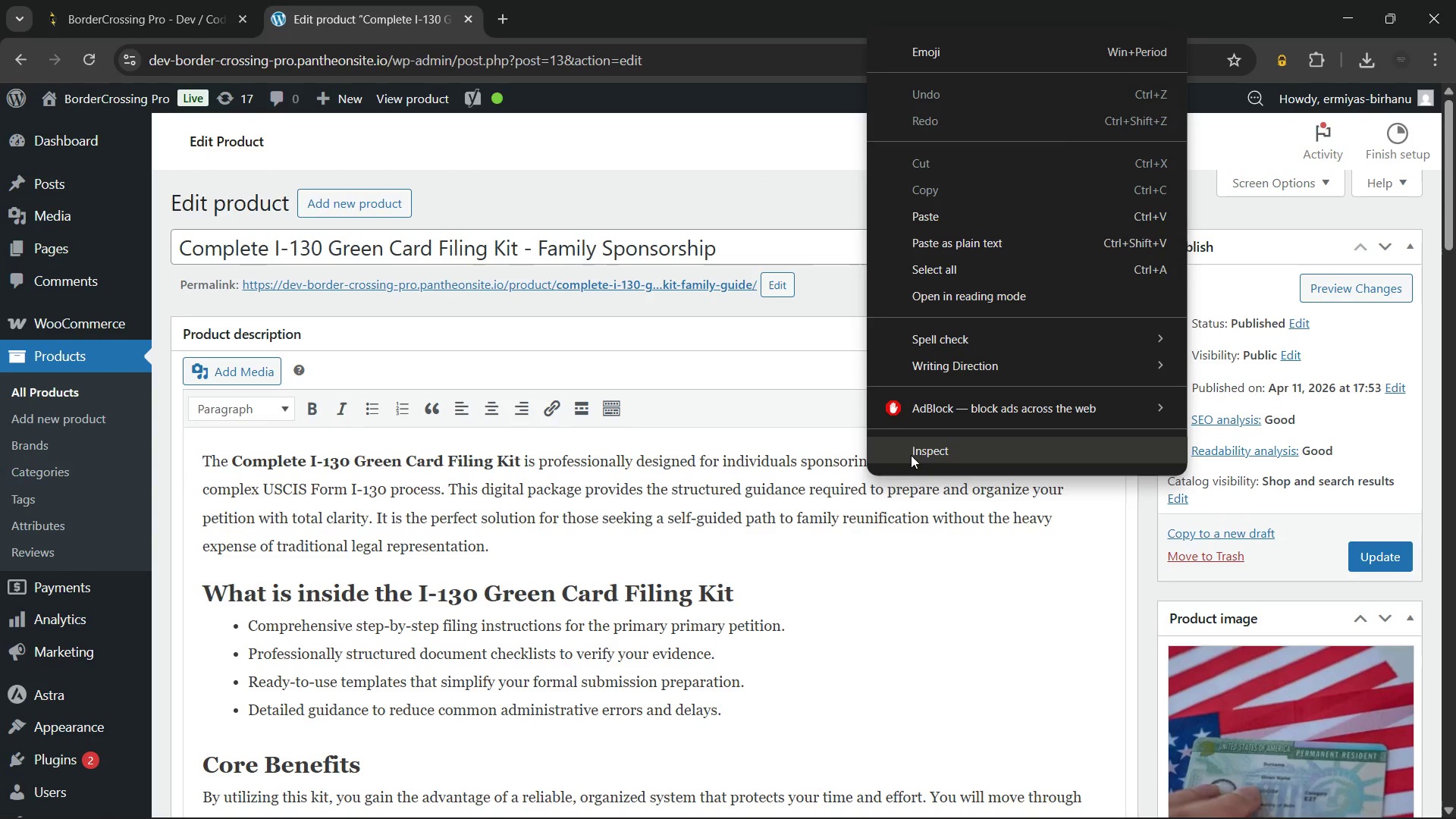 
left_click([911, 450])
 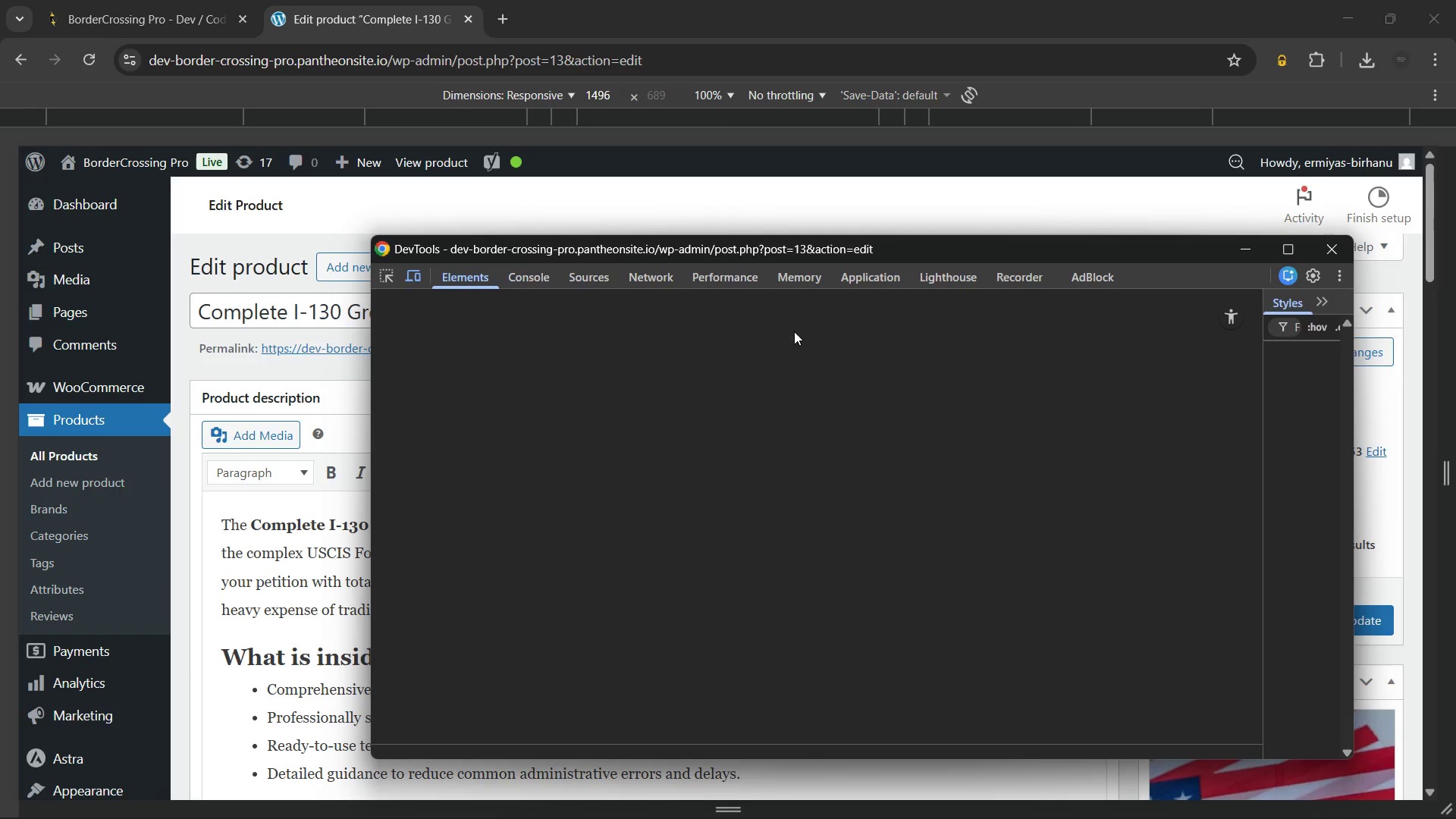 
left_click([536, 267])
 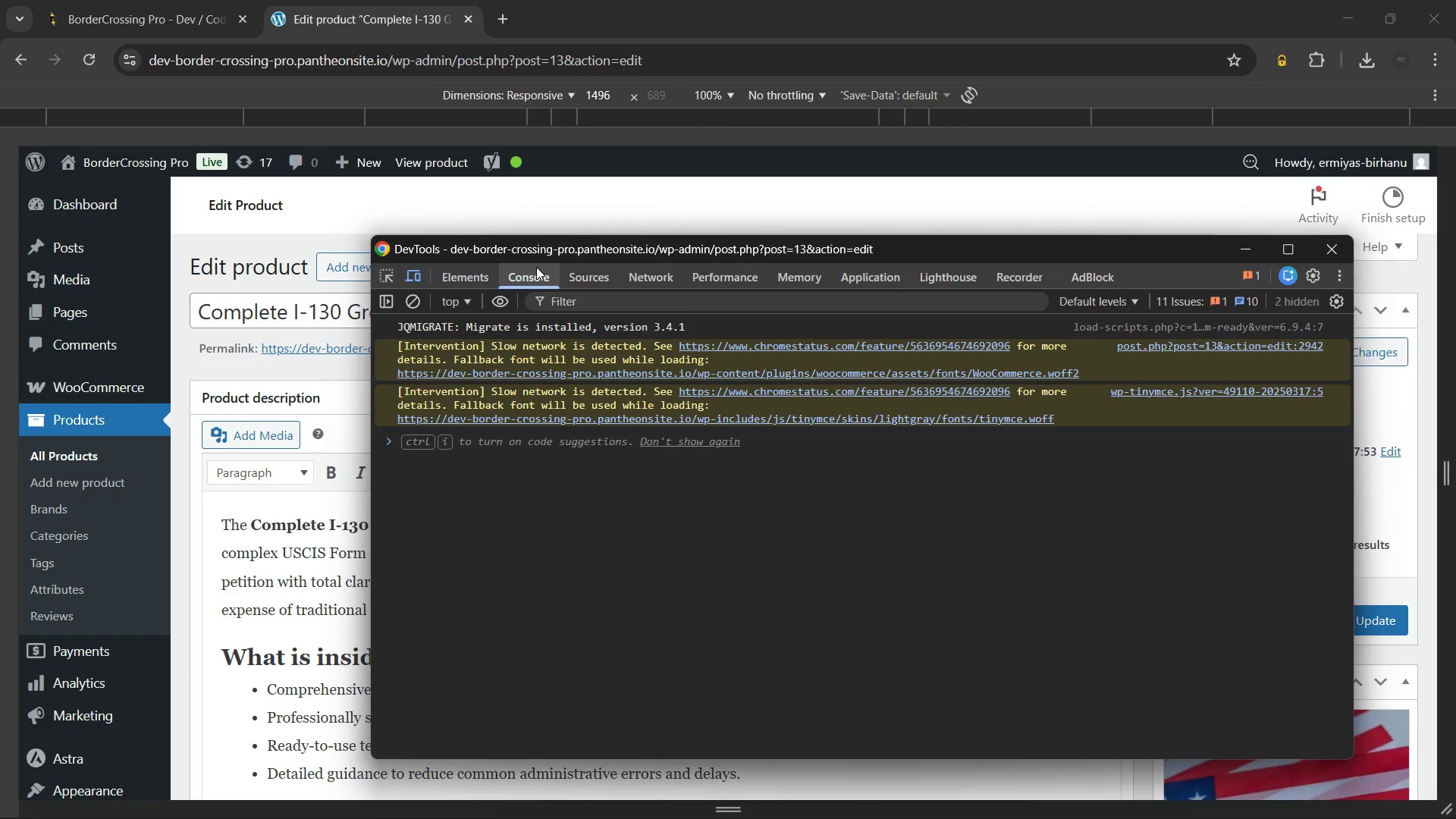 
key(Control+Shift+ShiftLeft)
 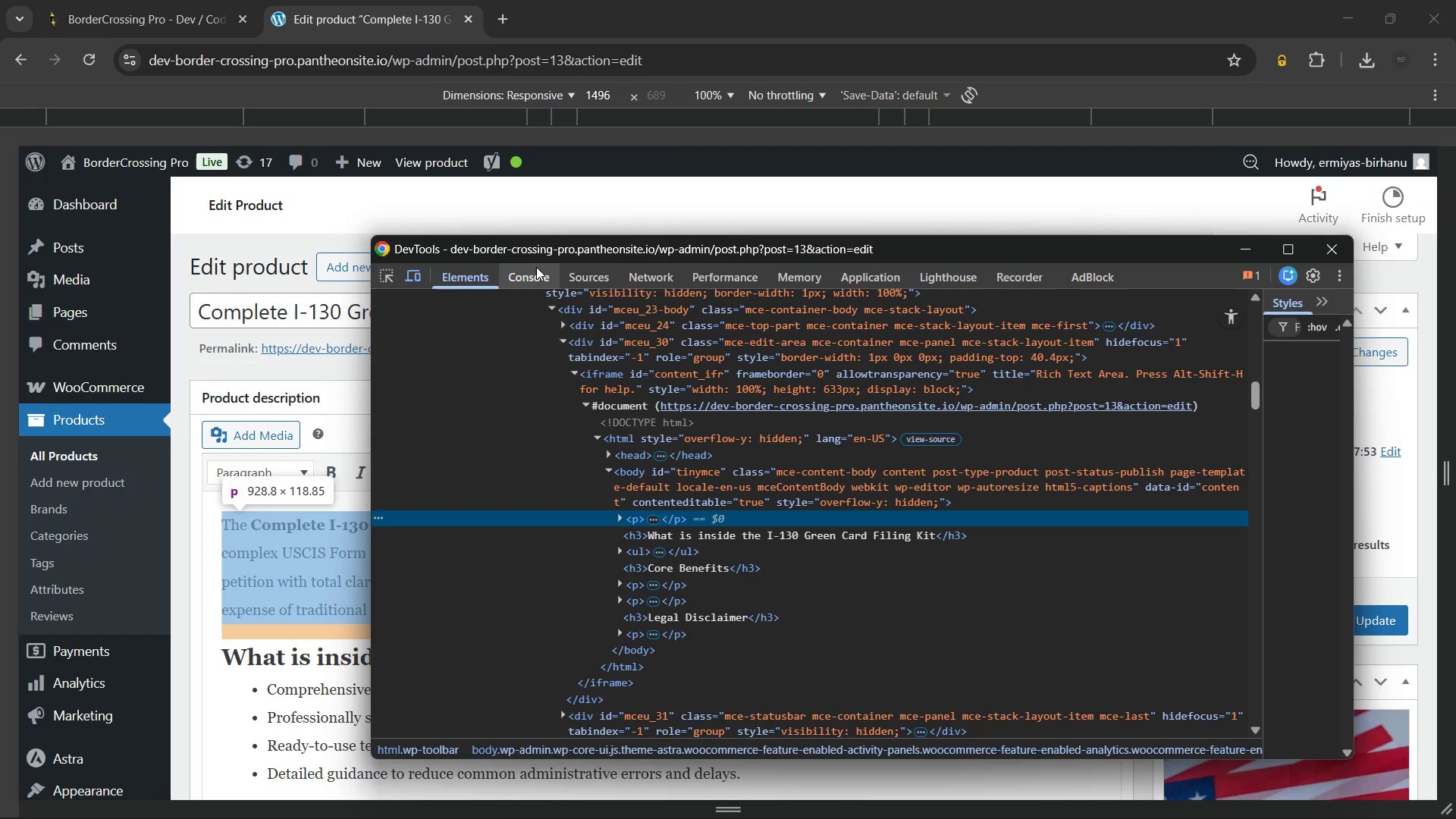 
key(Control+ControlLeft)
 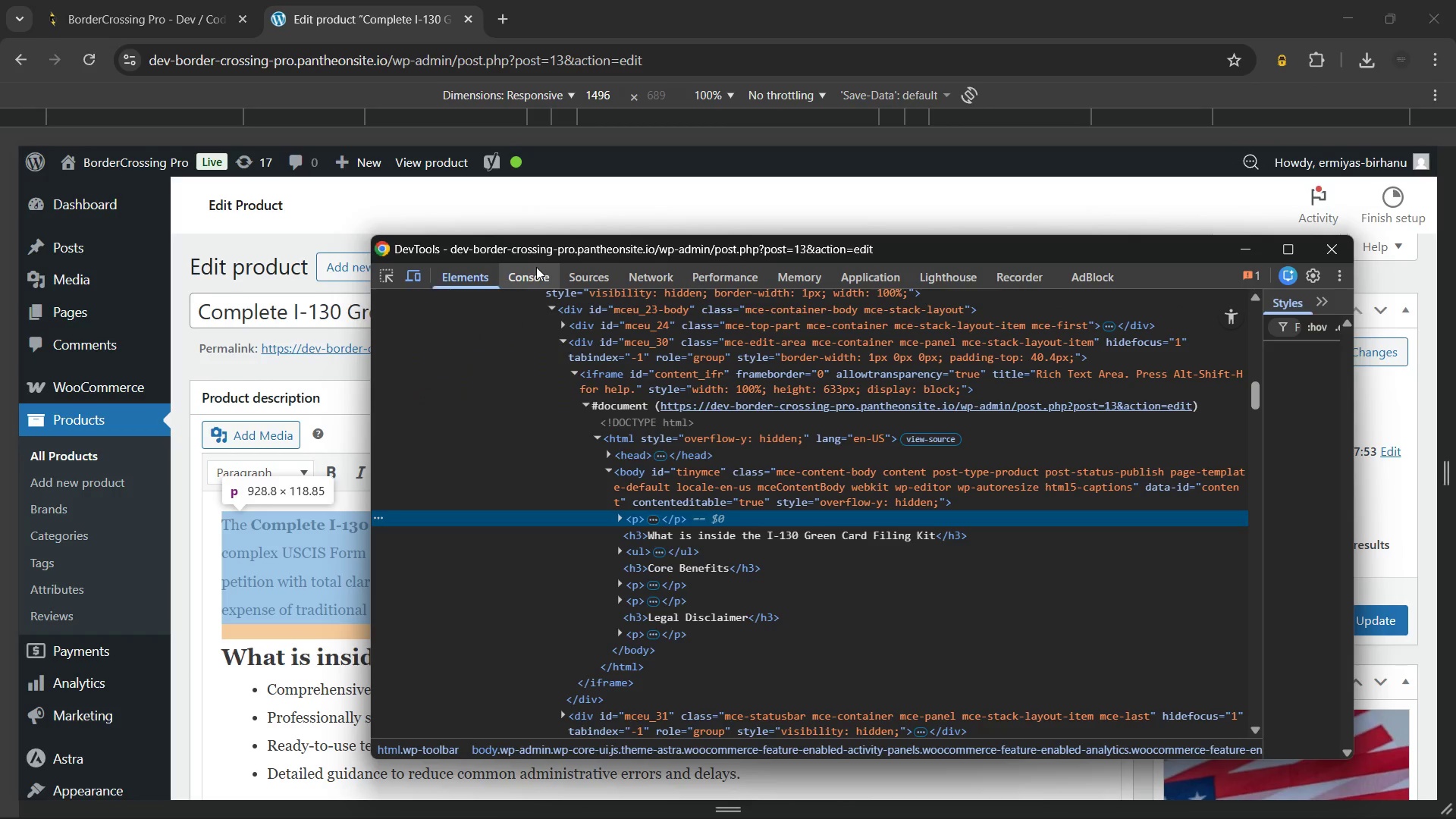 
key(Control+Shift+P)
 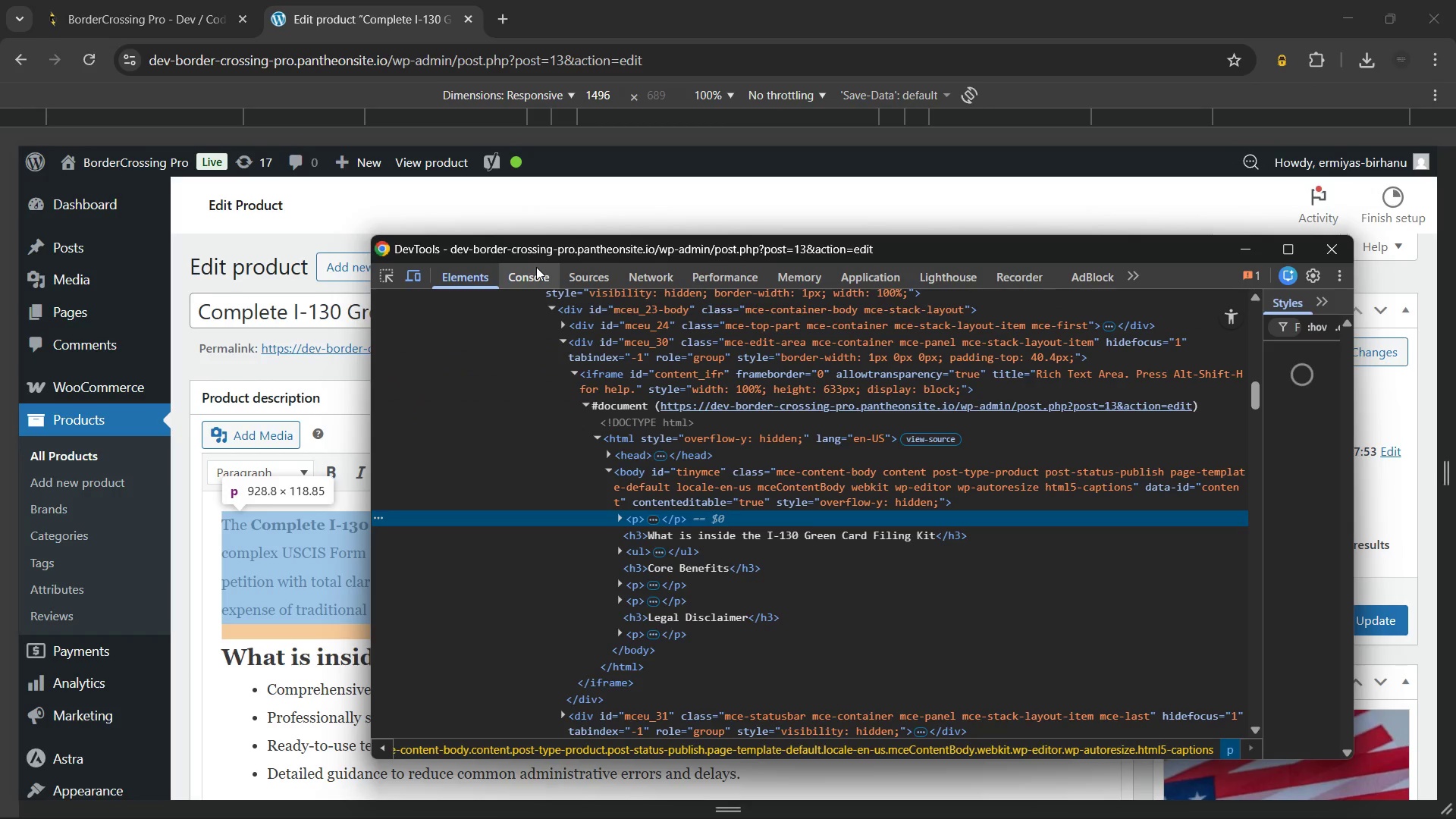 
left_click([536, 267])
 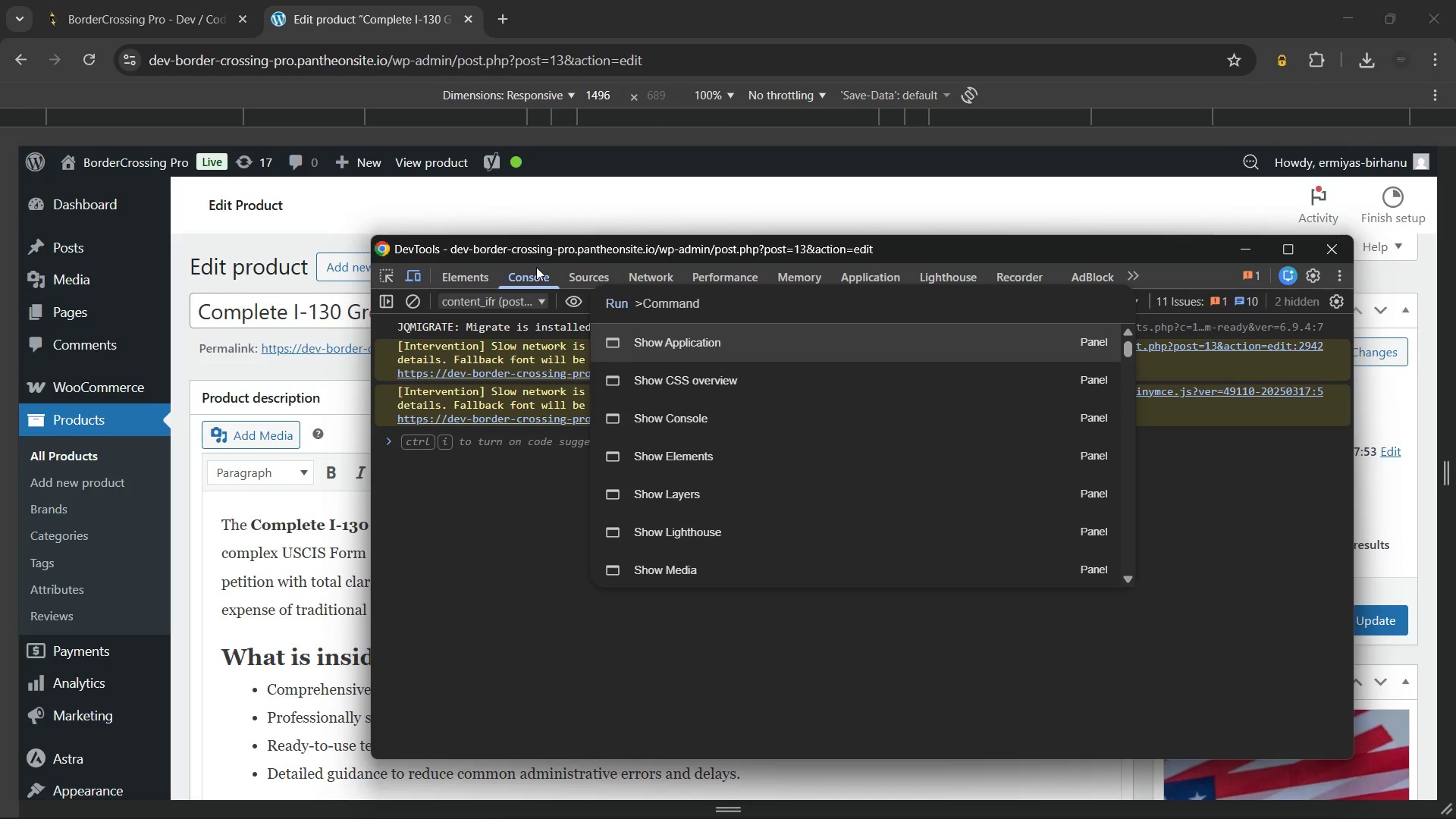 
key(Escape)
 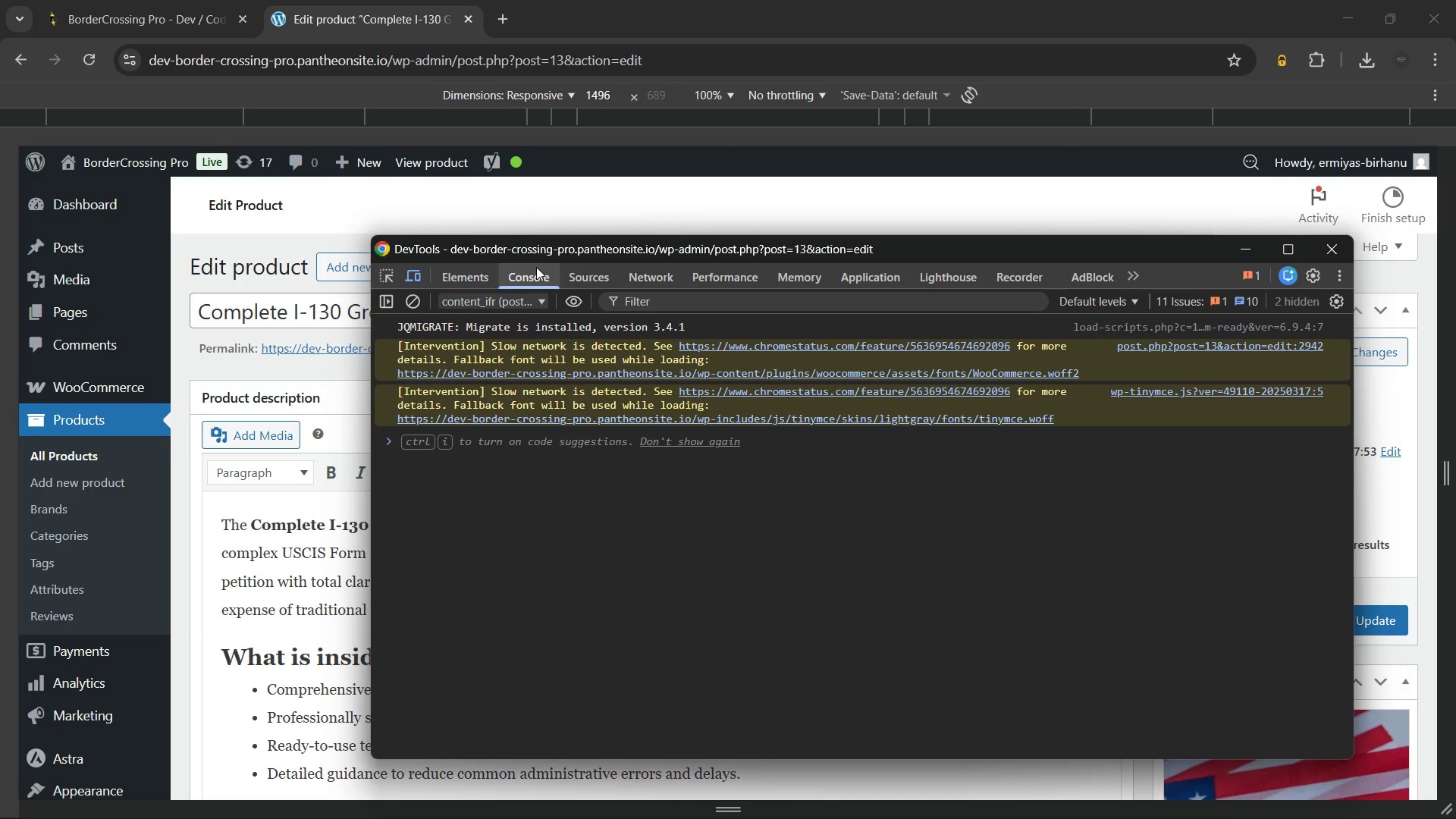 
key(Control+ControlLeft)
 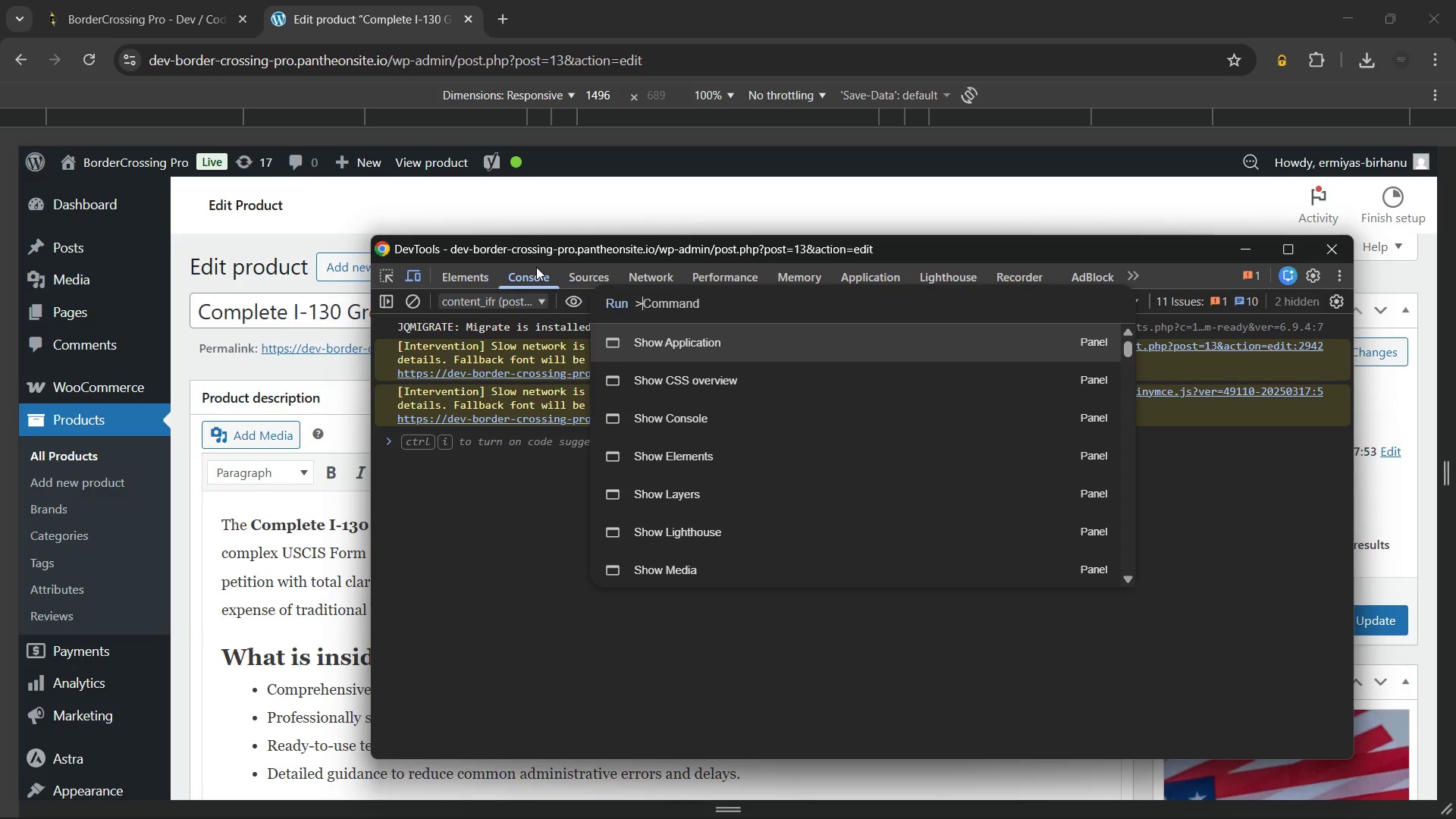 
key(Control+Shift+ShiftLeft)
 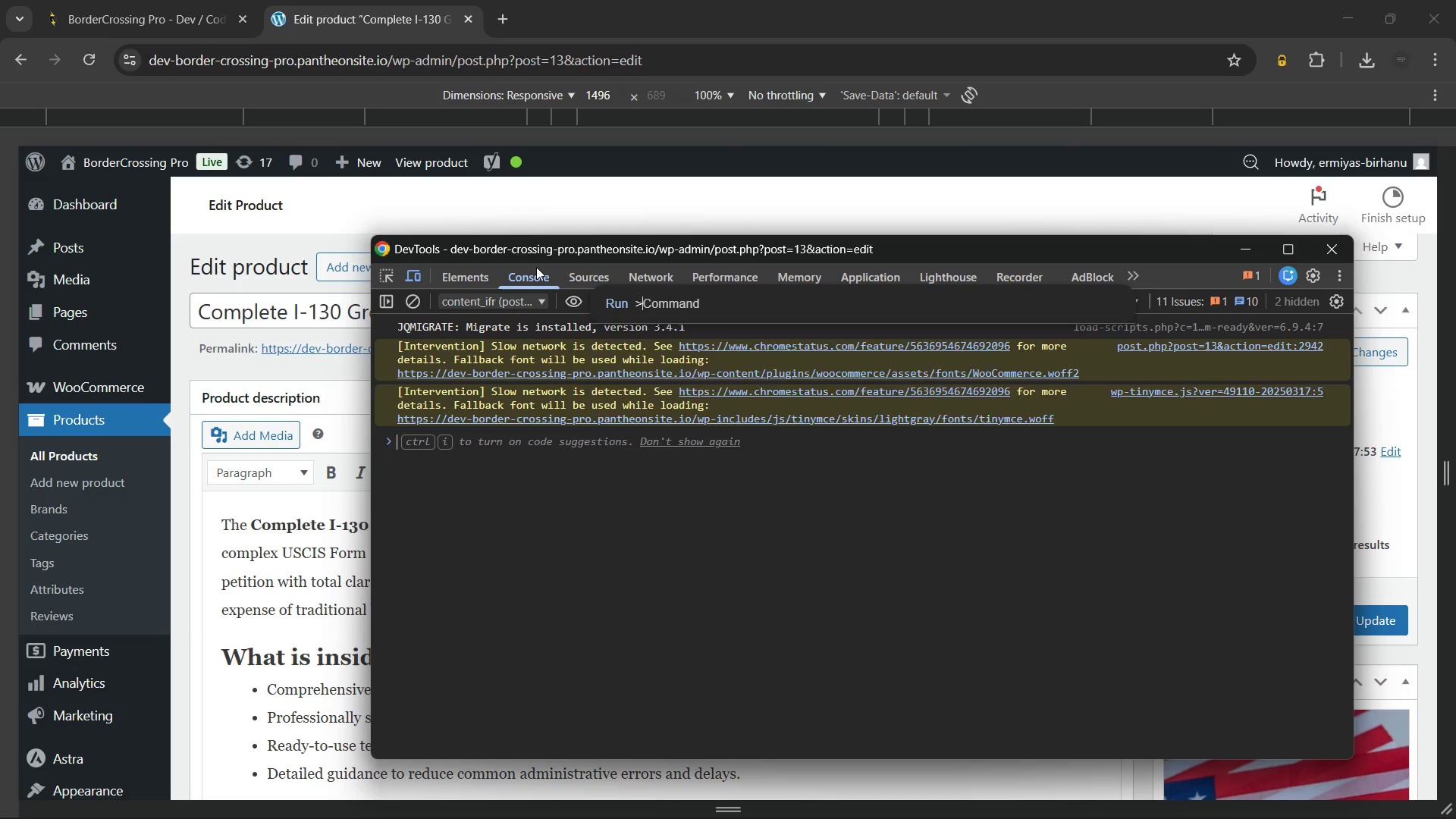 
key(Control+Shift+P)
 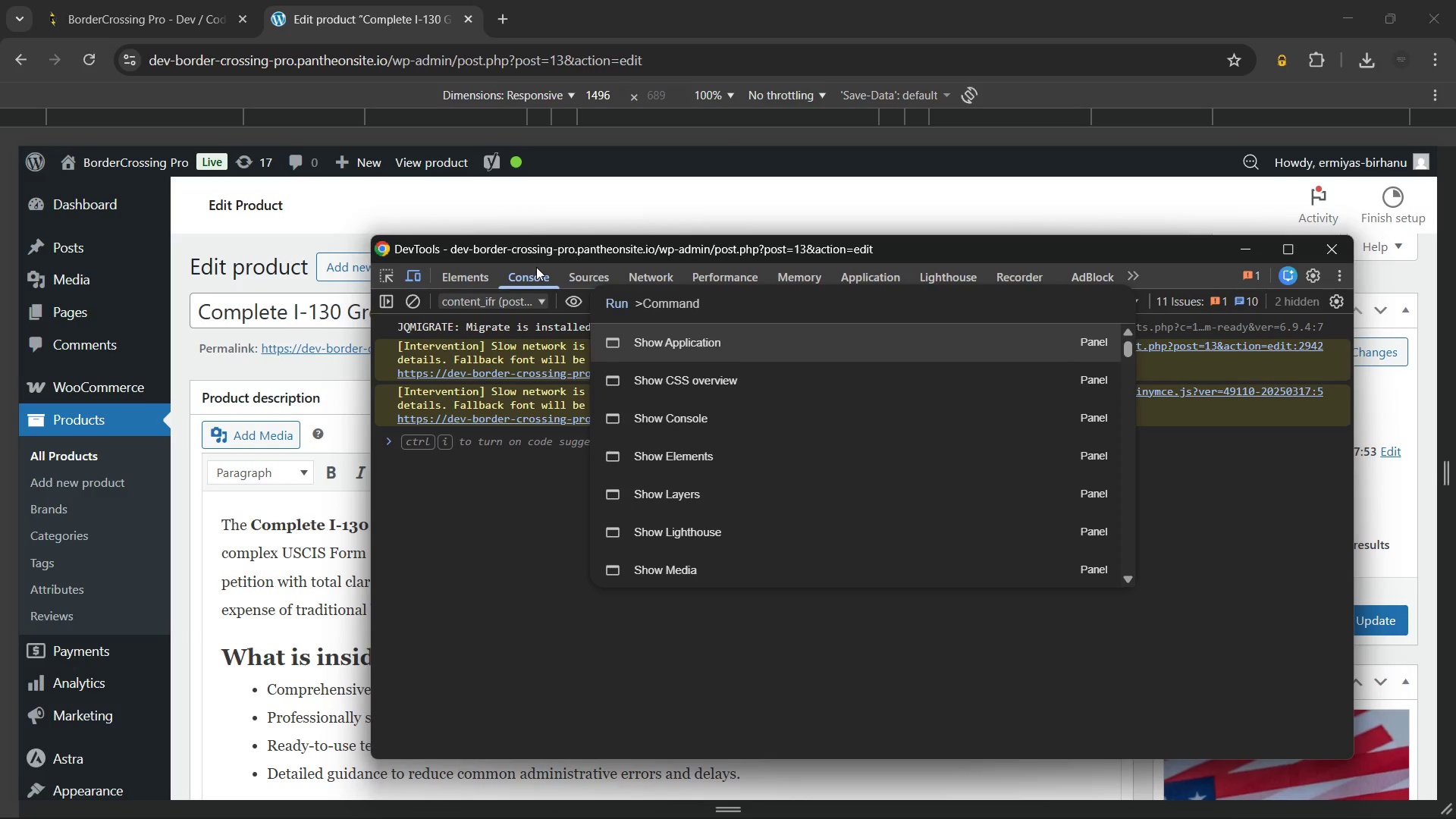 
type(ful)
 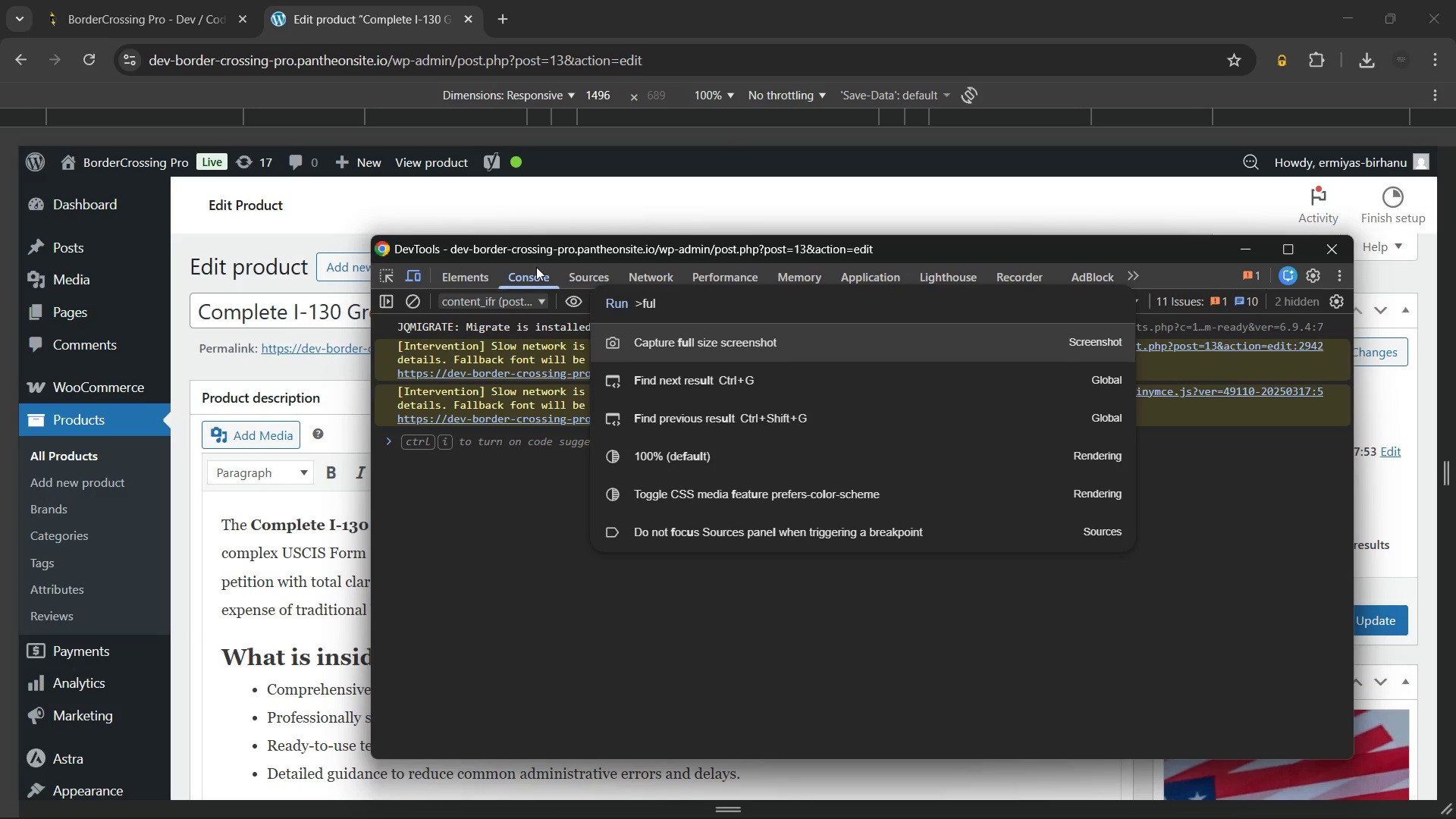 
key(Unknown)
 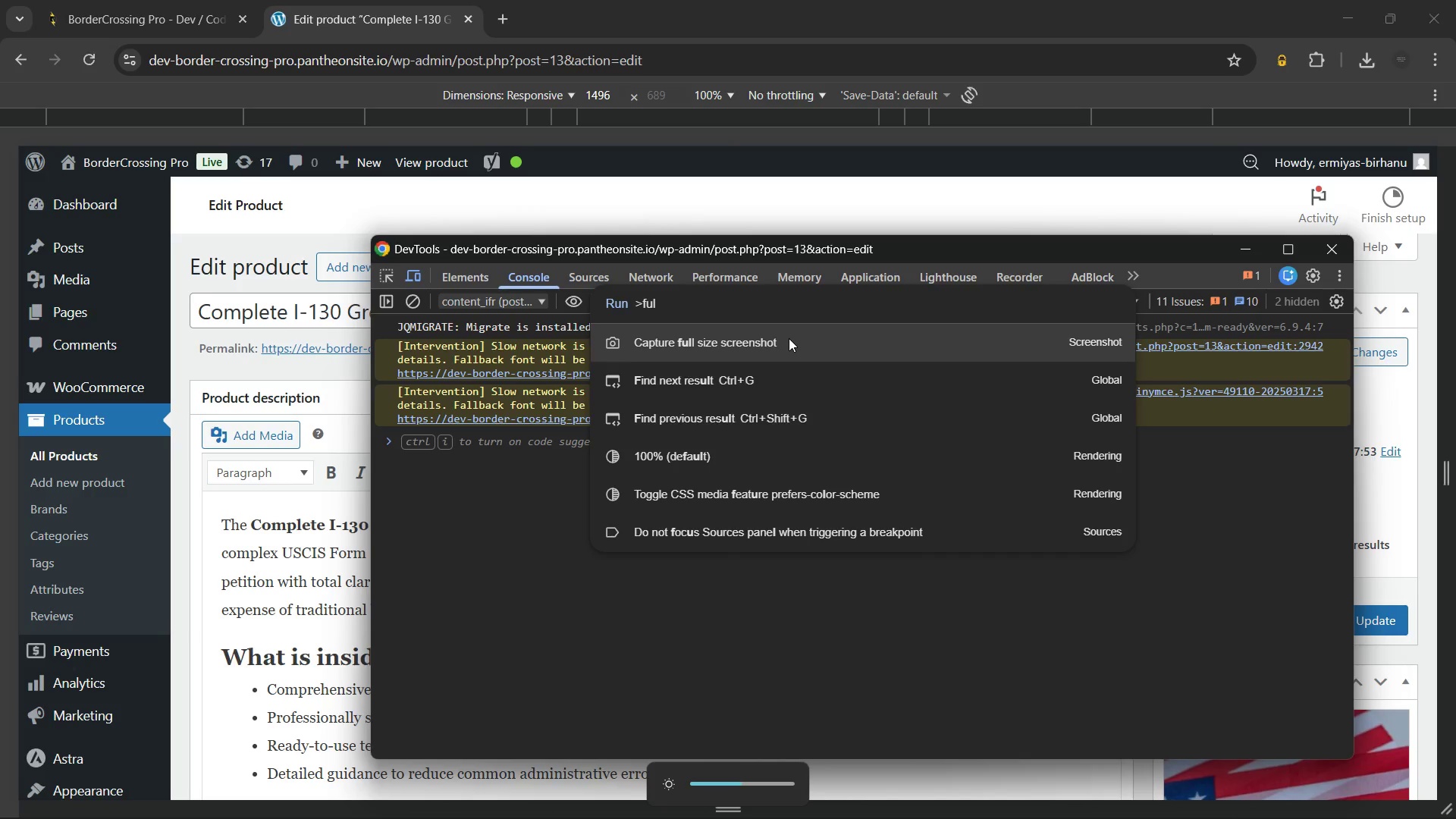 
left_click([789, 338])
 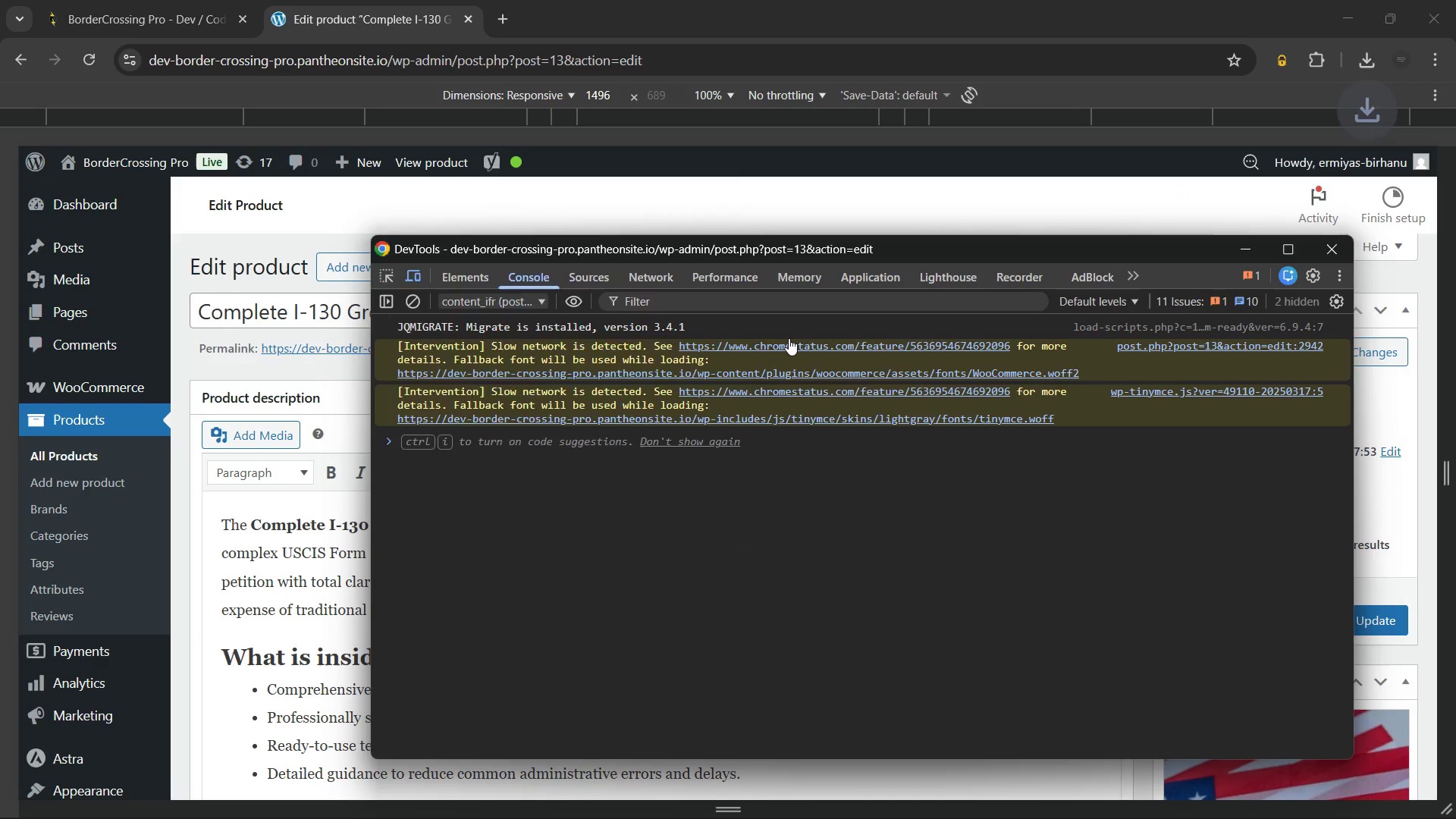 
wait(5.72)
 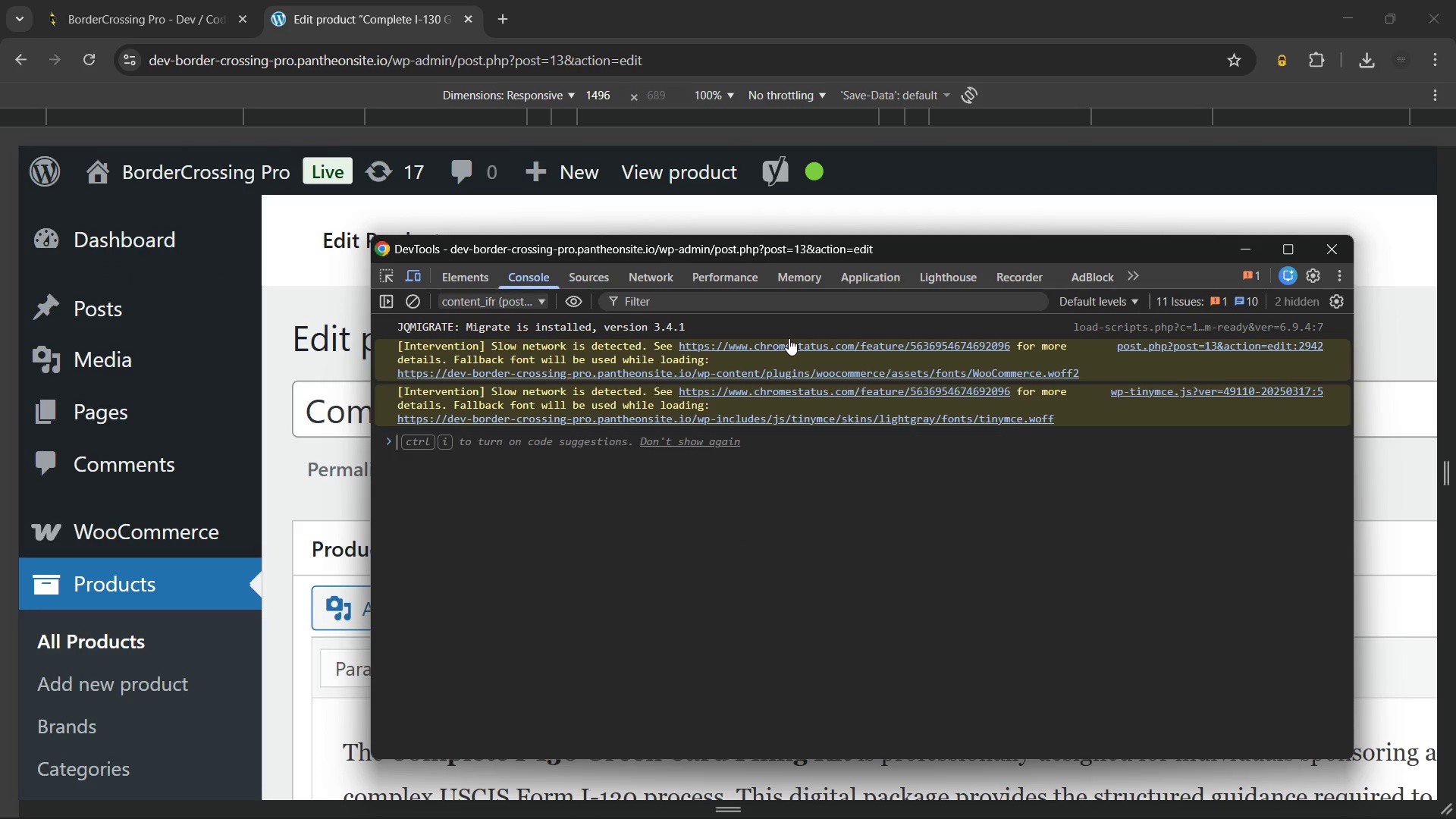 
left_click([640, 293])
 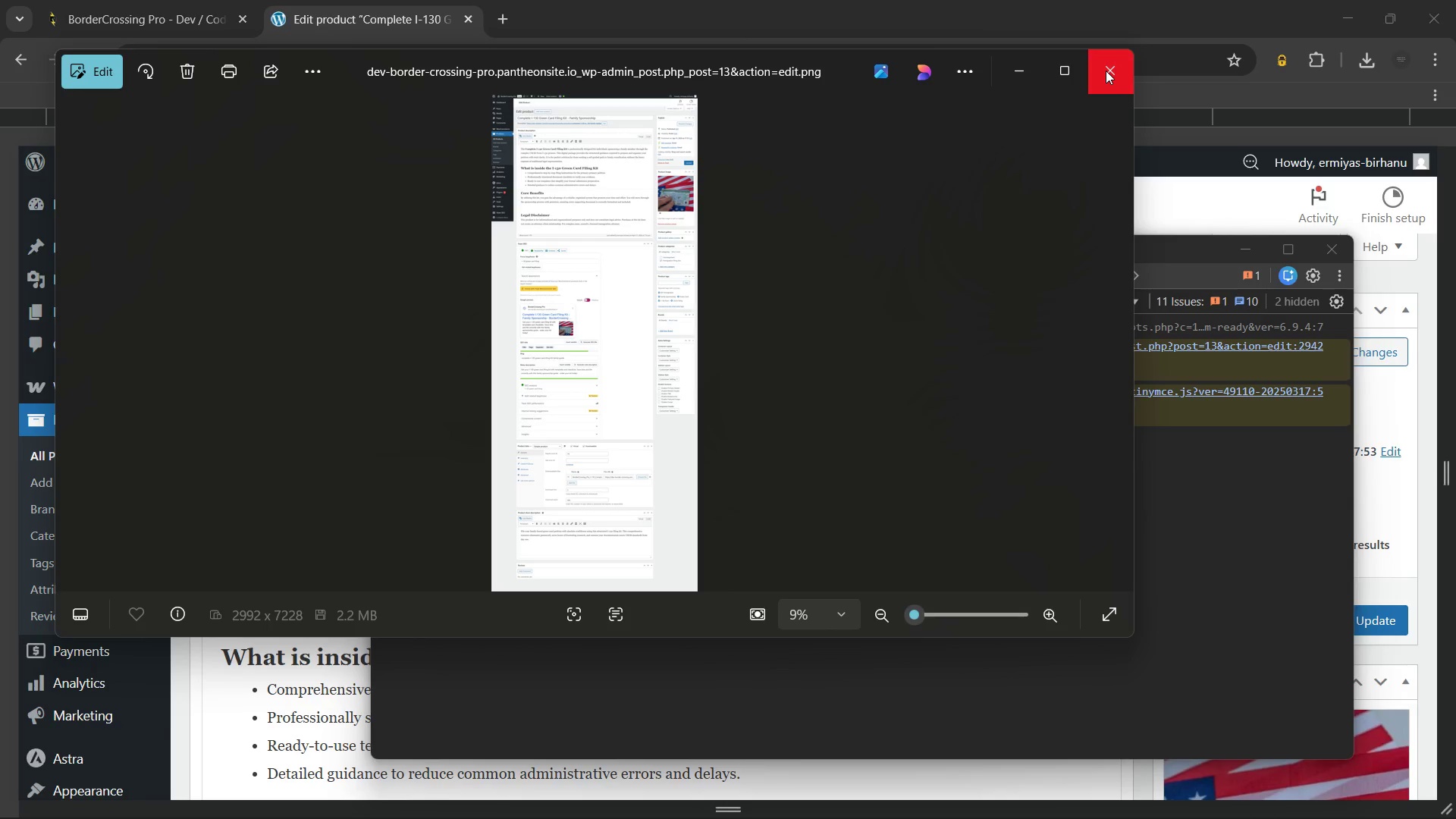 
wait(5.2)
 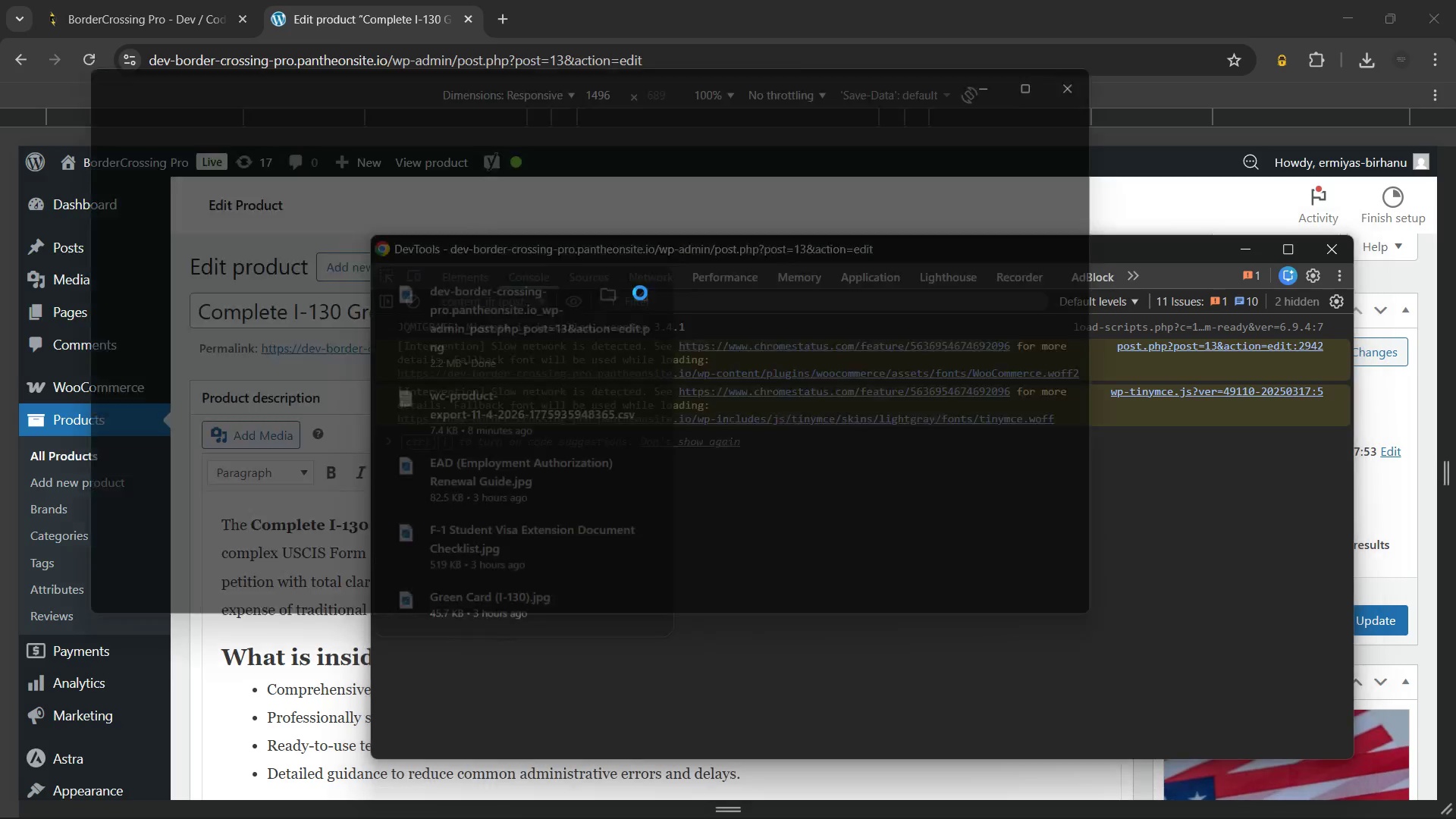 
scroll: coordinate [549, 359], scroll_direction: up, amount: 11.0
 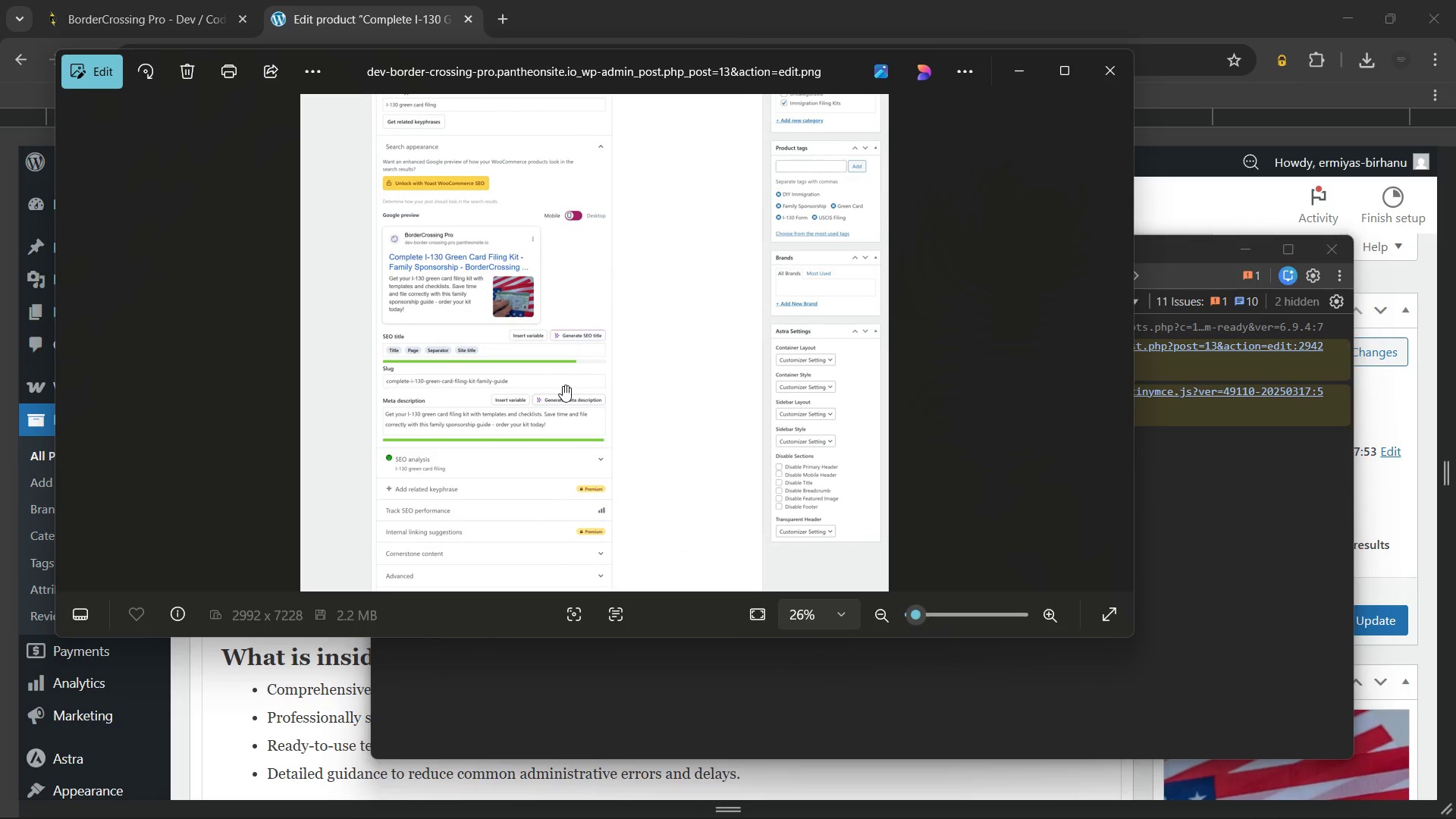 
scroll: coordinate [563, 376], scroll_direction: down, amount: 7.0
 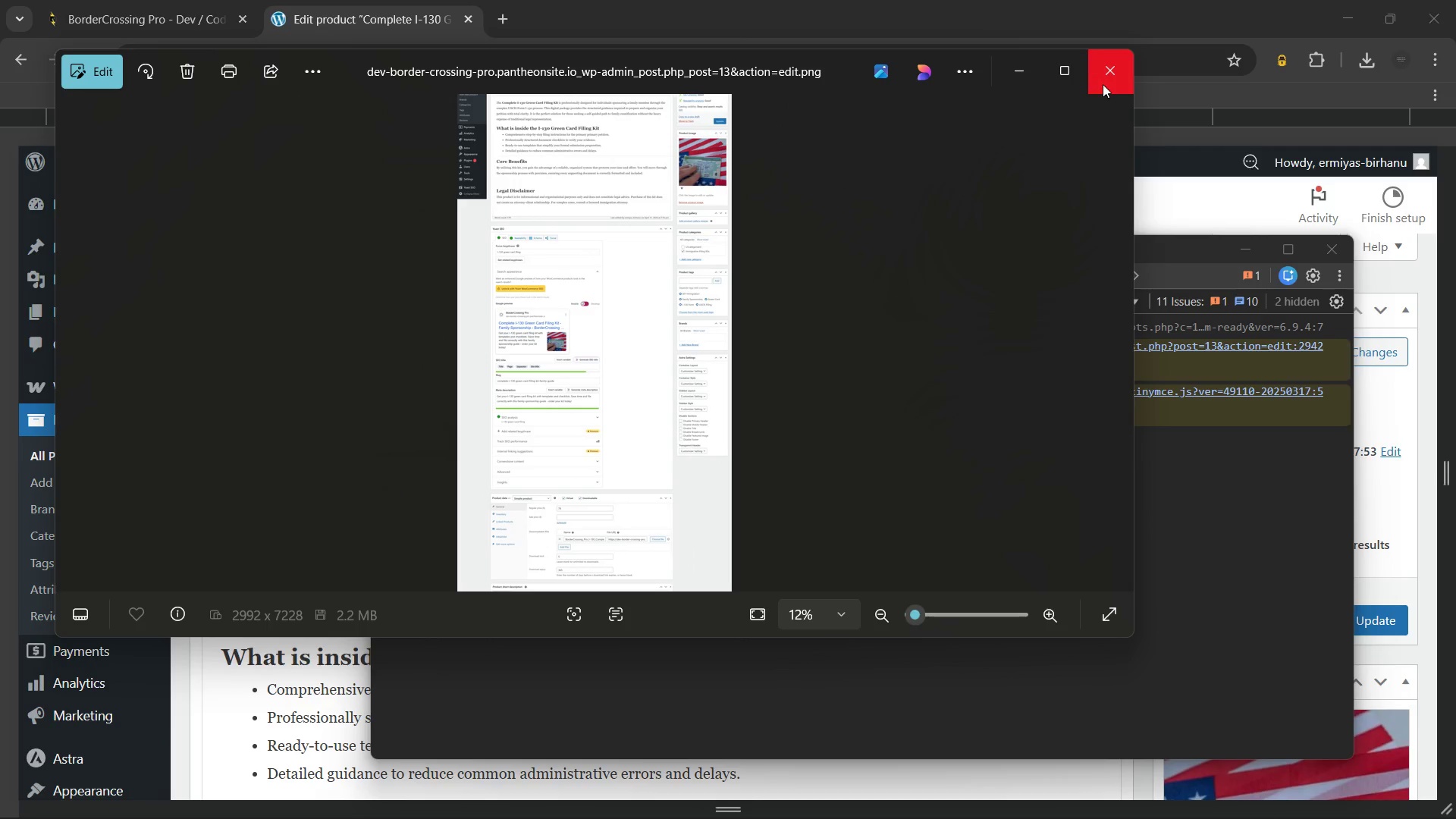 
left_click([1103, 79])
 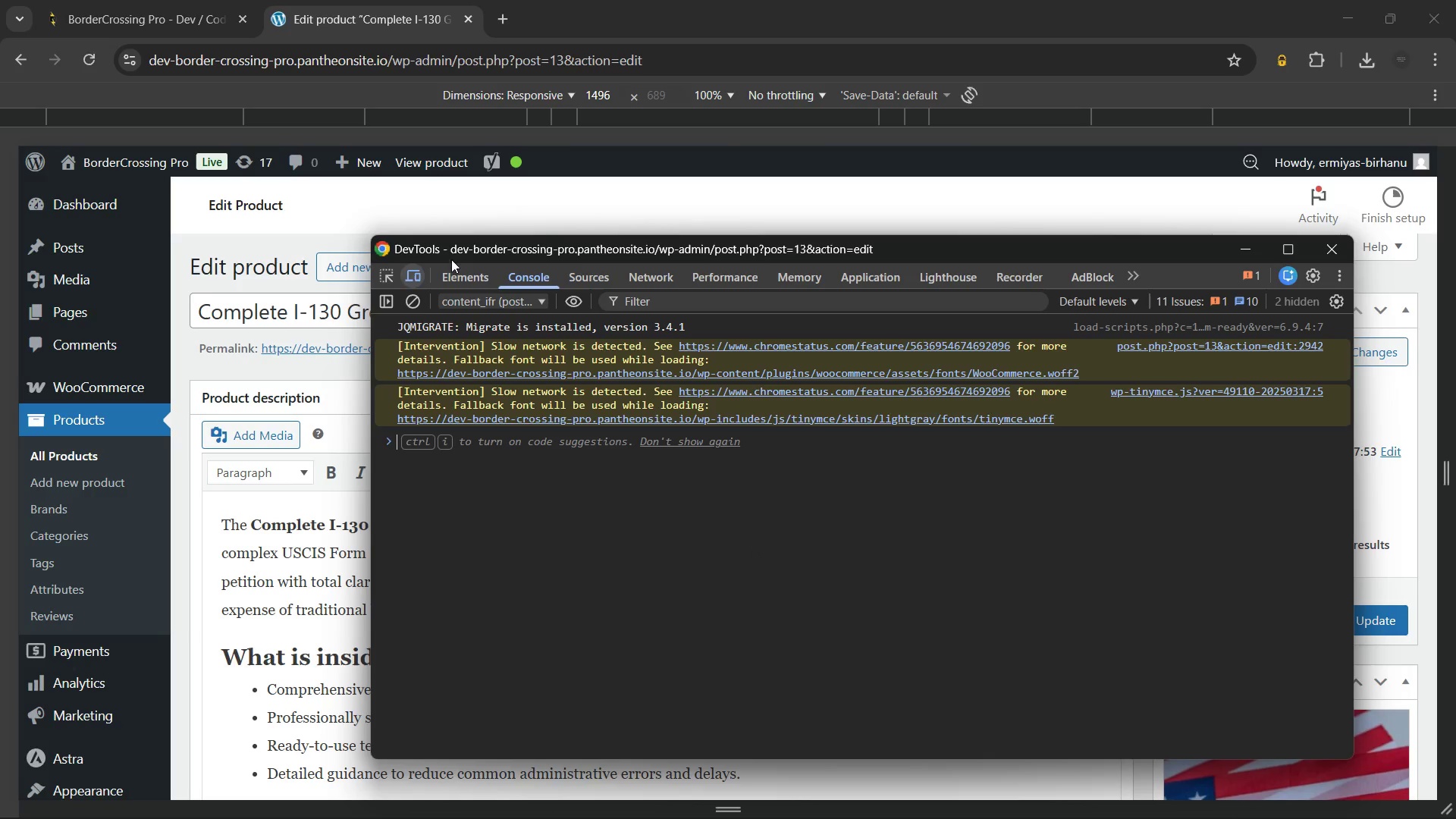 
left_click([574, 203])
 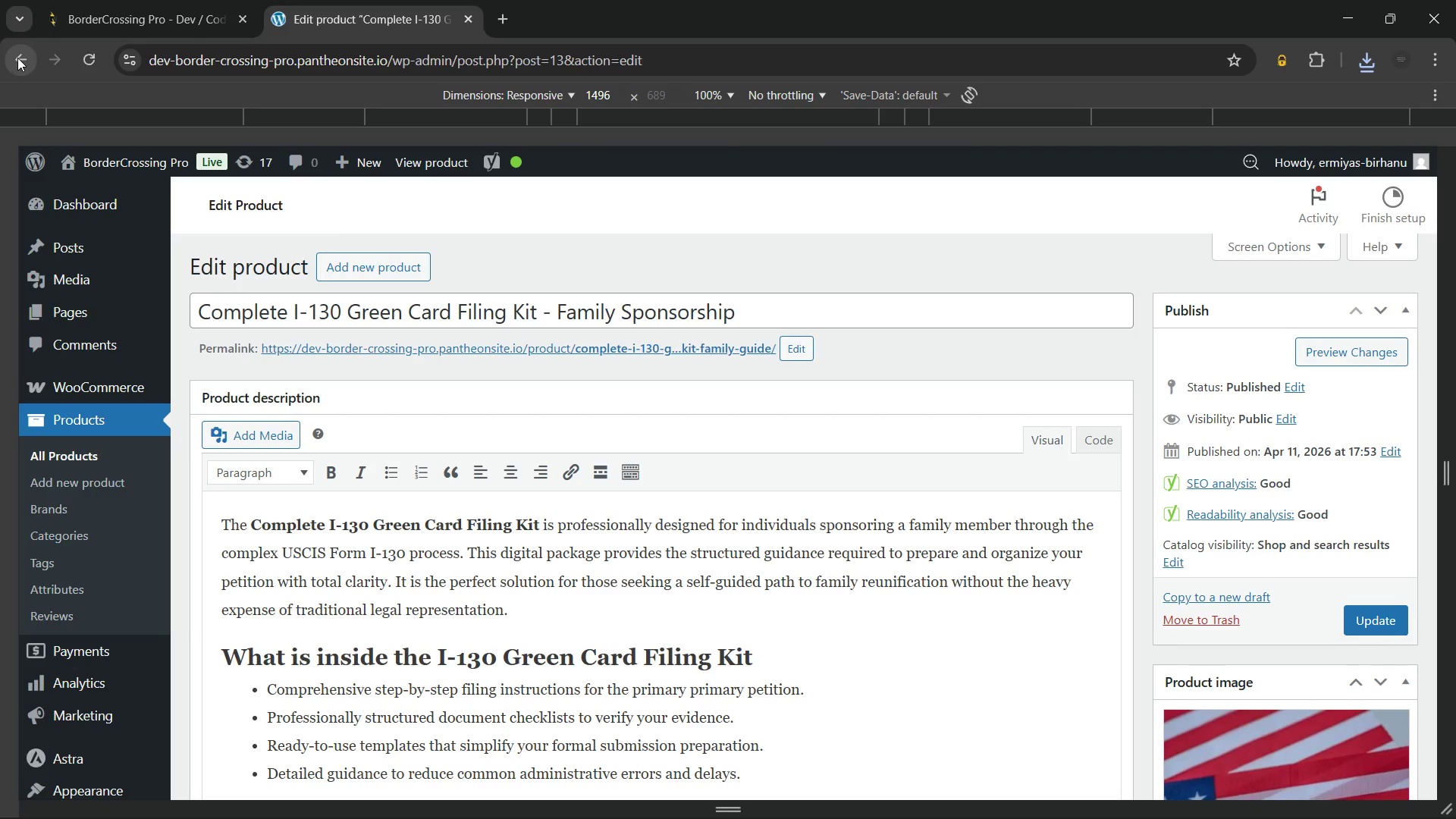 
left_click([17, 58])
 